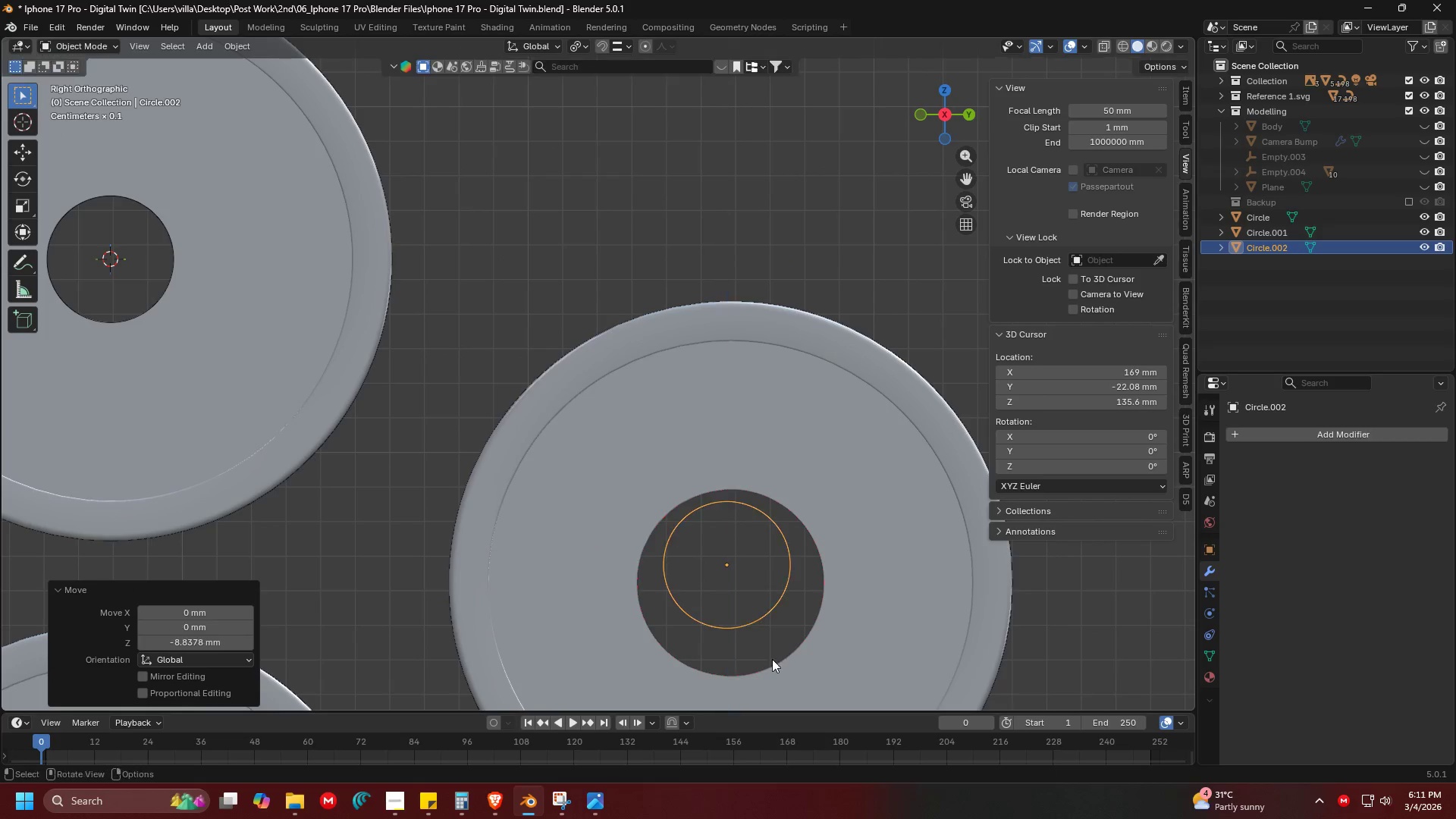 
key(Shift+ShiftLeft)
 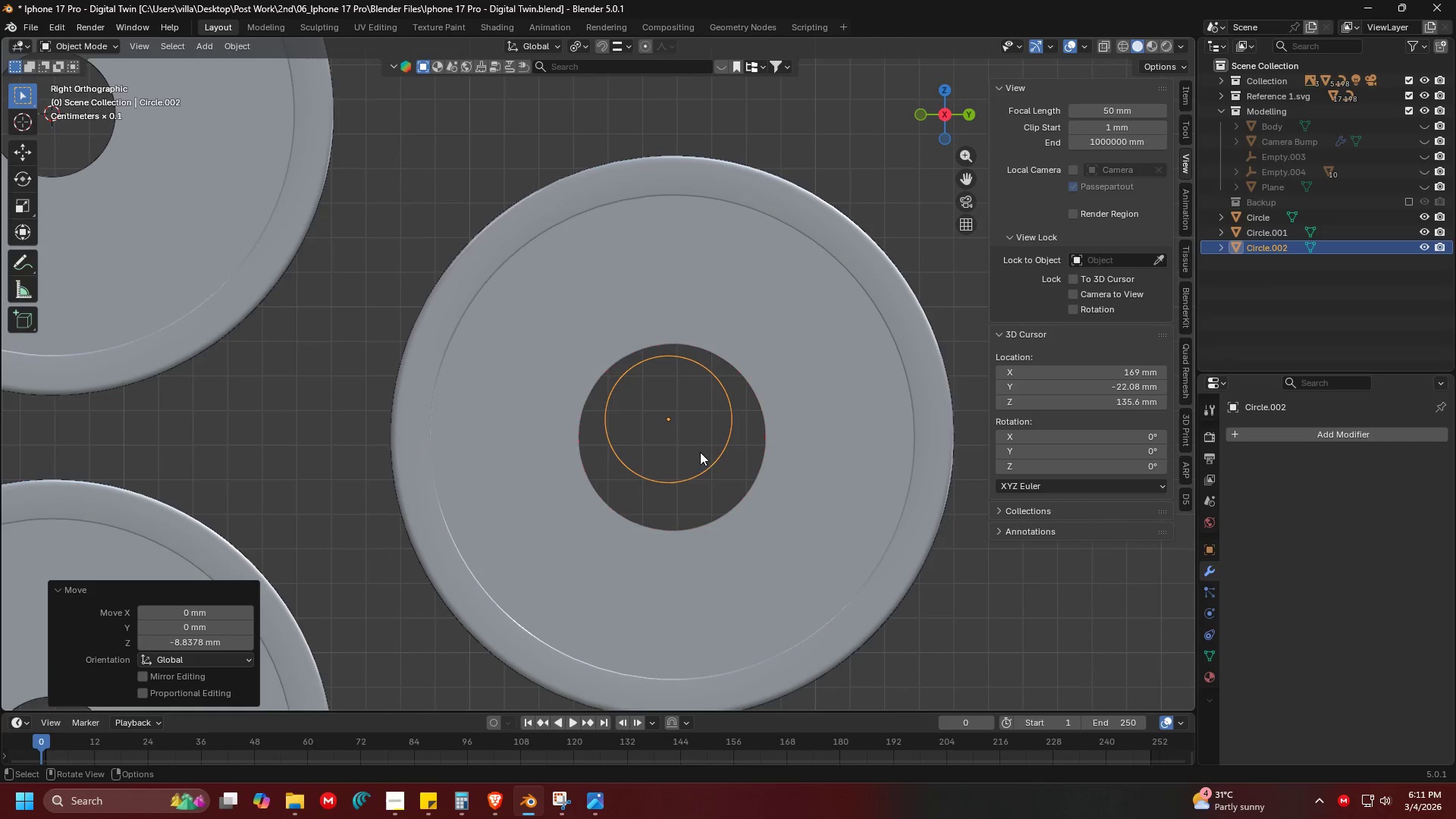 
key(G)
 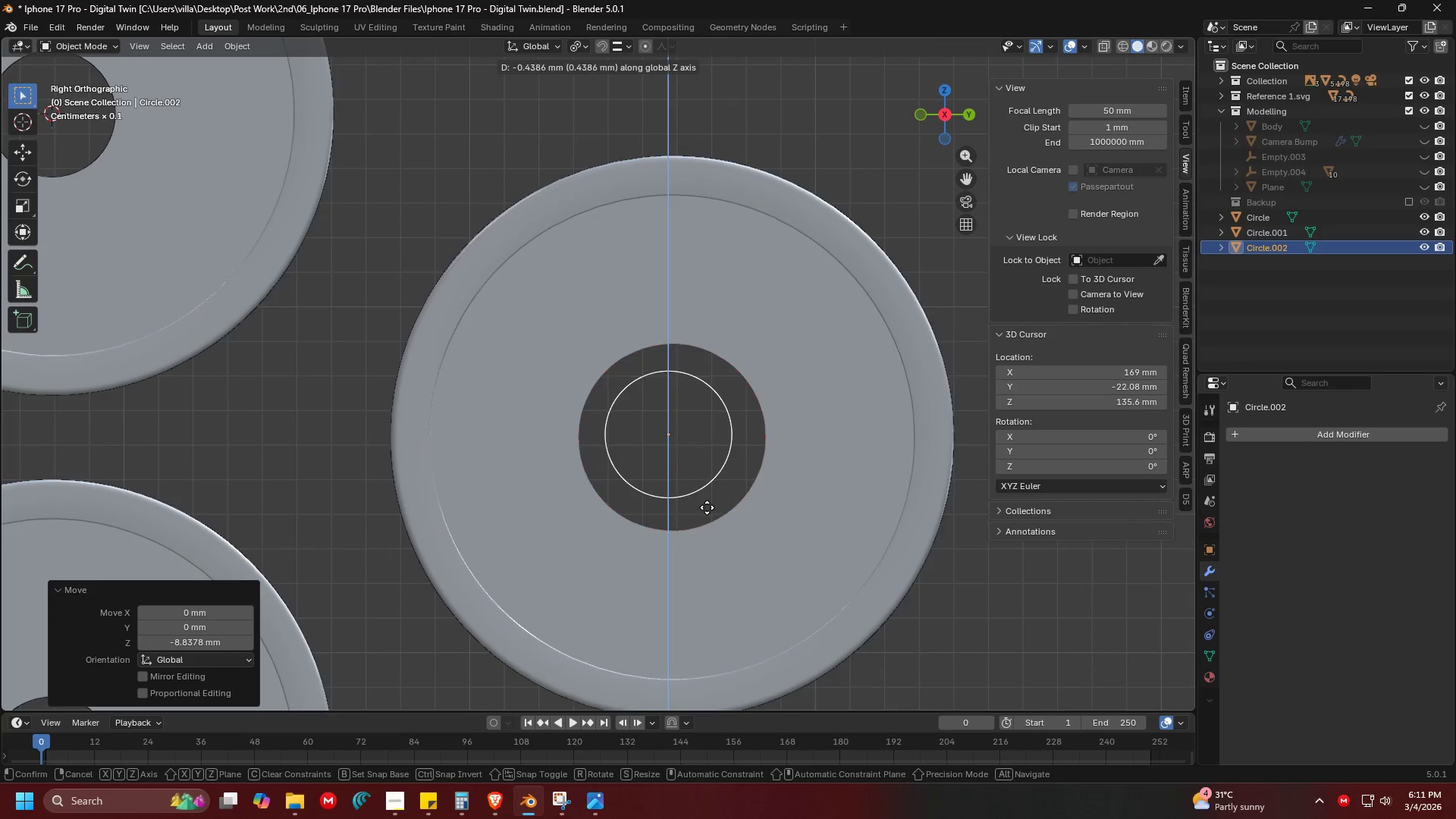 
left_click([707, 507])
 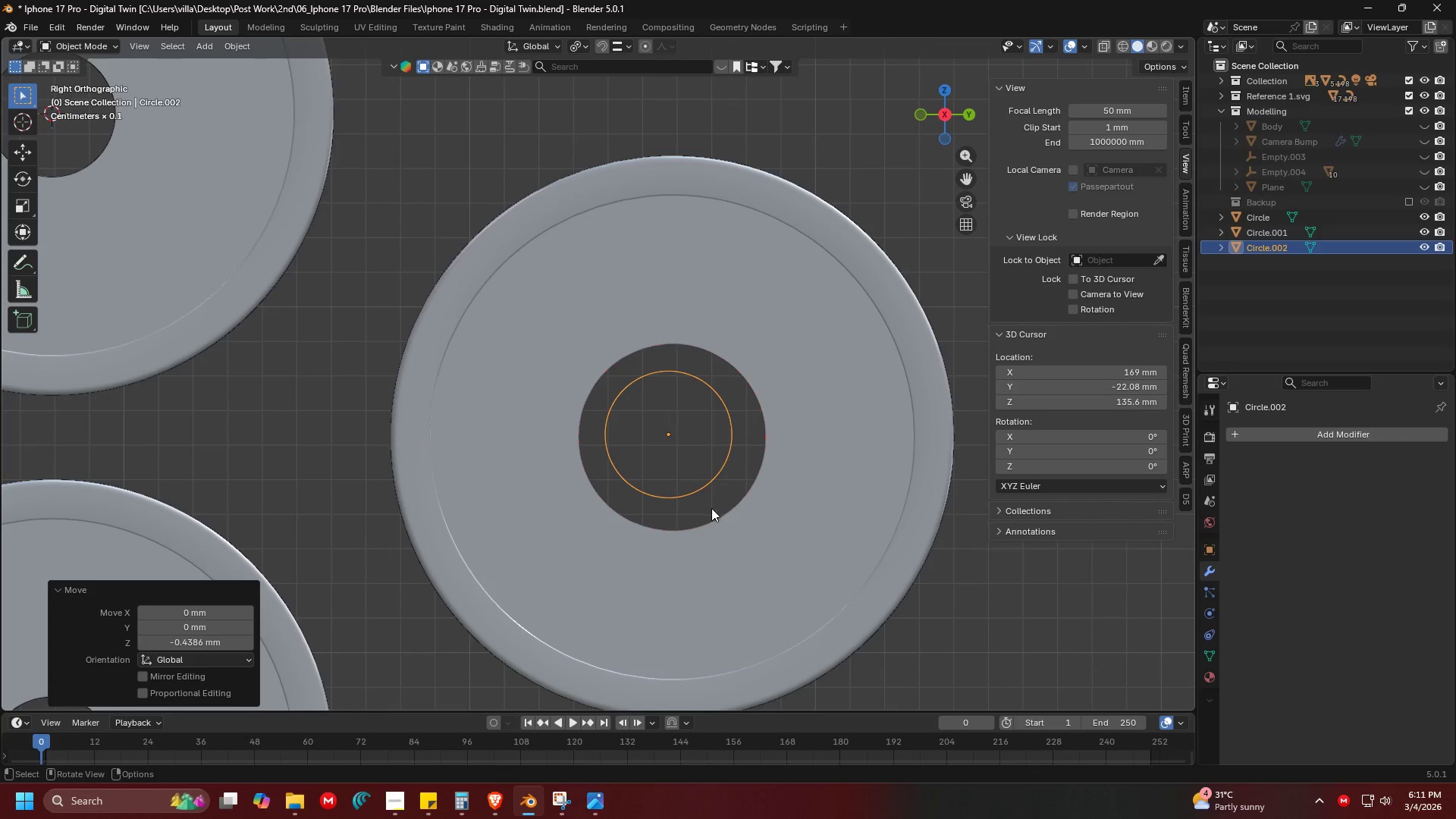 
key(S)
 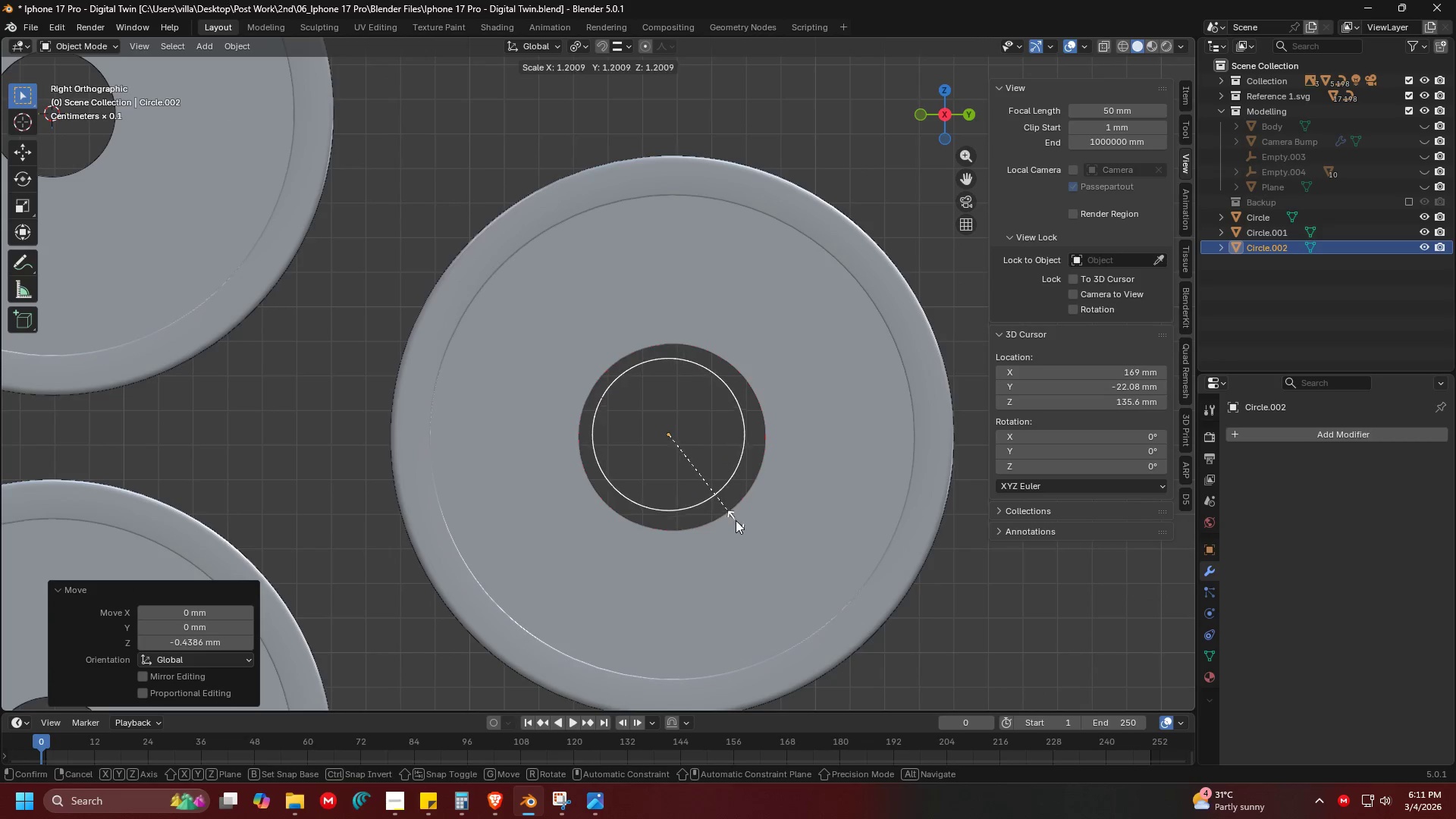 
left_click([744, 528])
 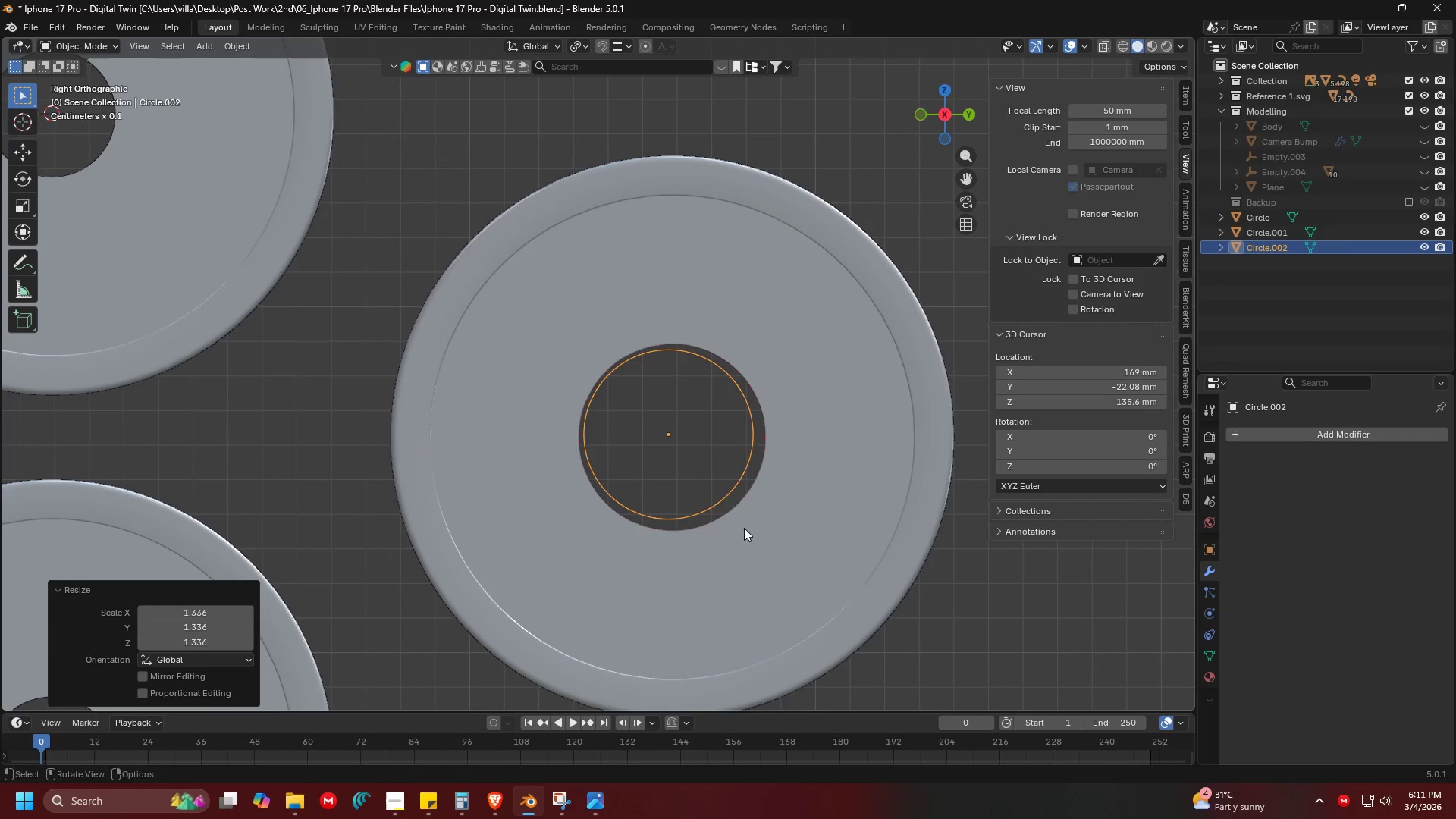 
key(Shift+ShiftLeft)
 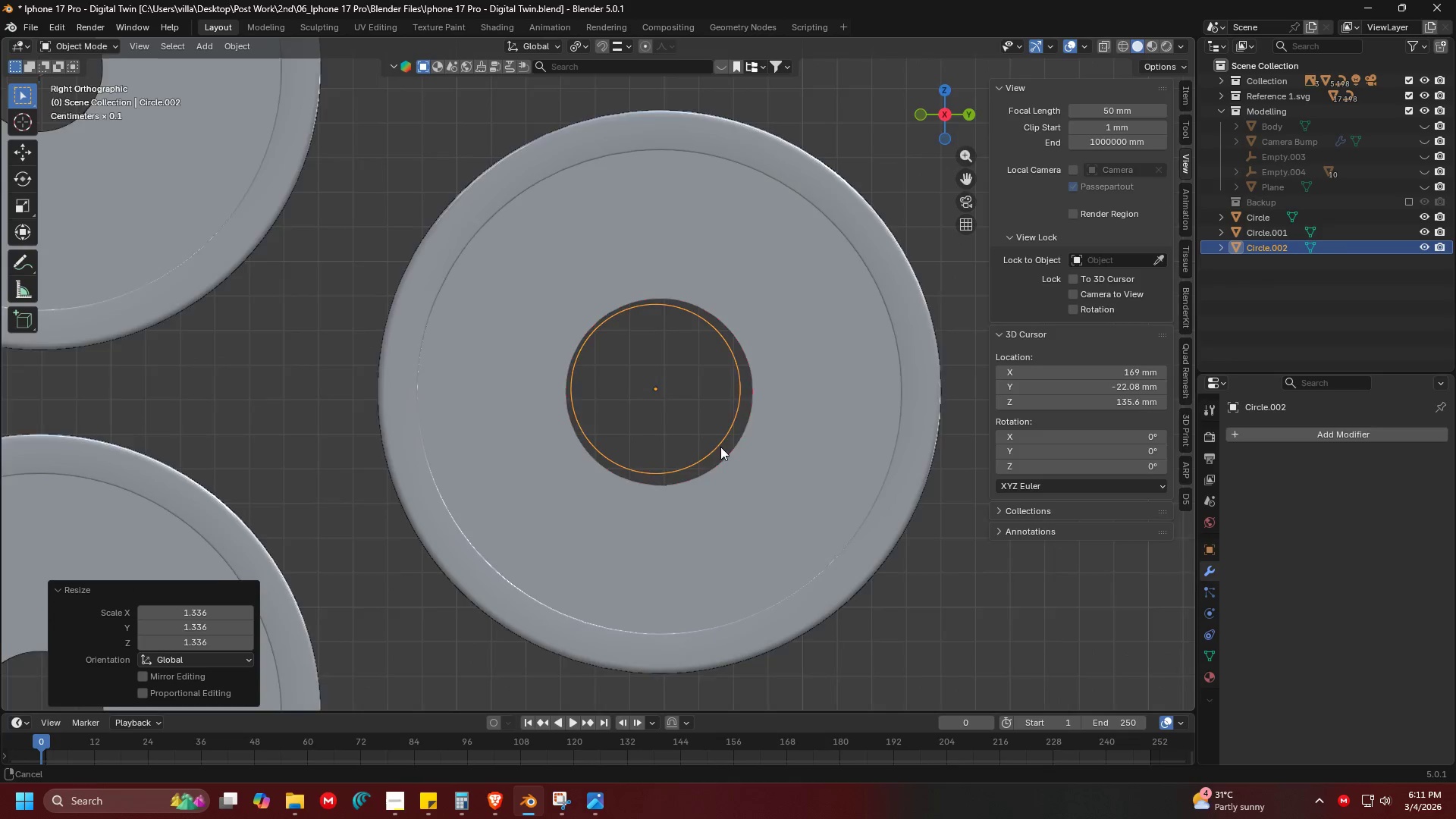 
key(S)
 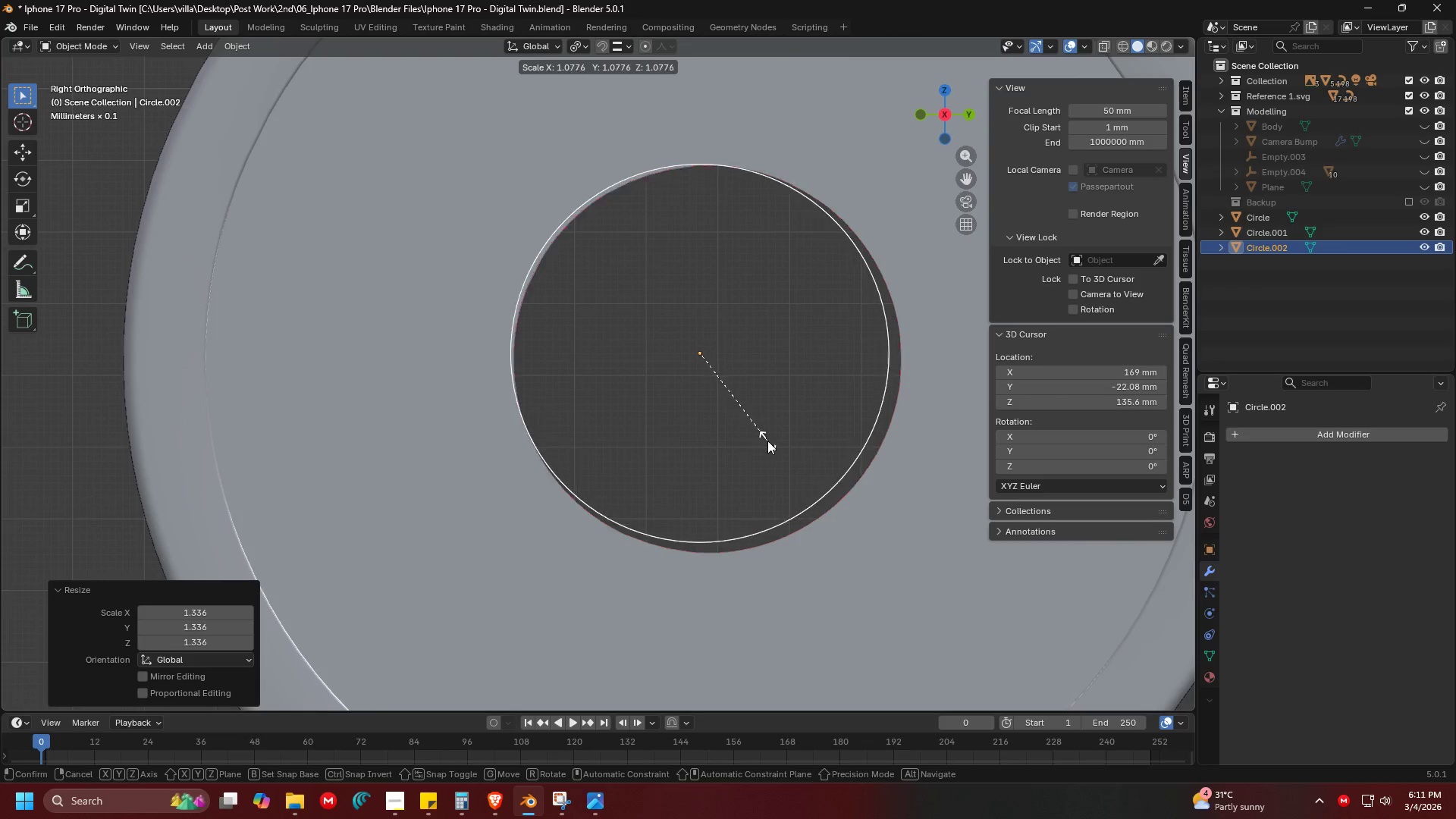 
scroll: coordinate [706, 413], scroll_direction: up, amount: 4.0
 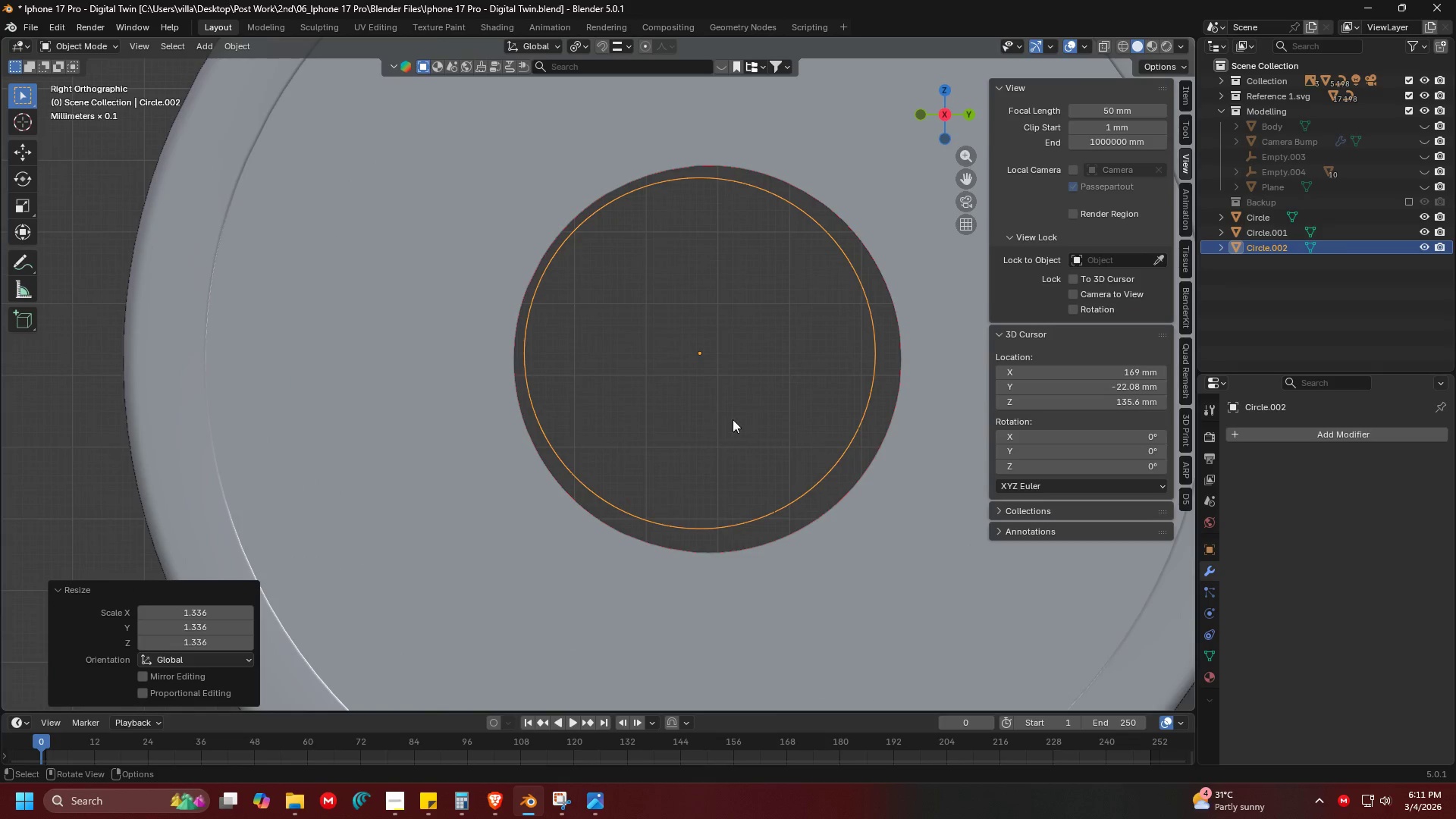 
left_click([770, 442])
 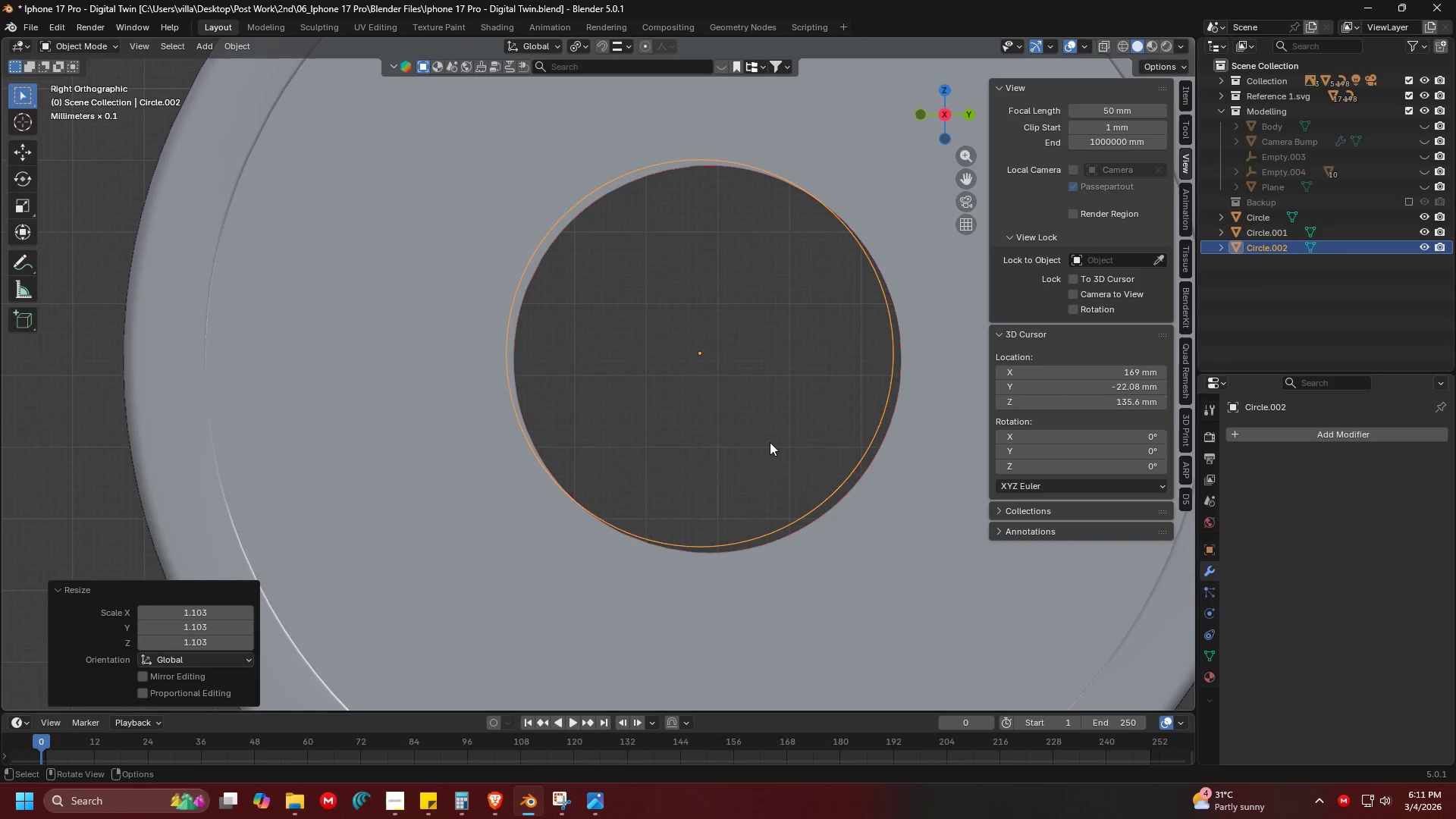 
key(Shift+ShiftLeft)
 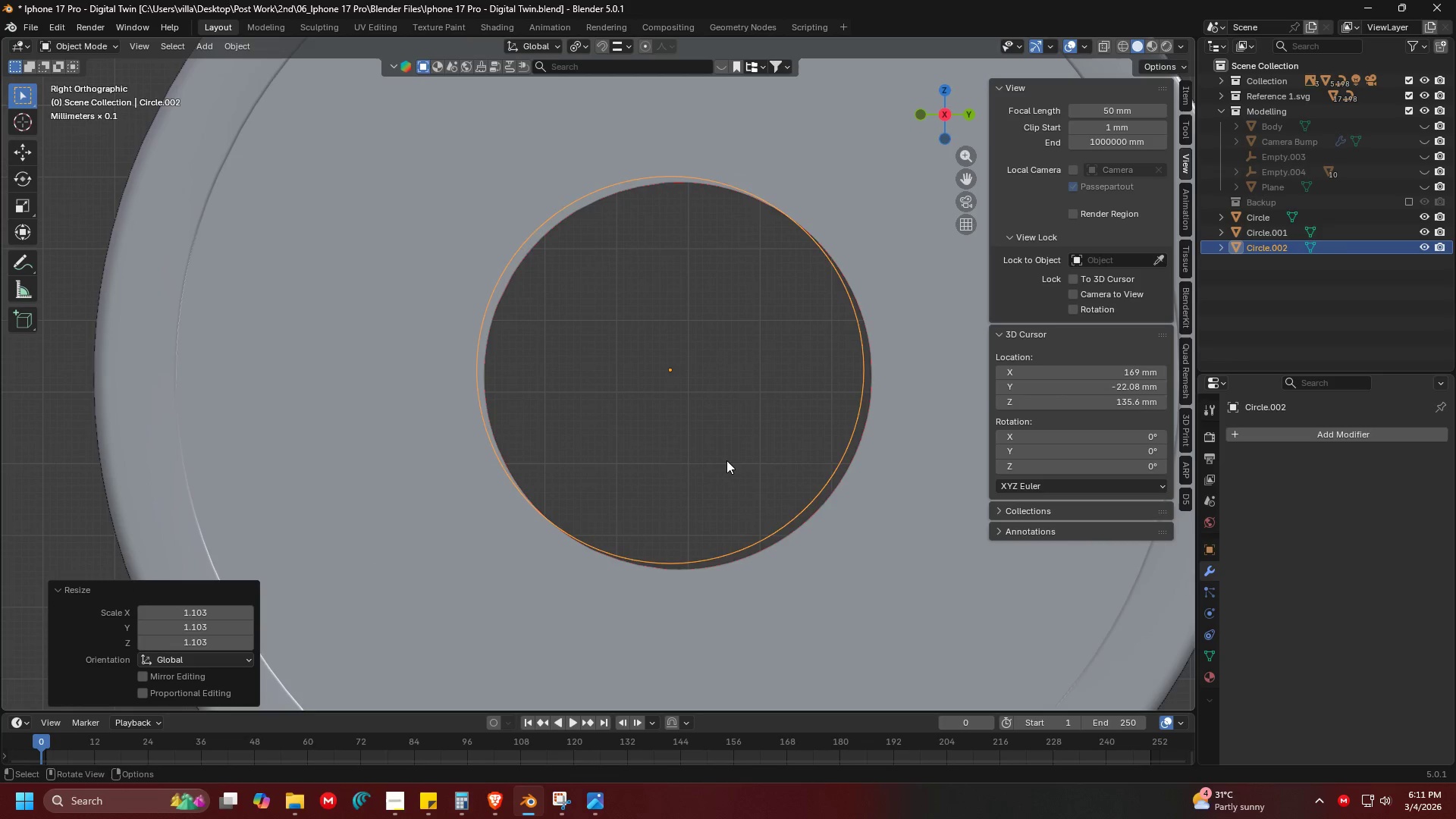 
key(G)
 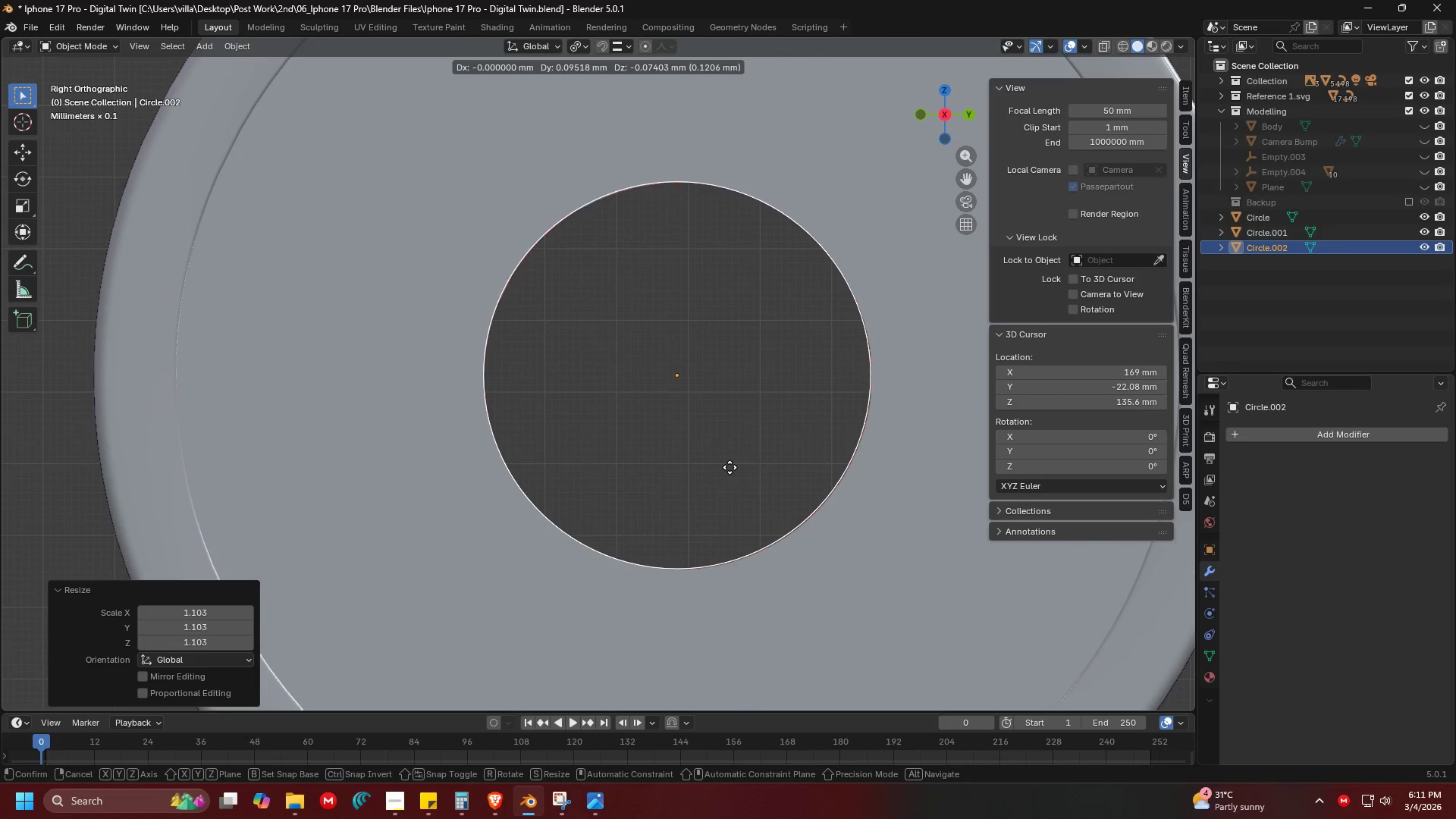 
left_click([730, 467])
 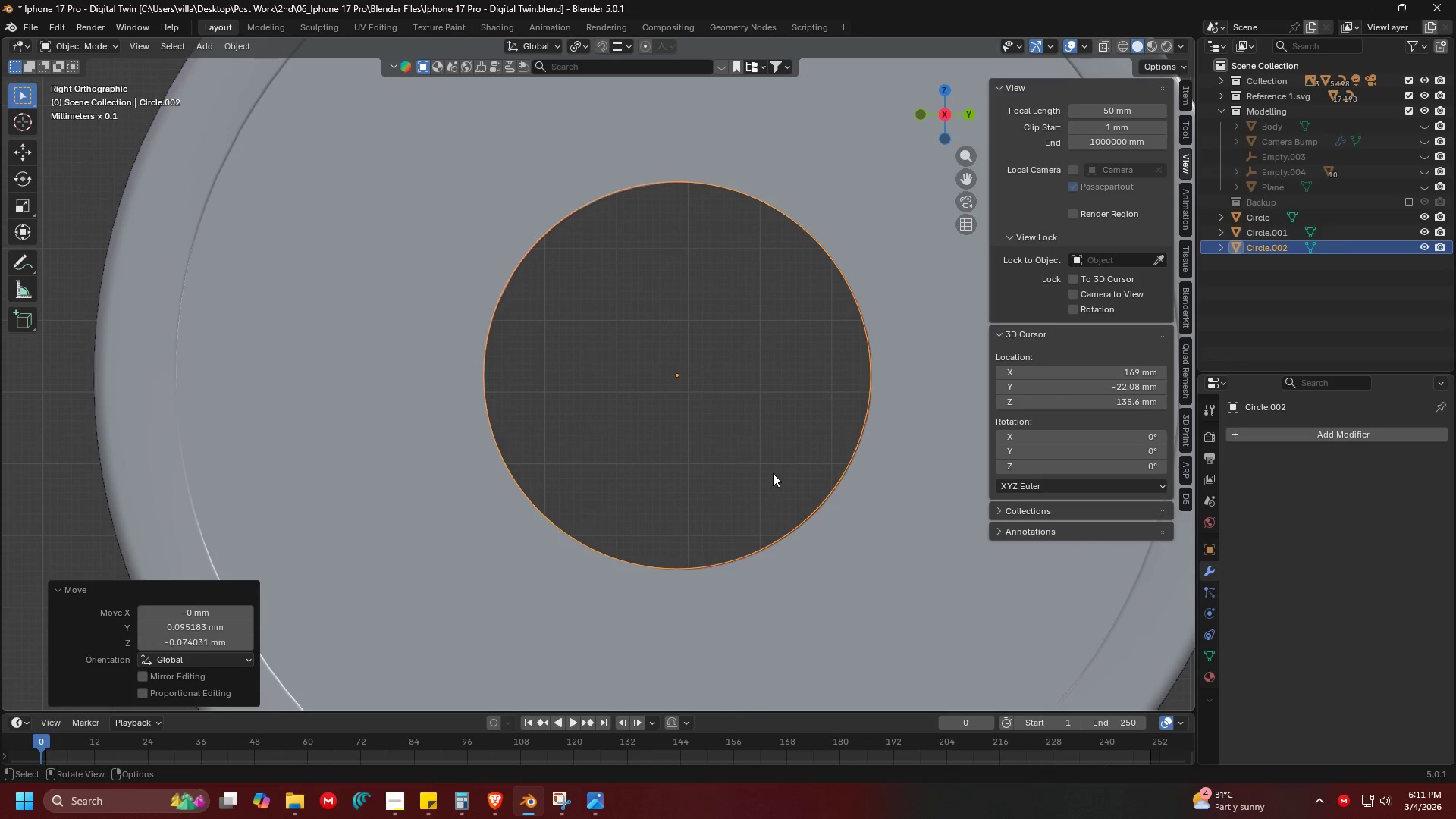 
key(Shift+ShiftLeft)
 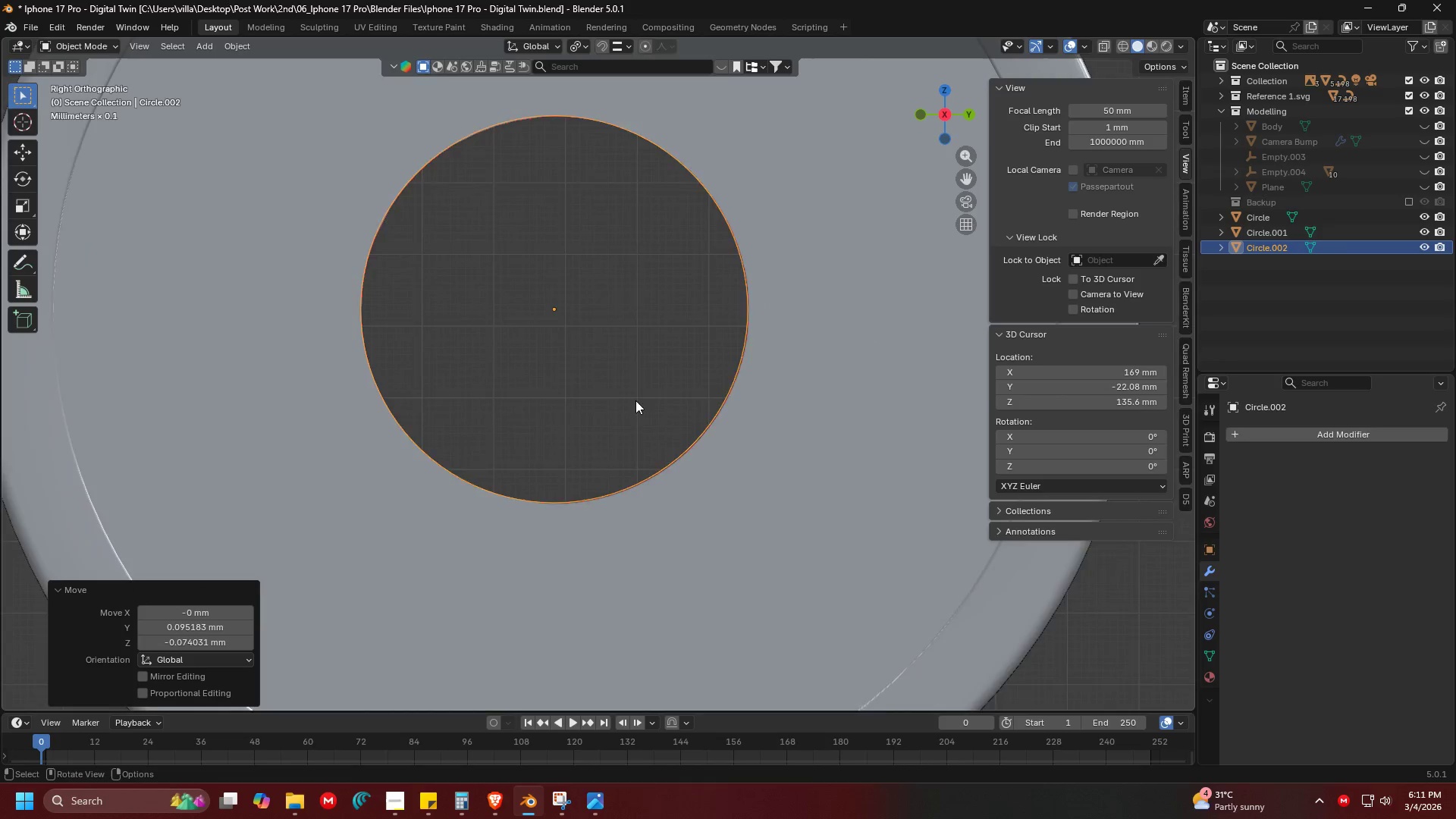 
hold_key(key=ShiftLeft, duration=0.84)
 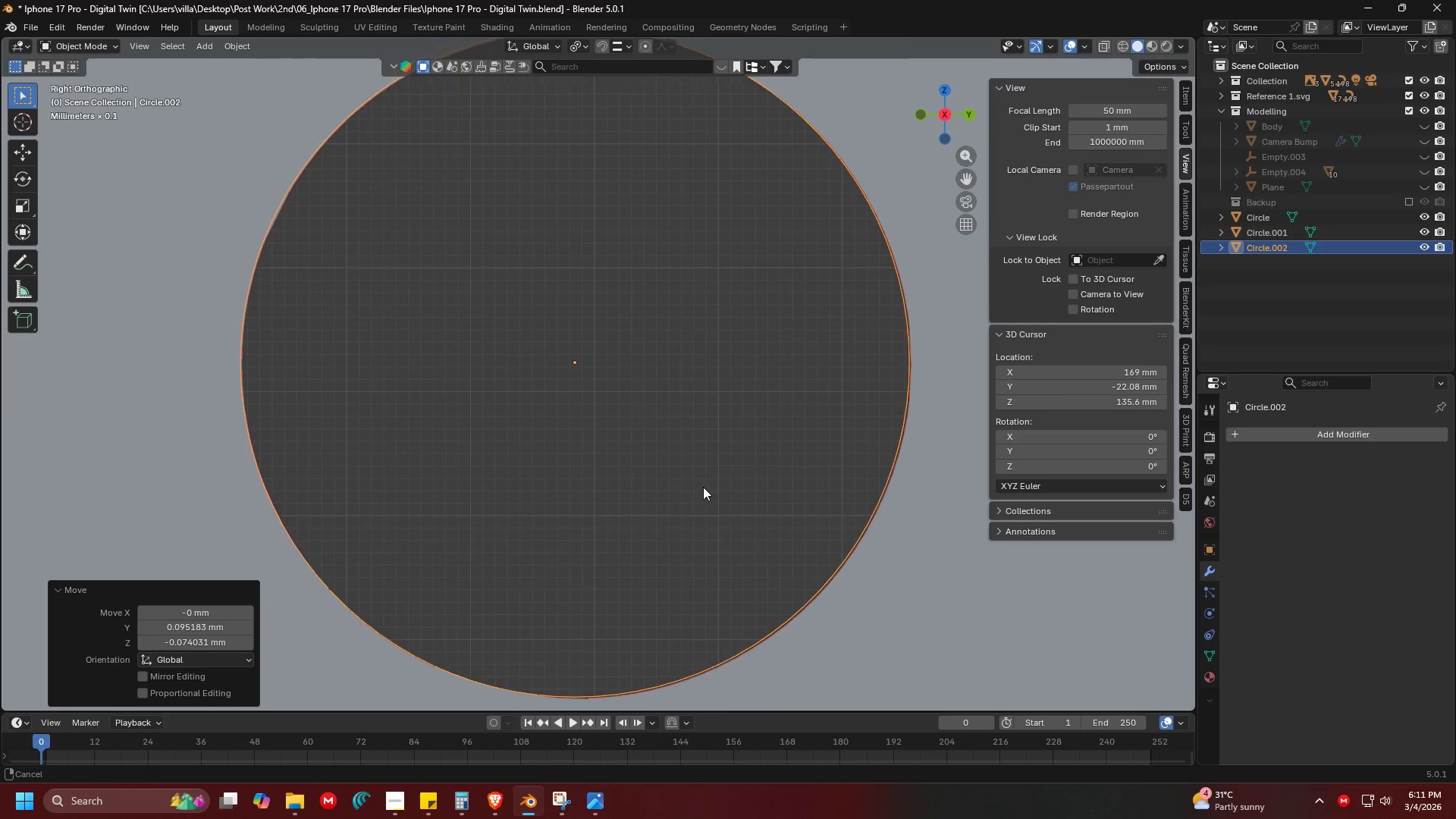 
scroll: coordinate [631, 397], scroll_direction: up, amount: 4.0
 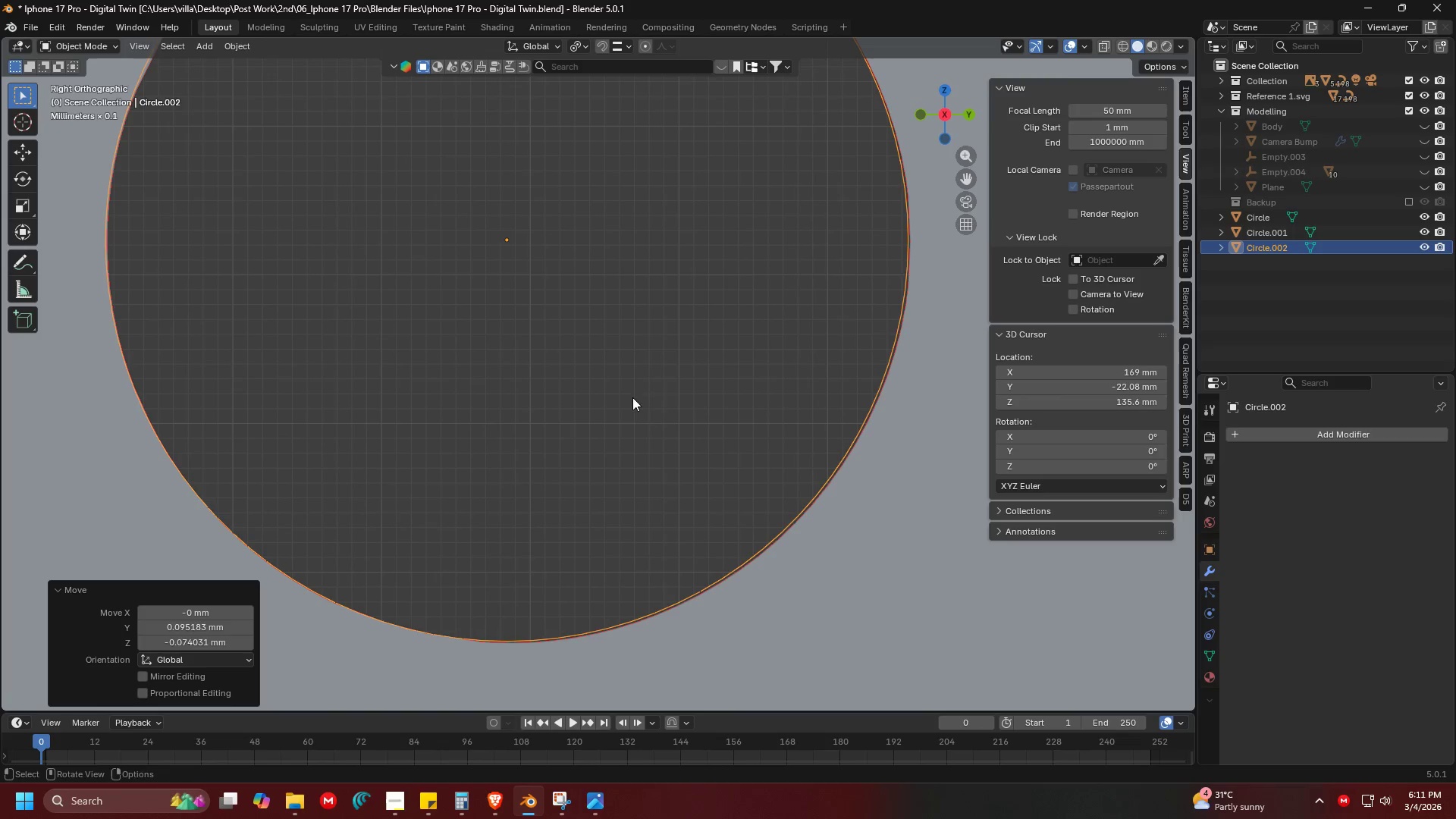 
hold_key(key=ShiftLeft, duration=0.69)
scroll: coordinate [703, 488], scroll_direction: down, amount: 1.0
 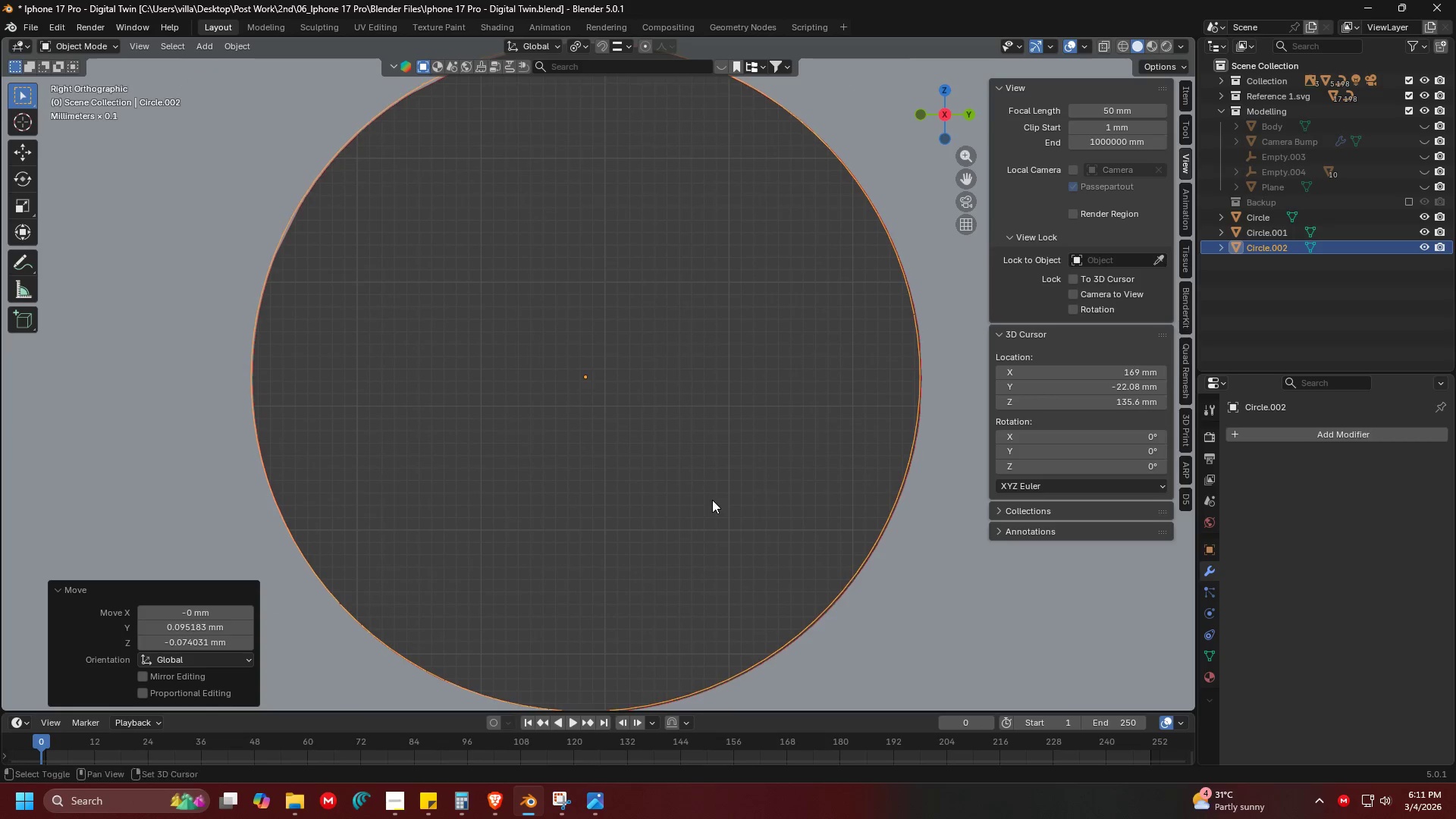 
key(G)
 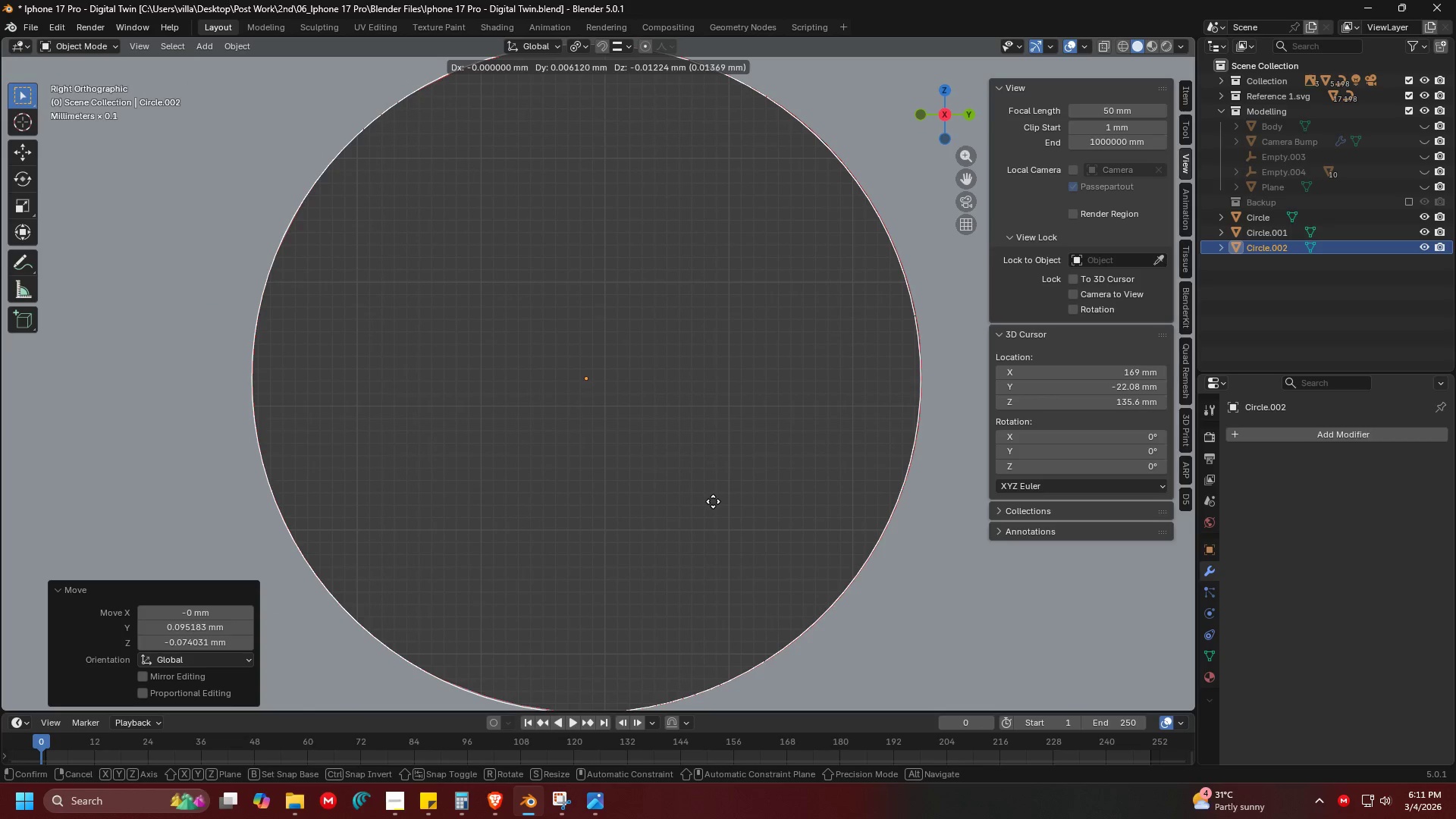 
left_click([713, 501])
 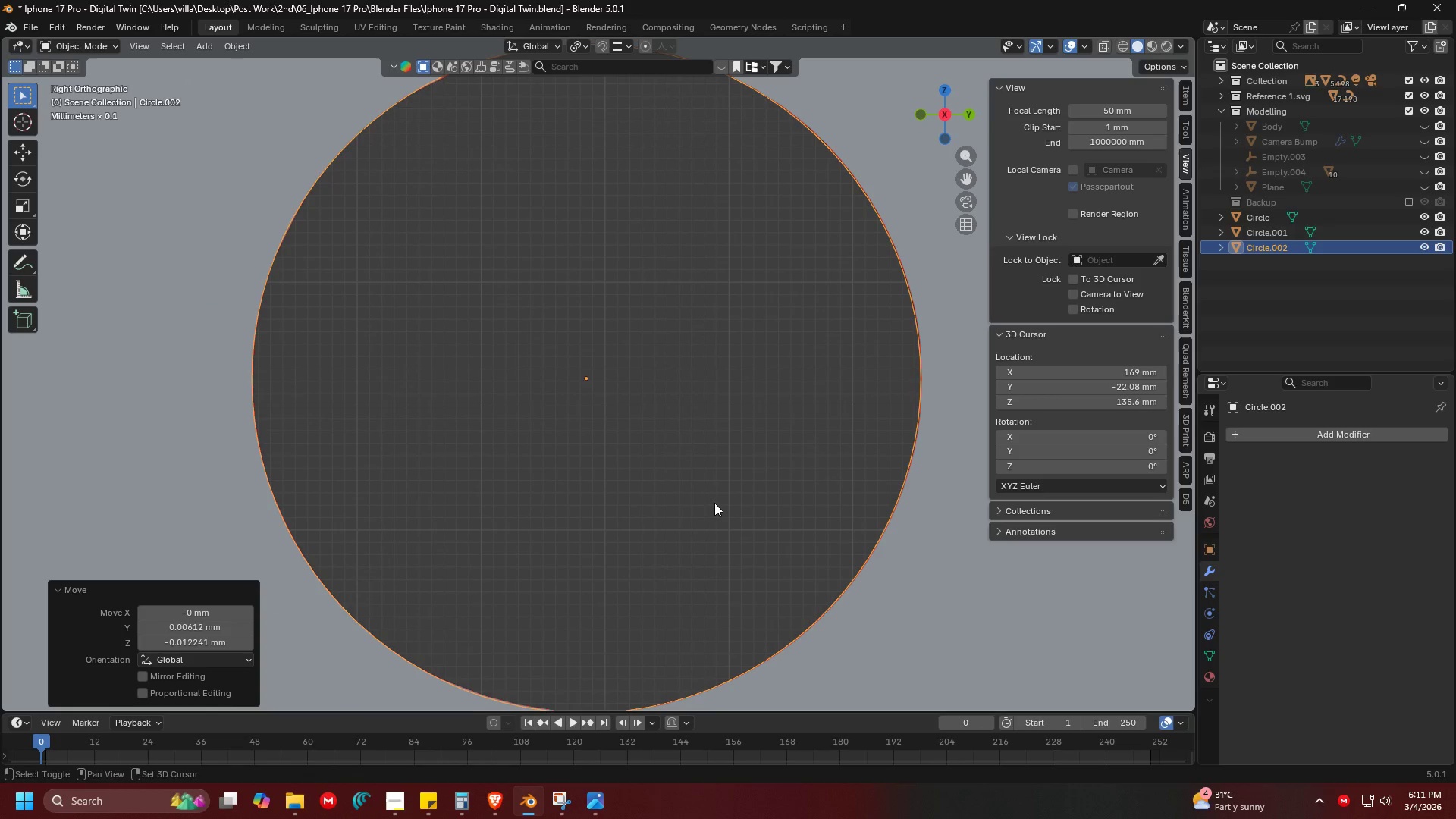 
hold_key(key=ShiftLeft, duration=1.09)
 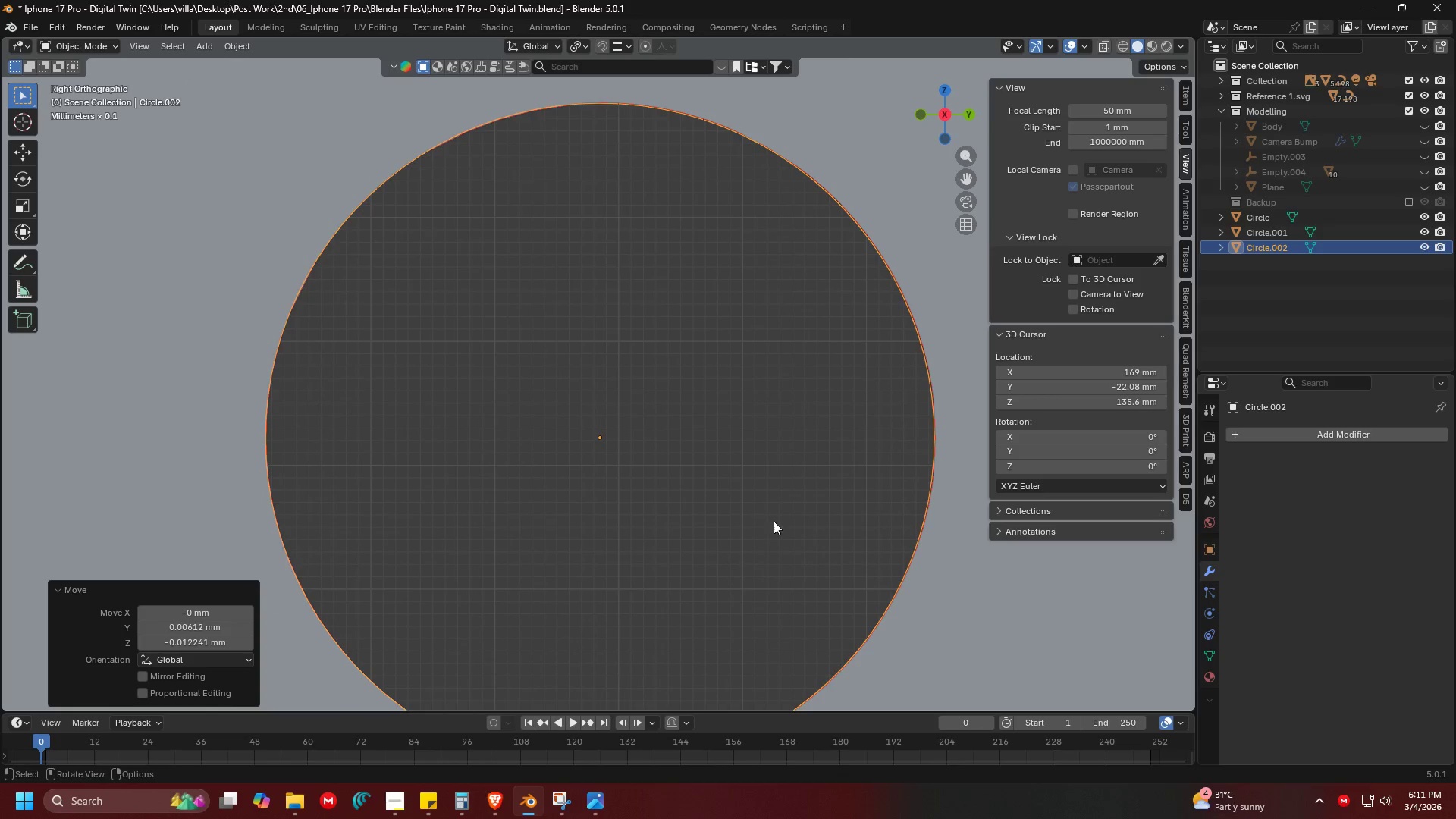 
key(Shift+ShiftLeft)
 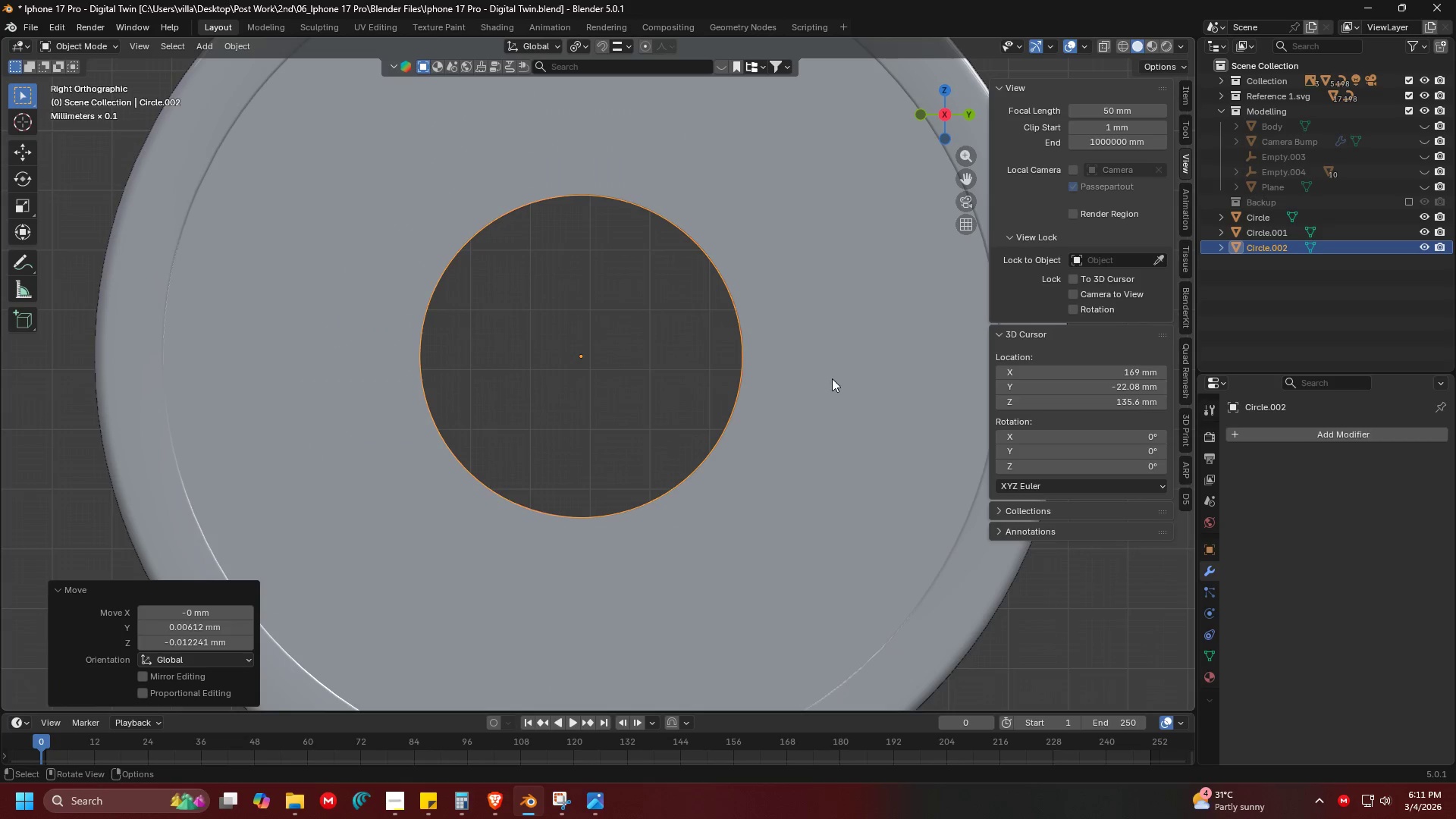 
scroll: coordinate [736, 372], scroll_direction: down, amount: 5.0
 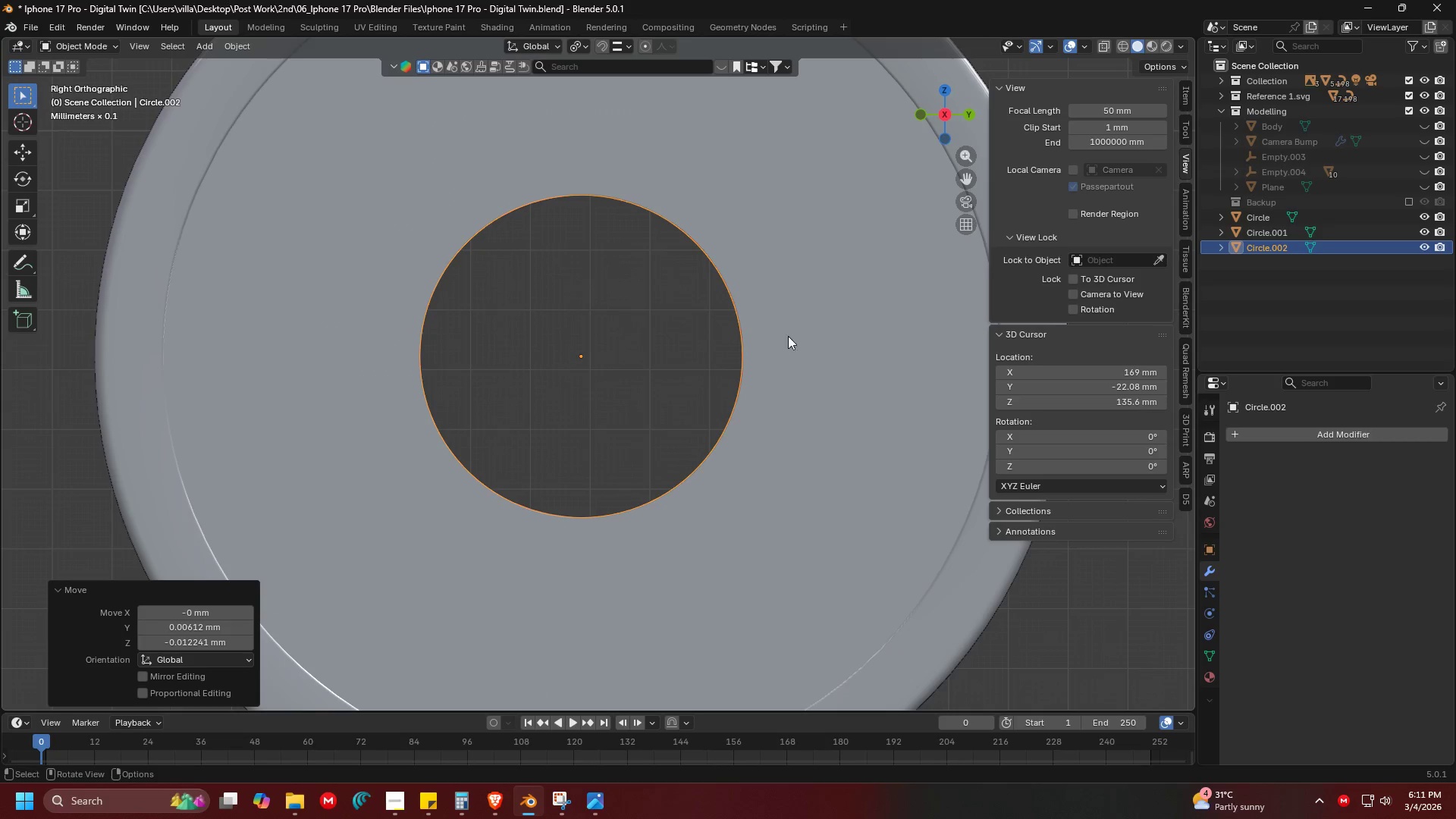 
key(Shift+ShiftLeft)
 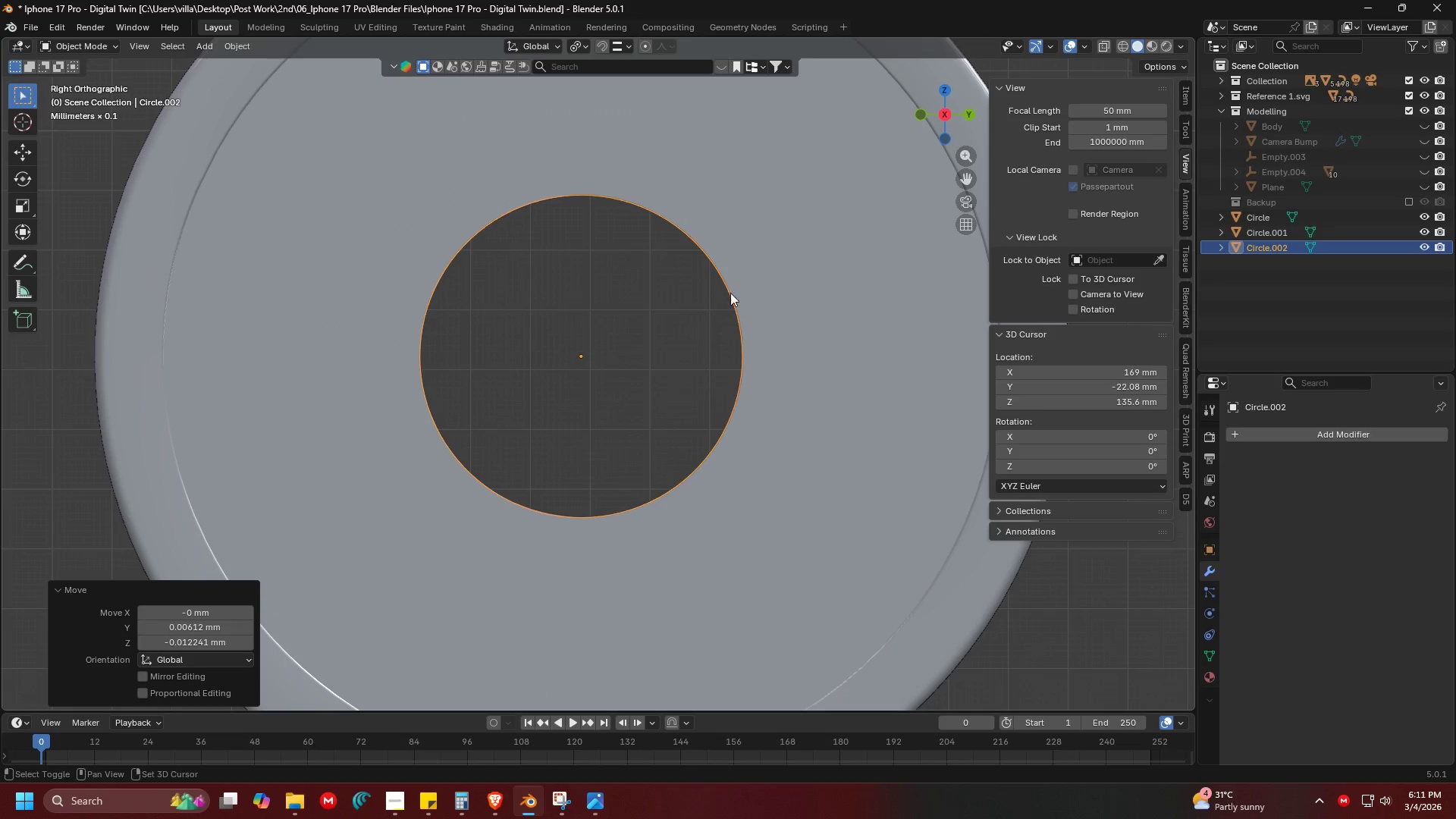 
key(Shift+S)
 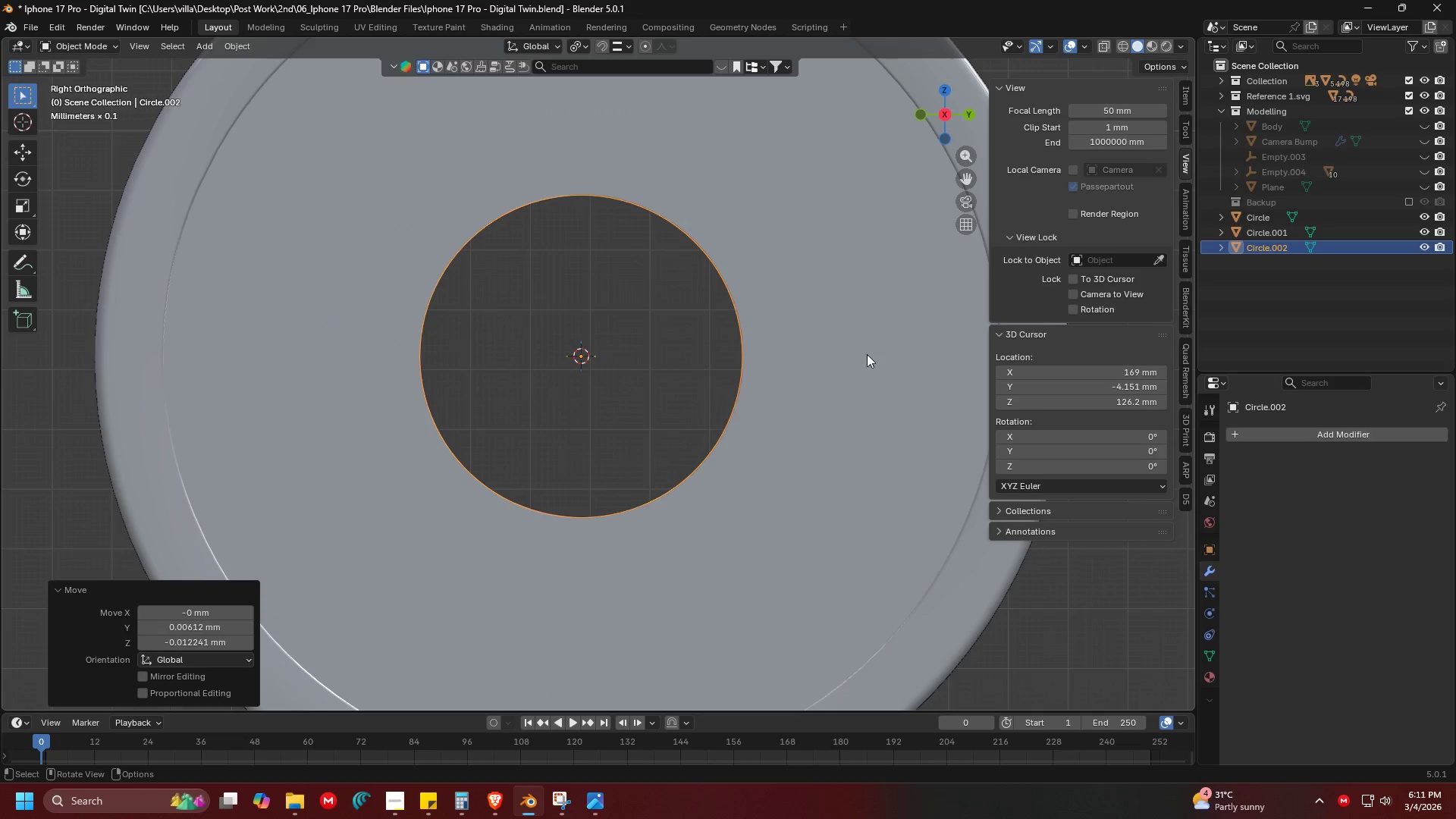 
right_click([867, 354])
 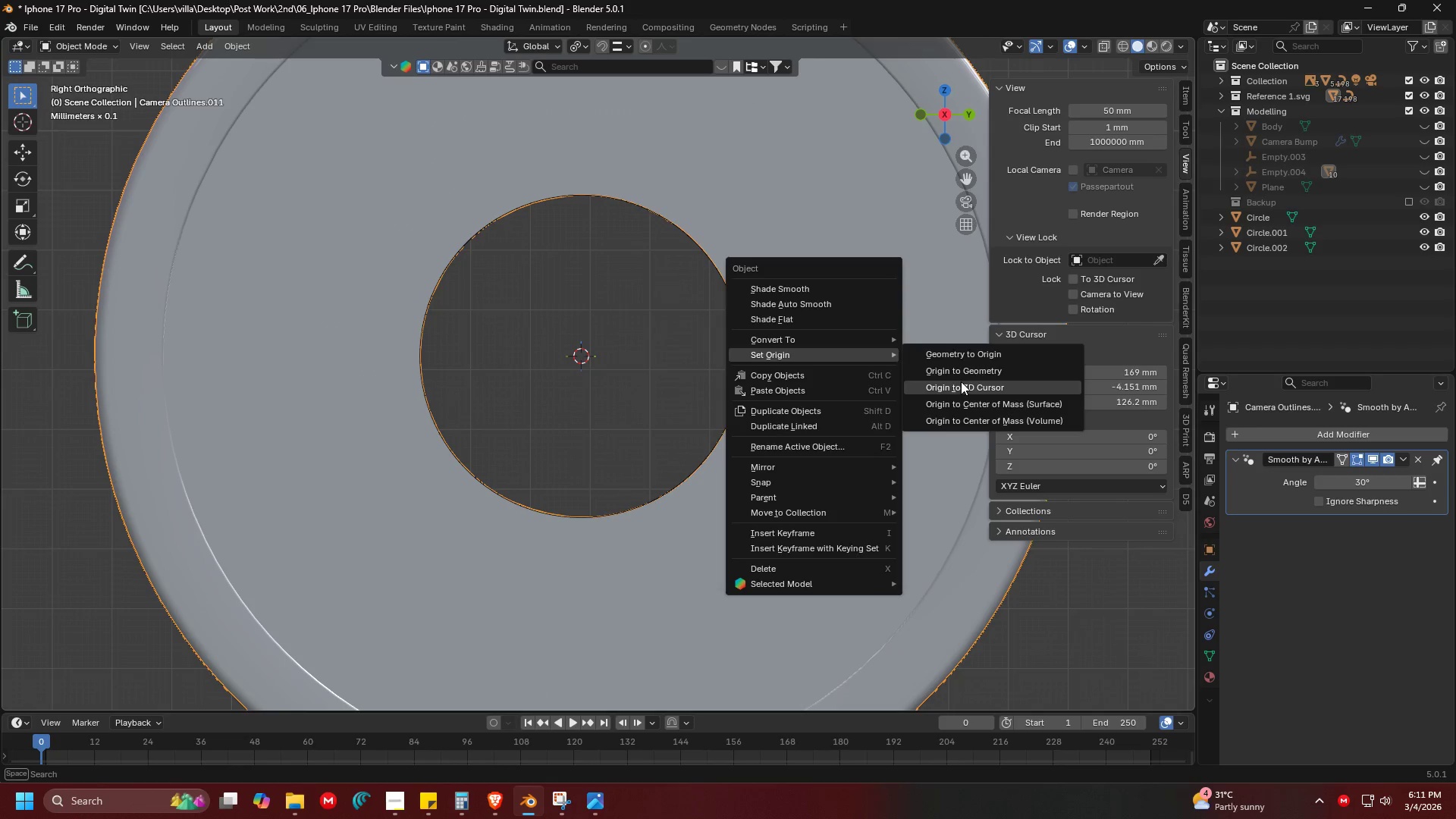 
double_click([646, 355])
 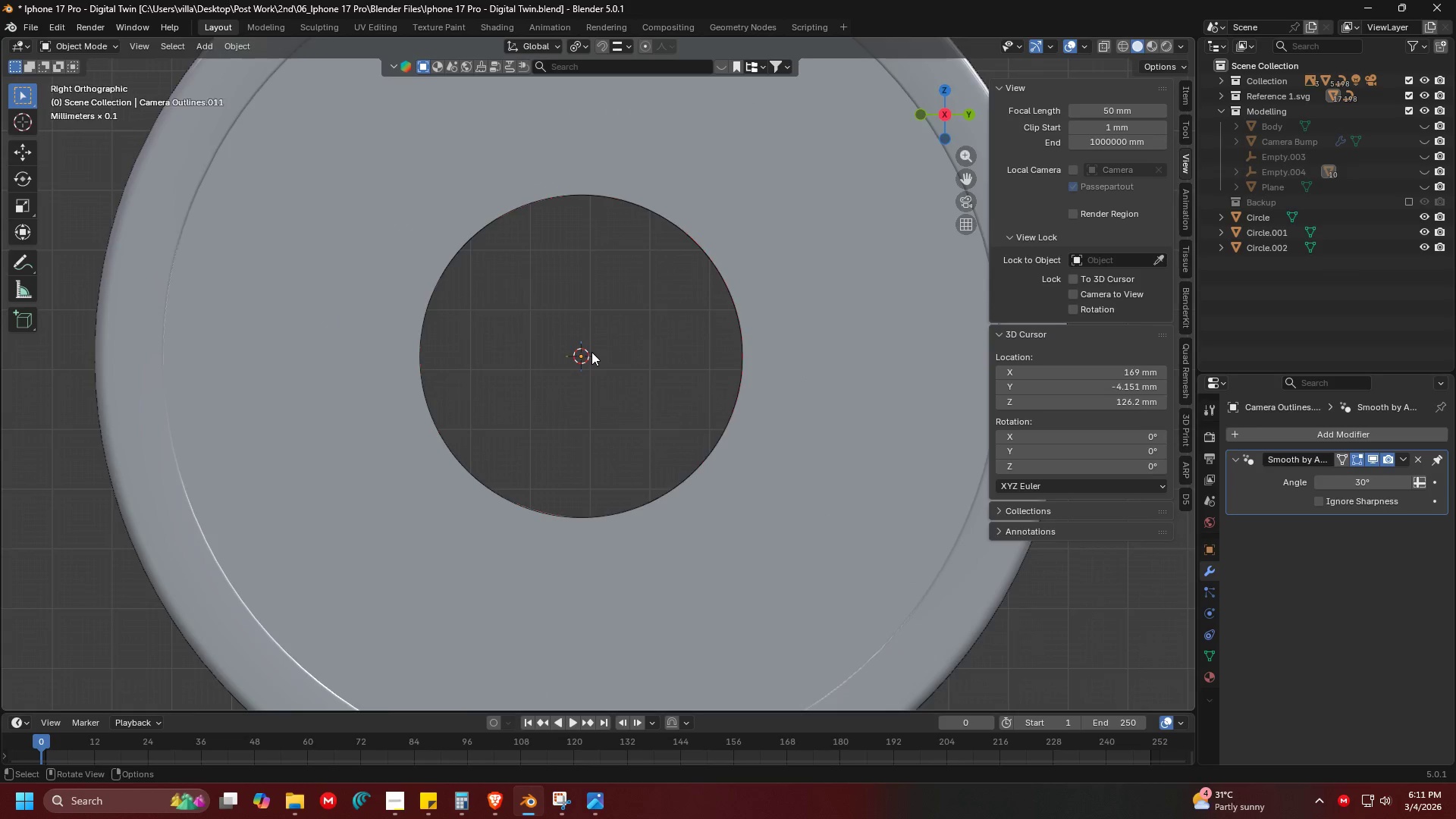 
scroll: coordinate [592, 352], scroll_direction: down, amount: 5.0
 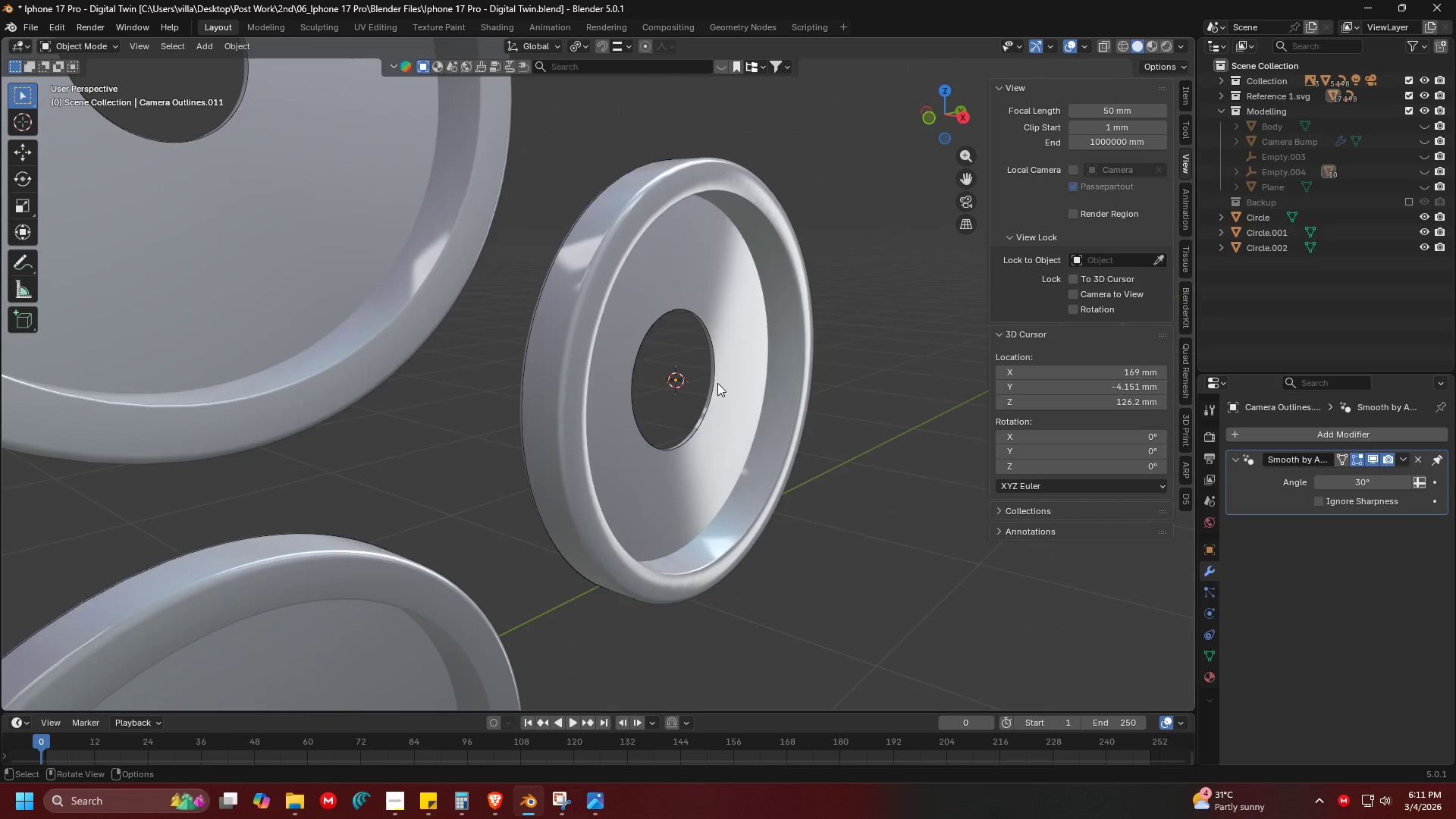 
key(Shift+ShiftLeft)
 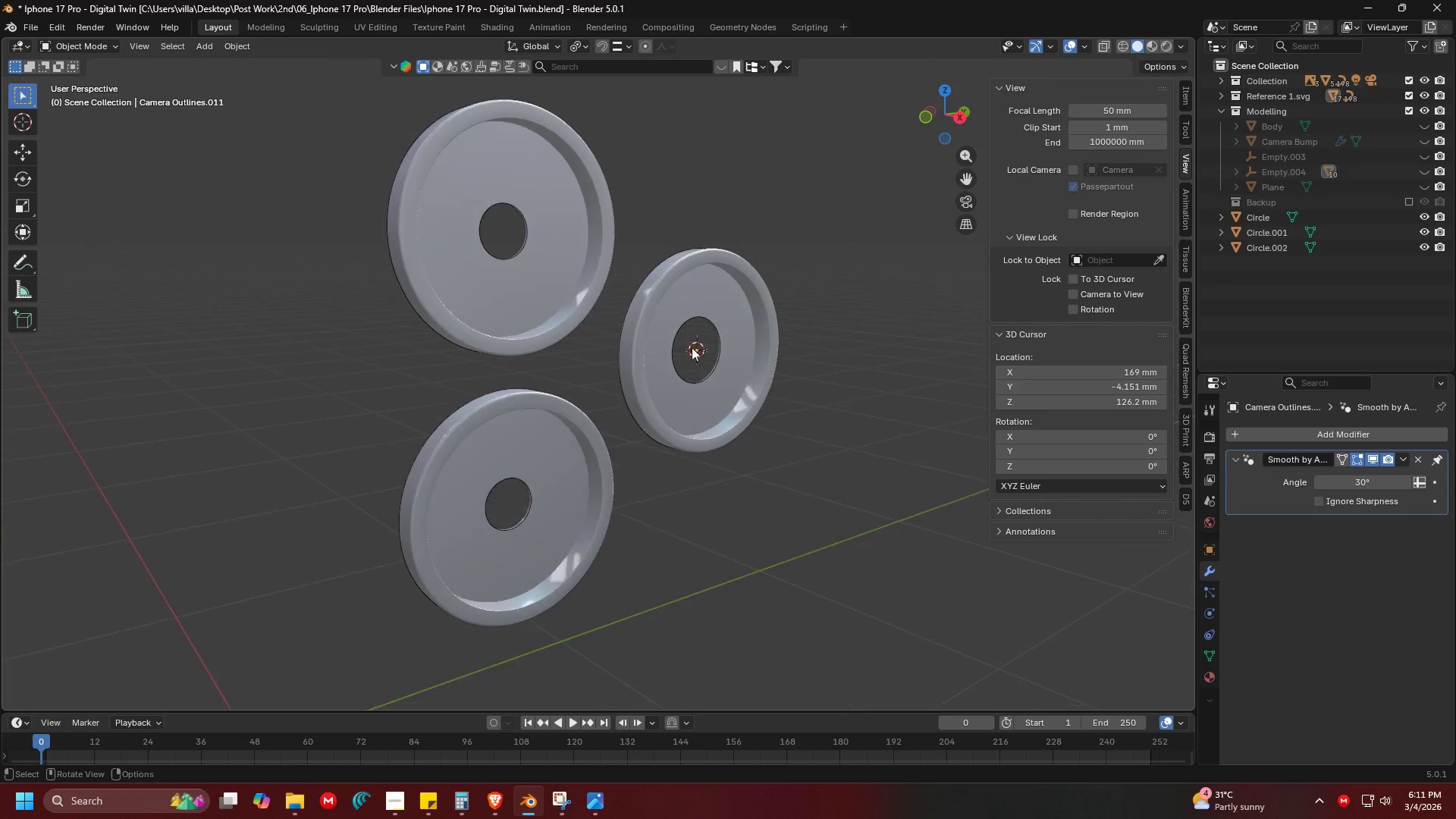 
scroll: coordinate [670, 386], scroll_direction: down, amount: 4.0
 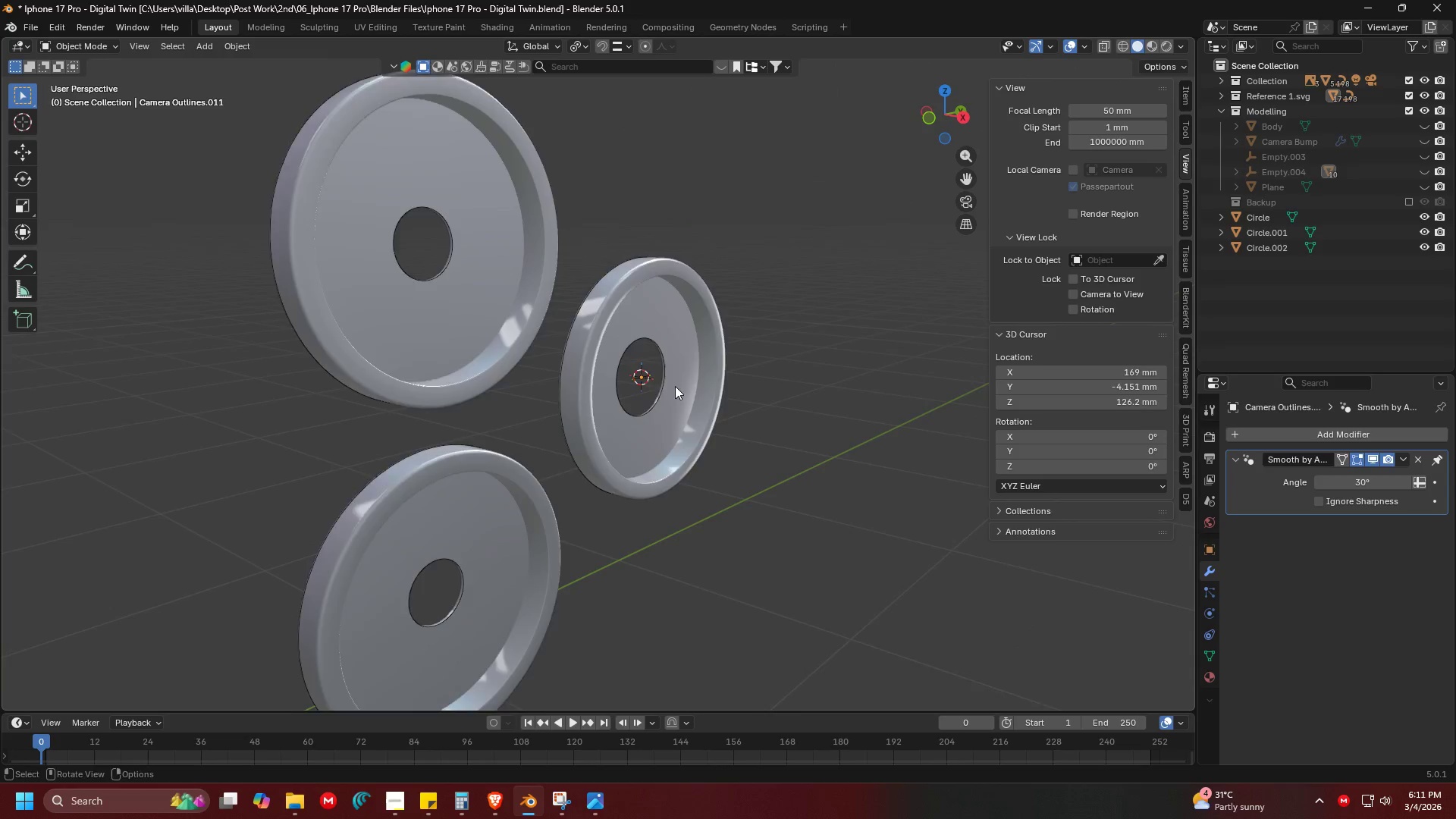 
scroll: coordinate [705, 419], scroll_direction: up, amount: 4.0
 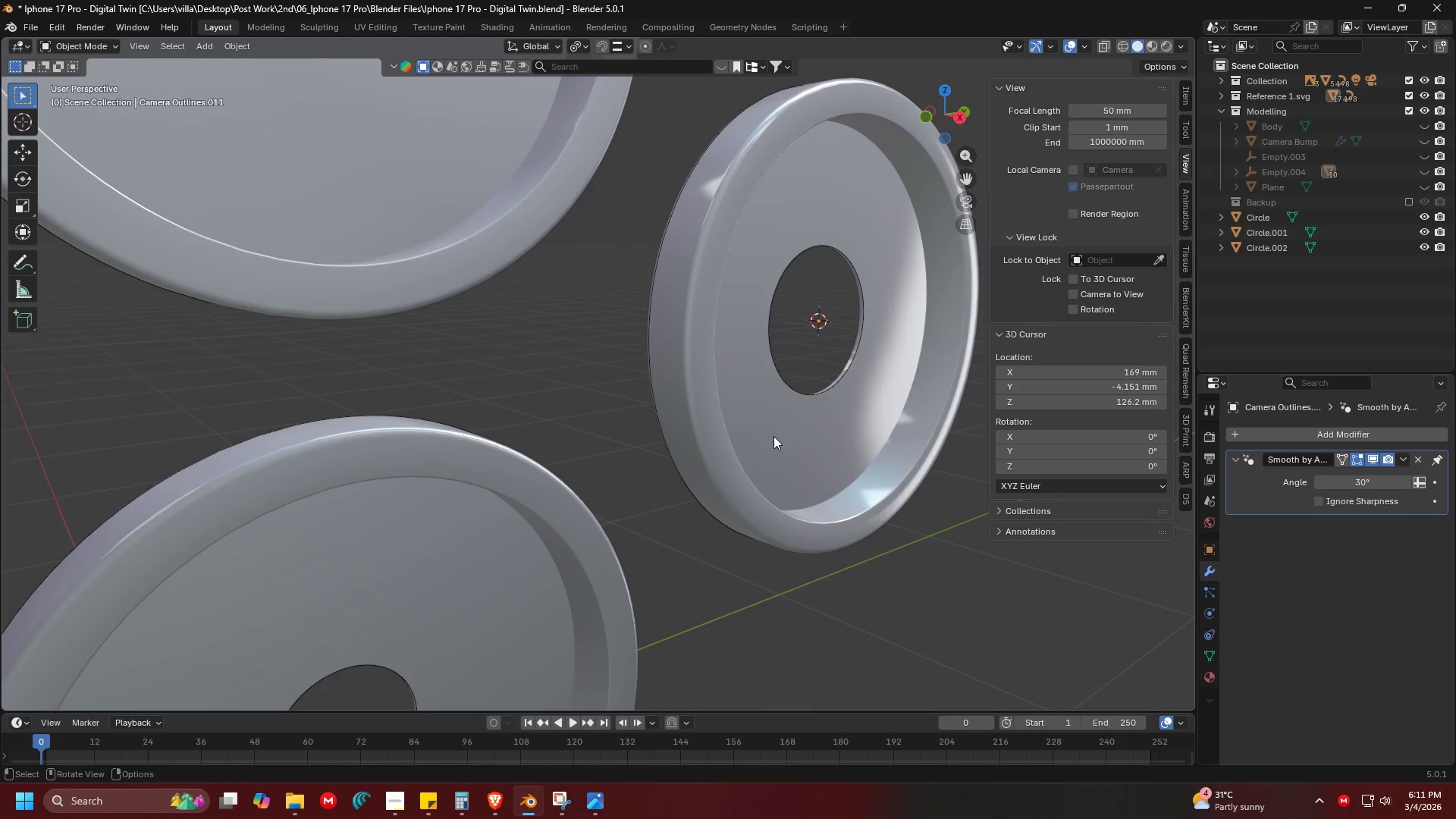 
key(Shift+ShiftLeft)
 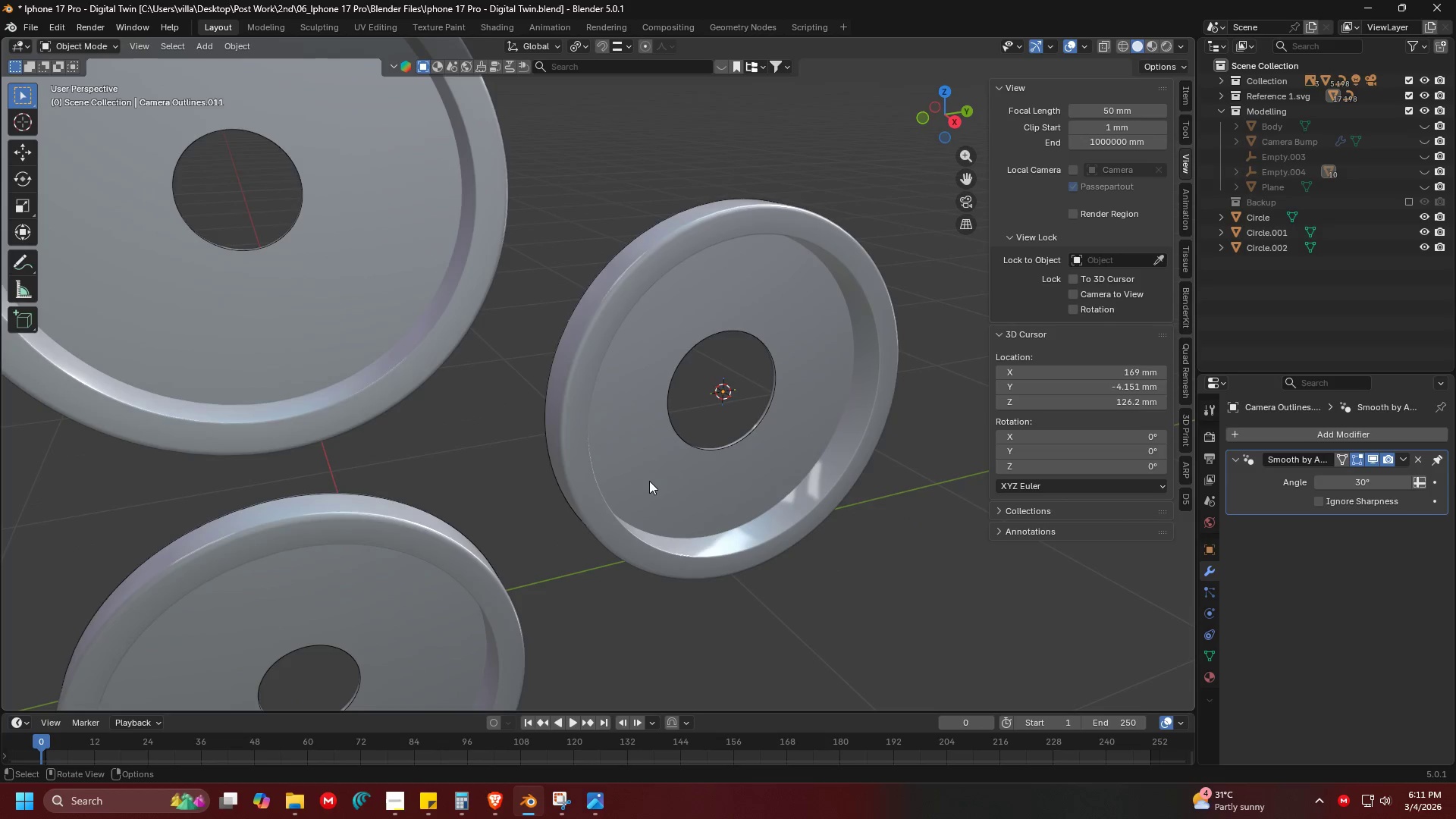 
scroll: coordinate [717, 428], scroll_direction: down, amount: 2.0
 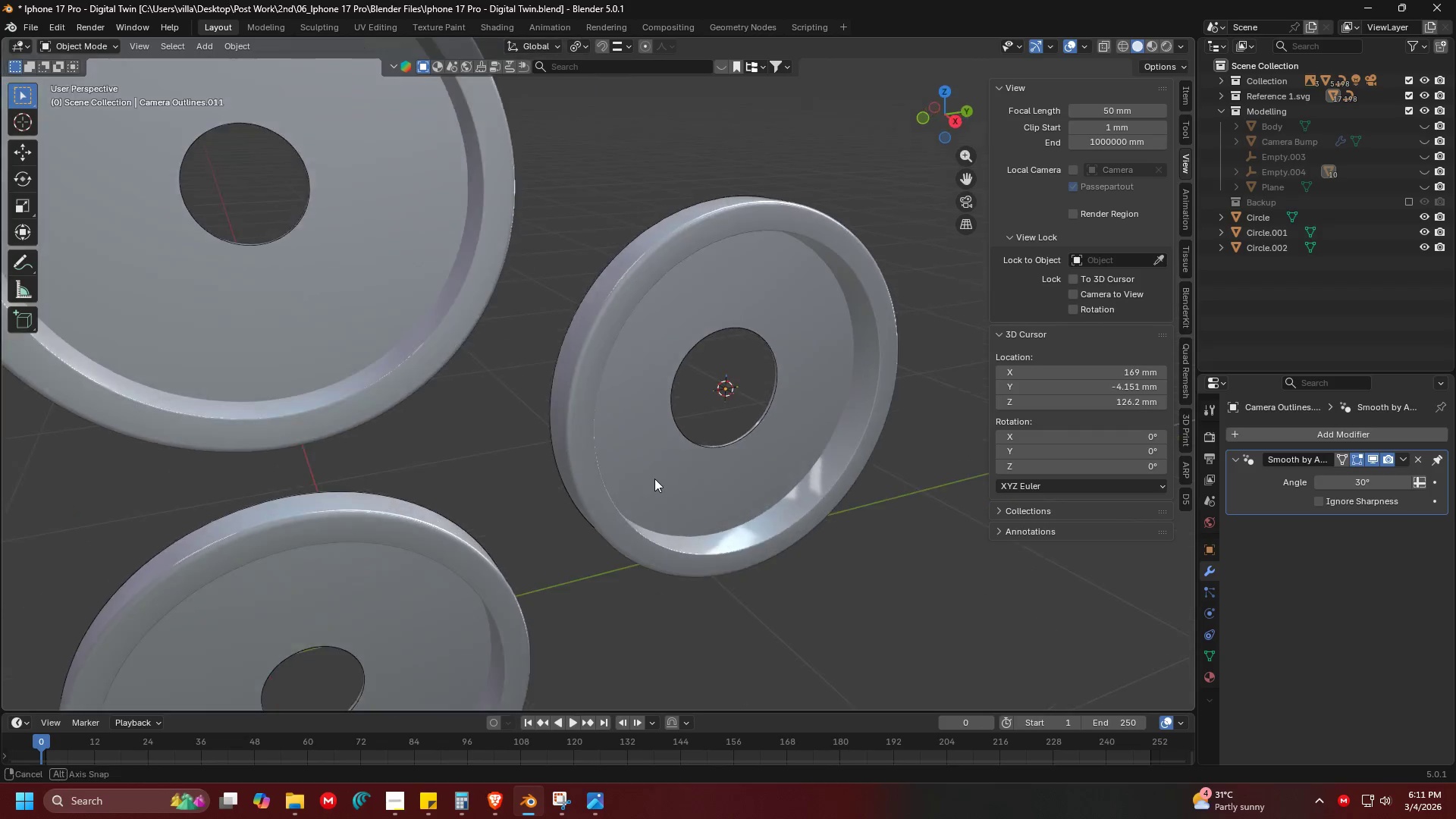 
left_click([648, 481])
 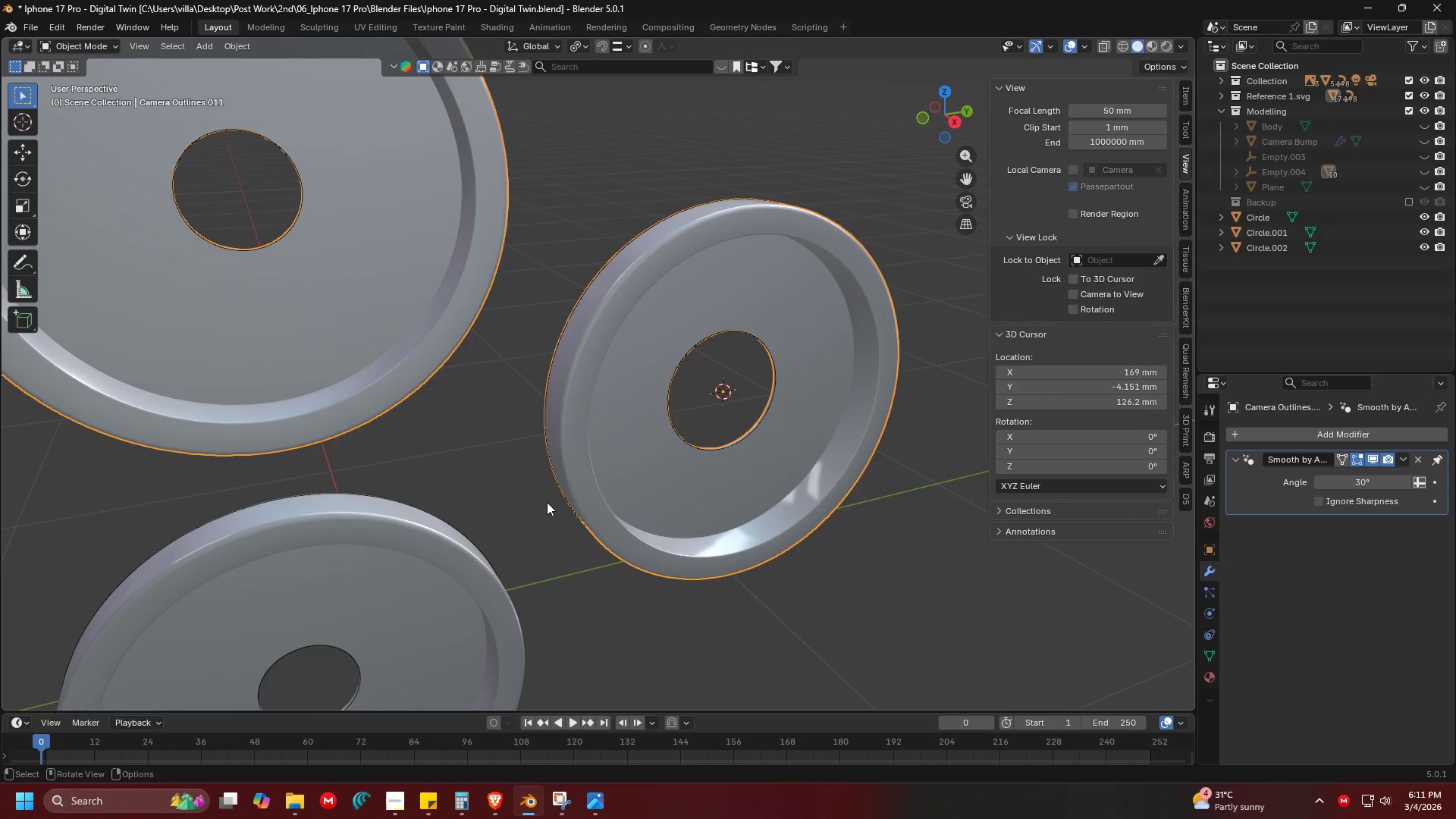 
key(Shift+ShiftLeft)
 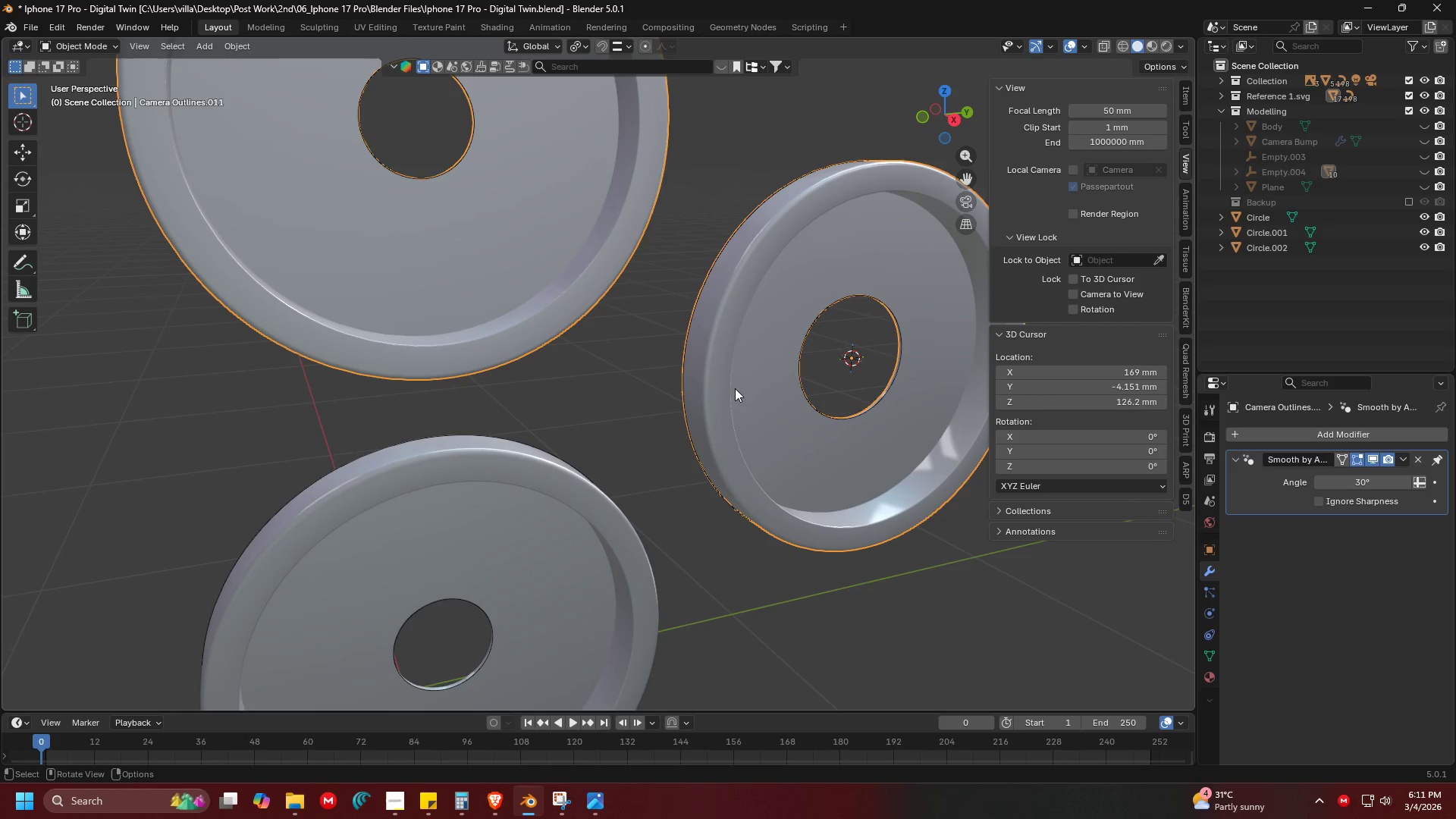 
key(Shift+ShiftLeft)
 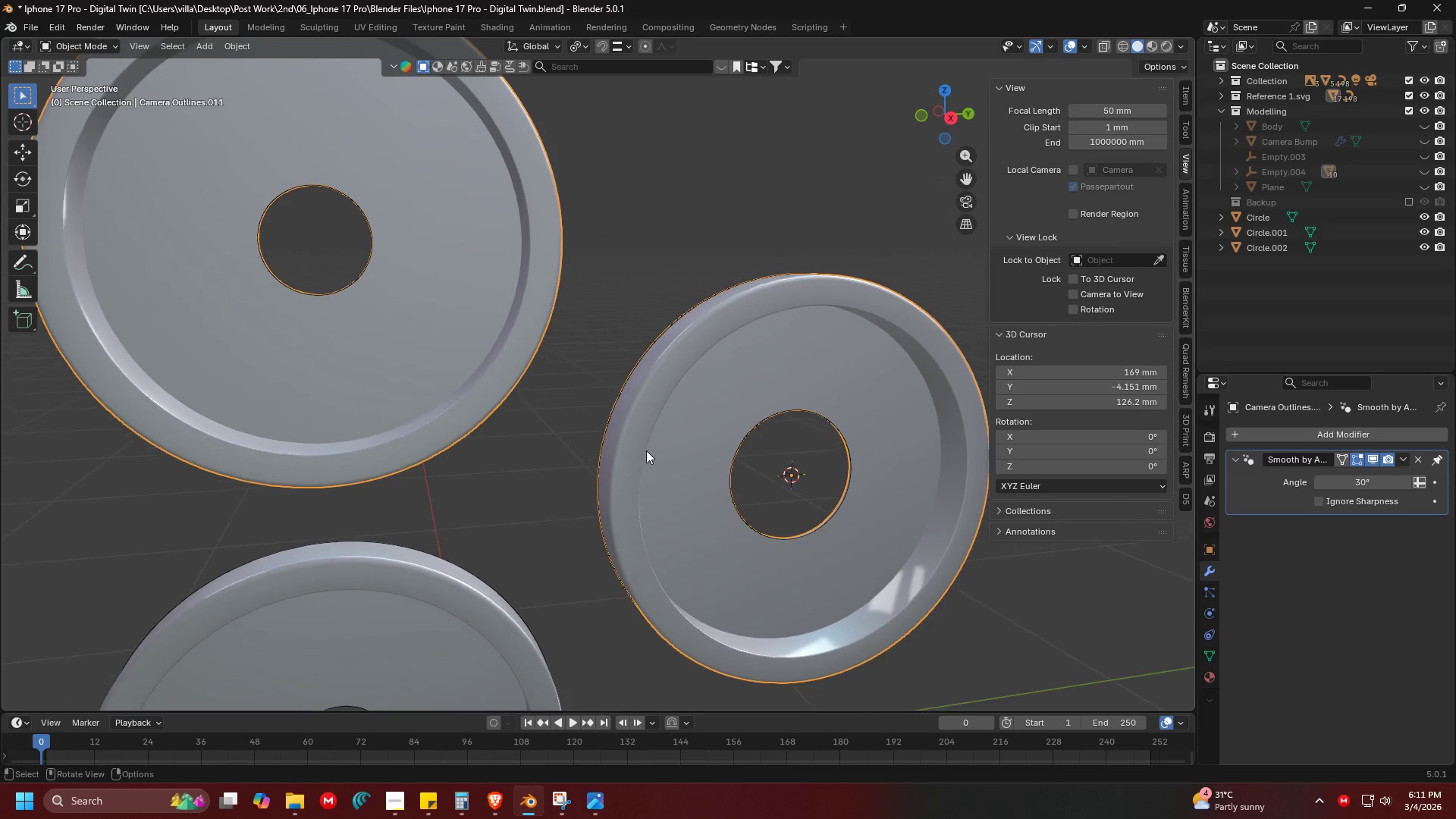 
hold_key(key=ControlLeft, duration=1.5)
 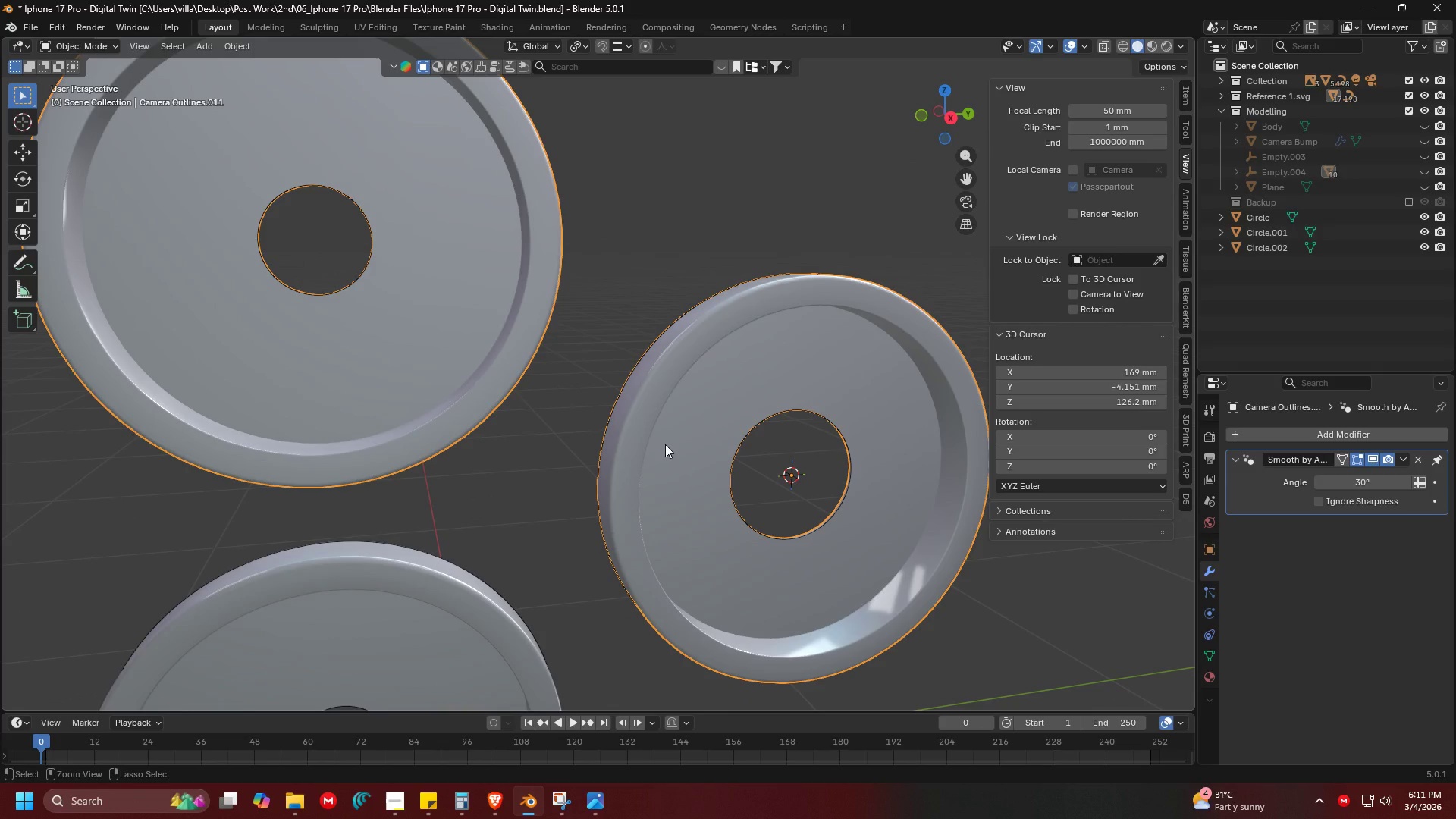 
key(Control+Z)
 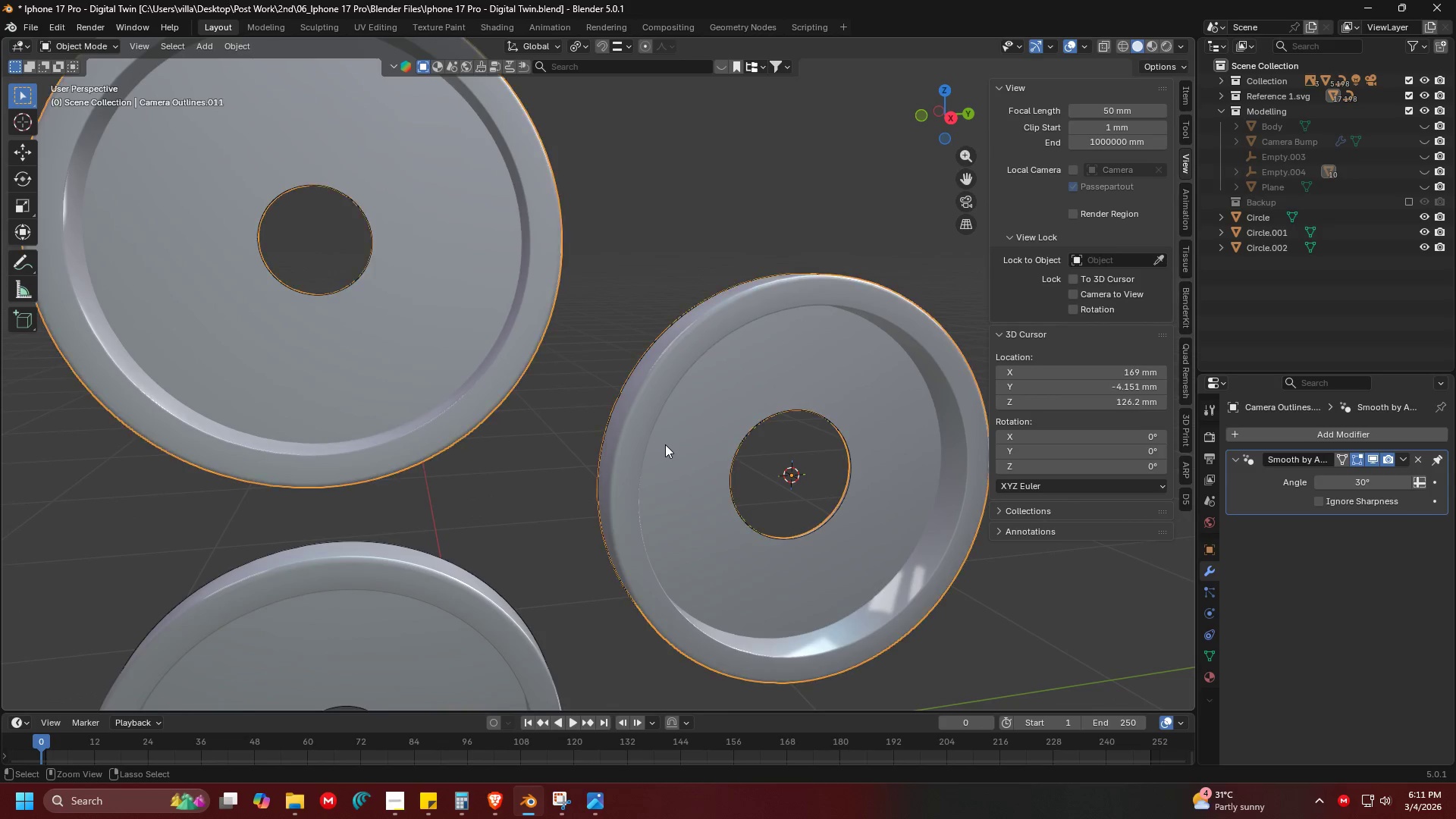 
key(Control+Z)
 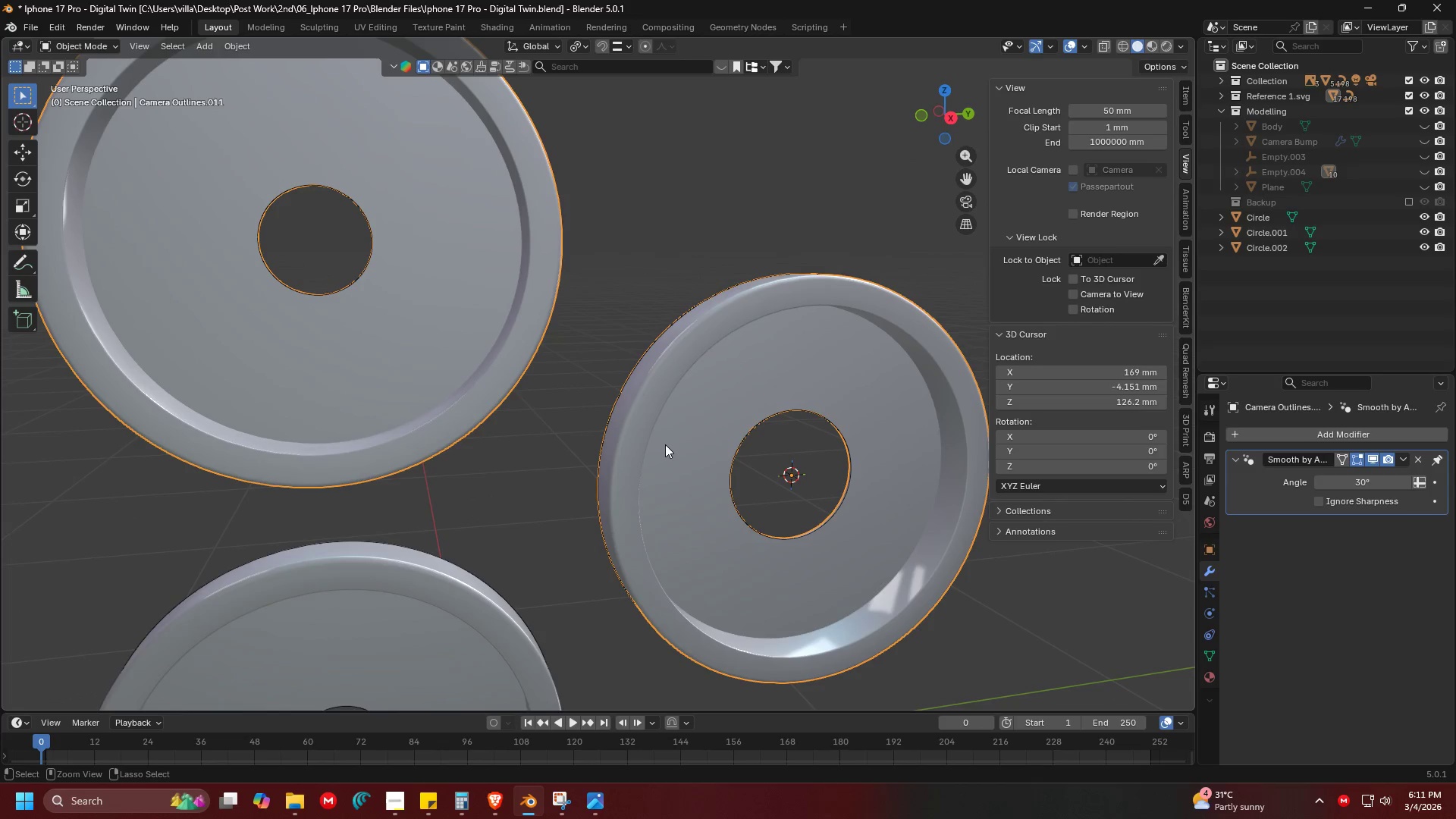 
key(Control+Z)
 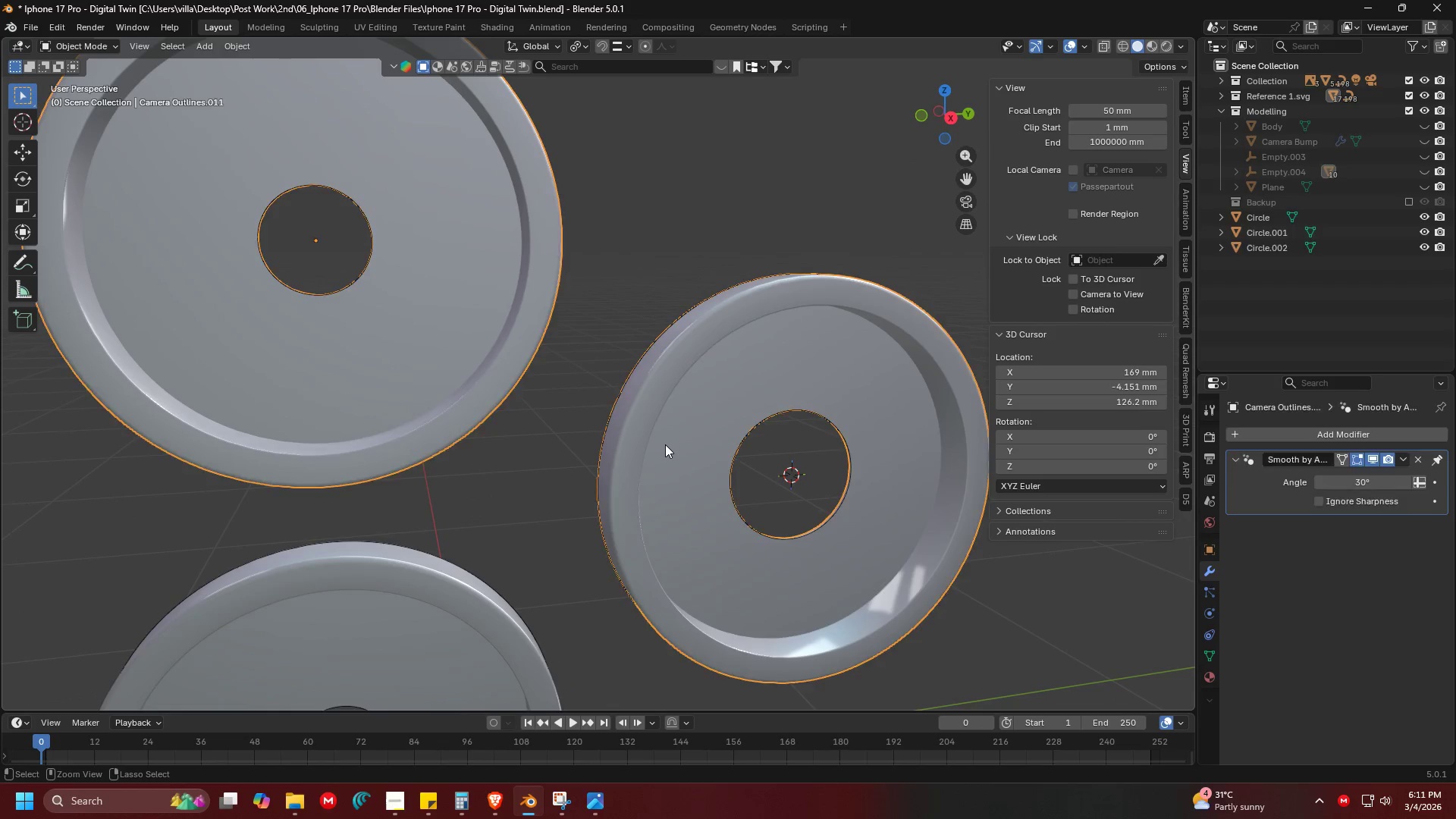 
key(Control+Z)
 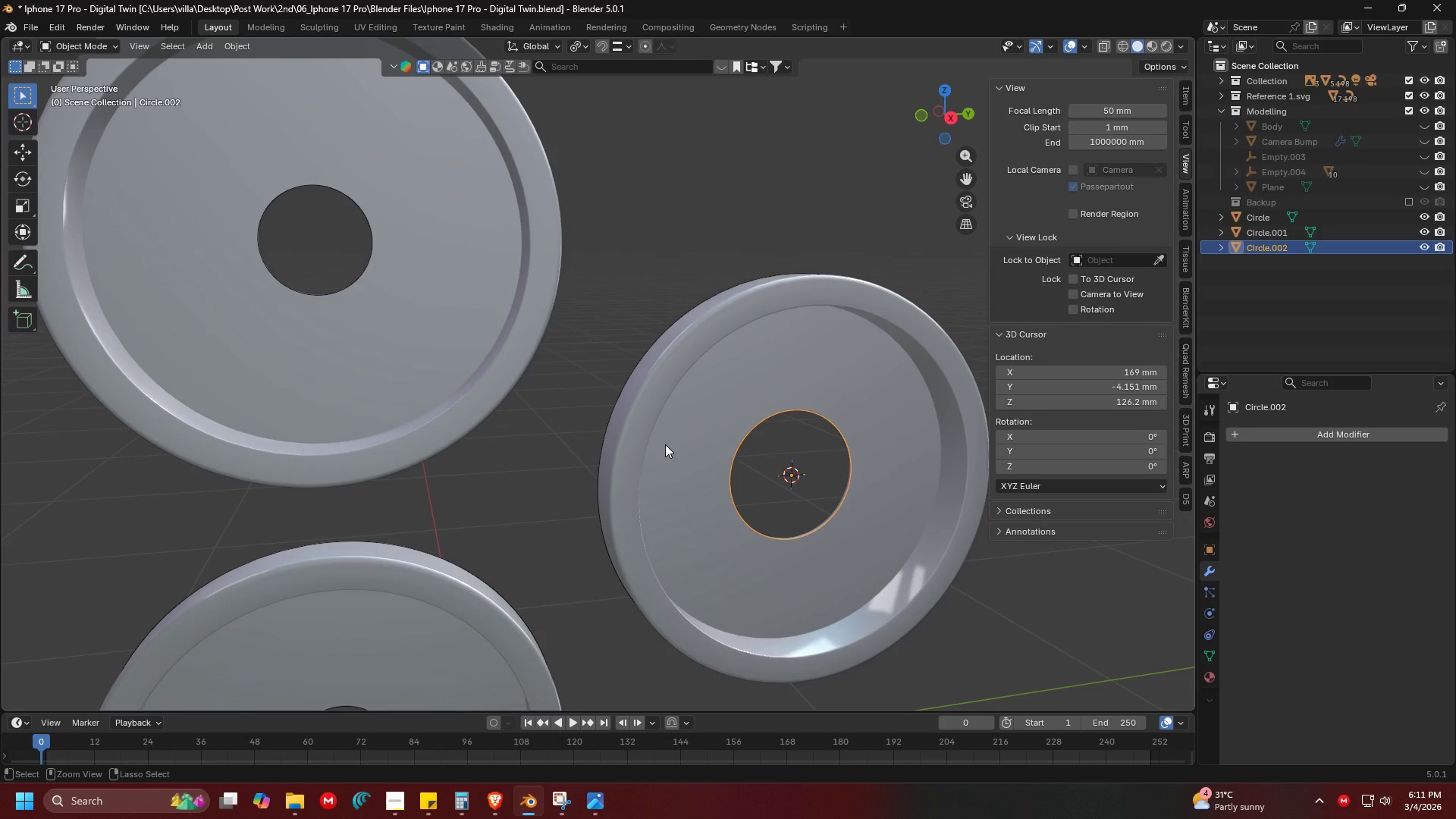 
key(Control+X)
 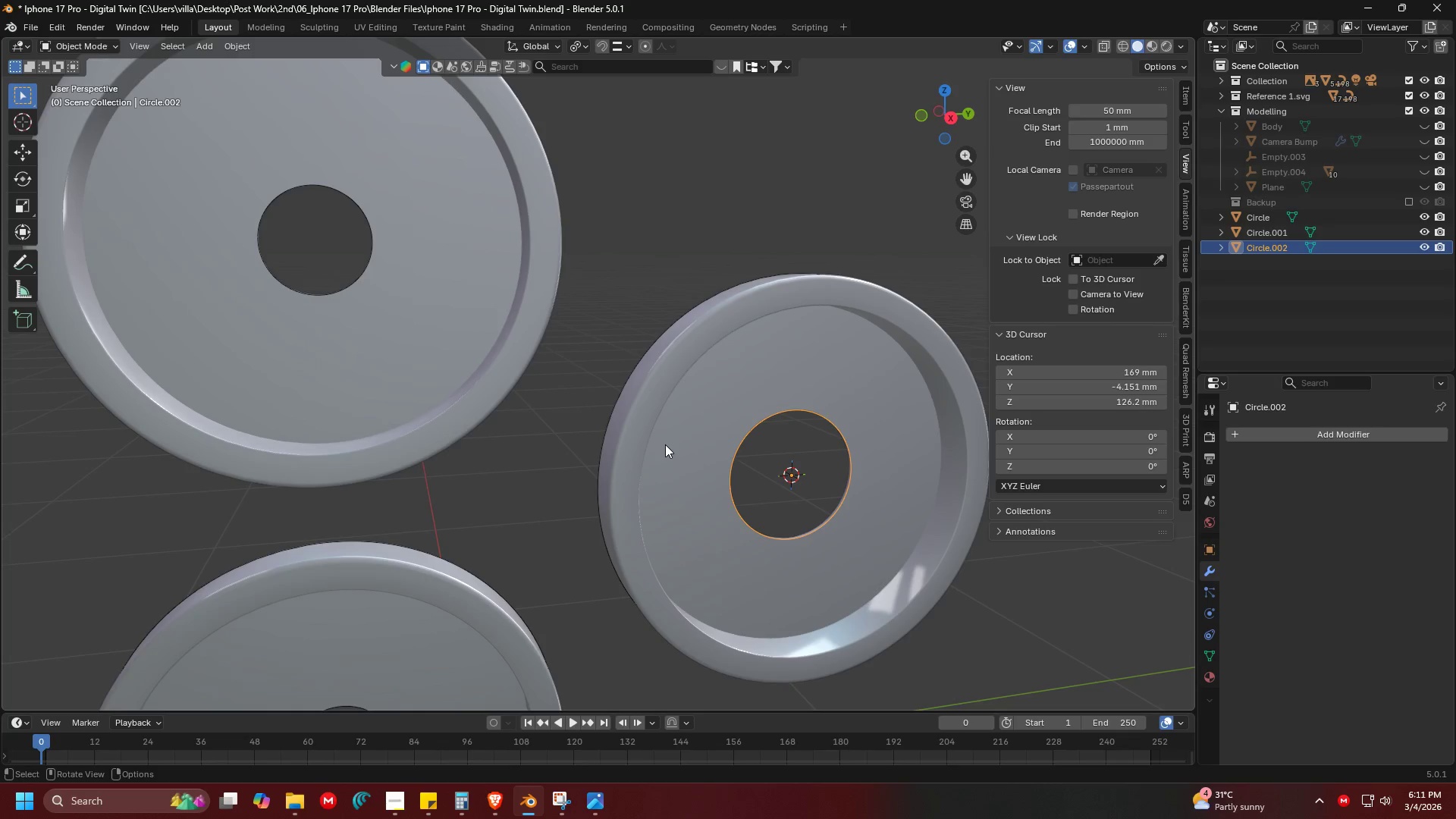 
key(Control+C)
 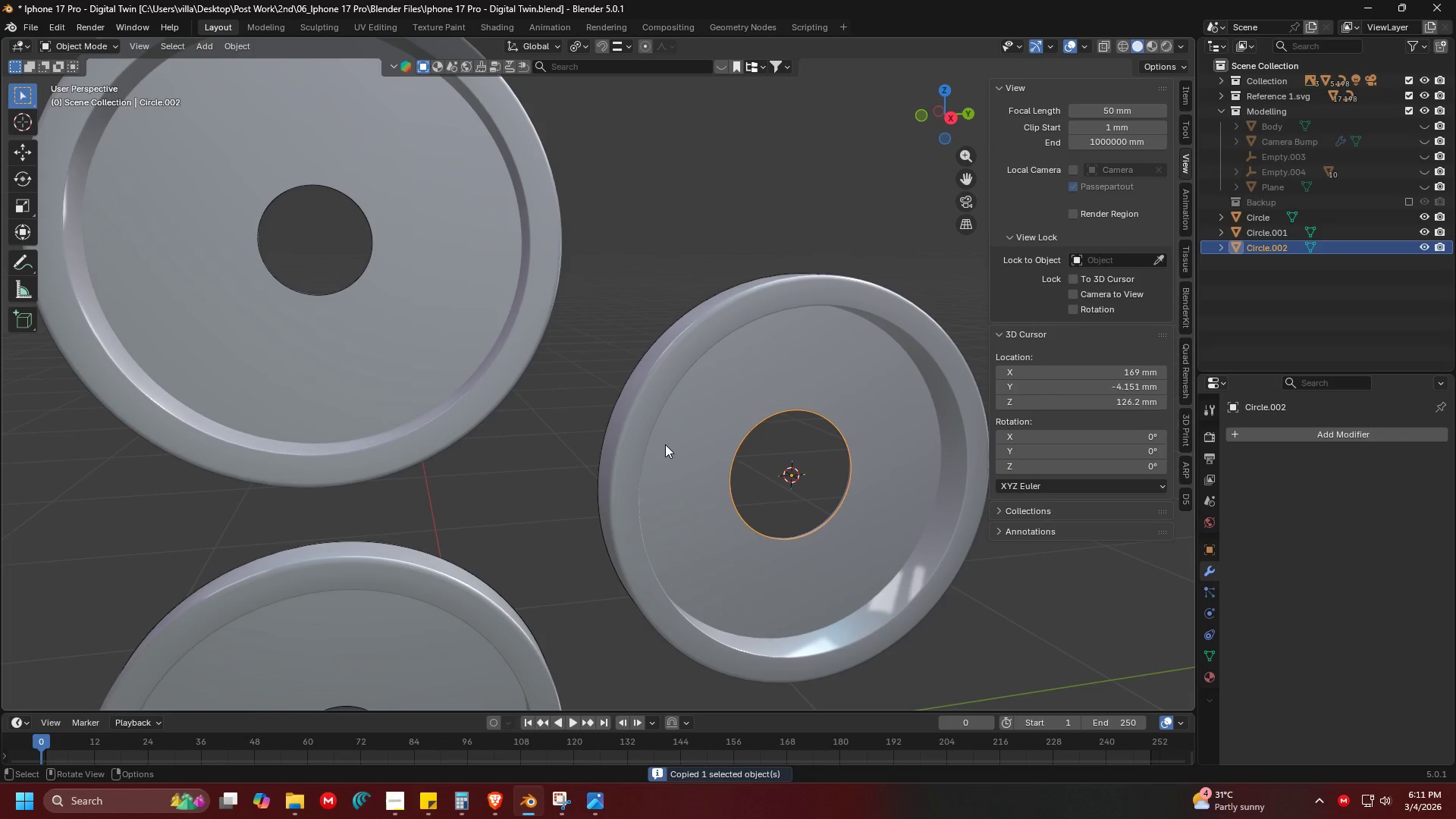 
key(Control+Z)
 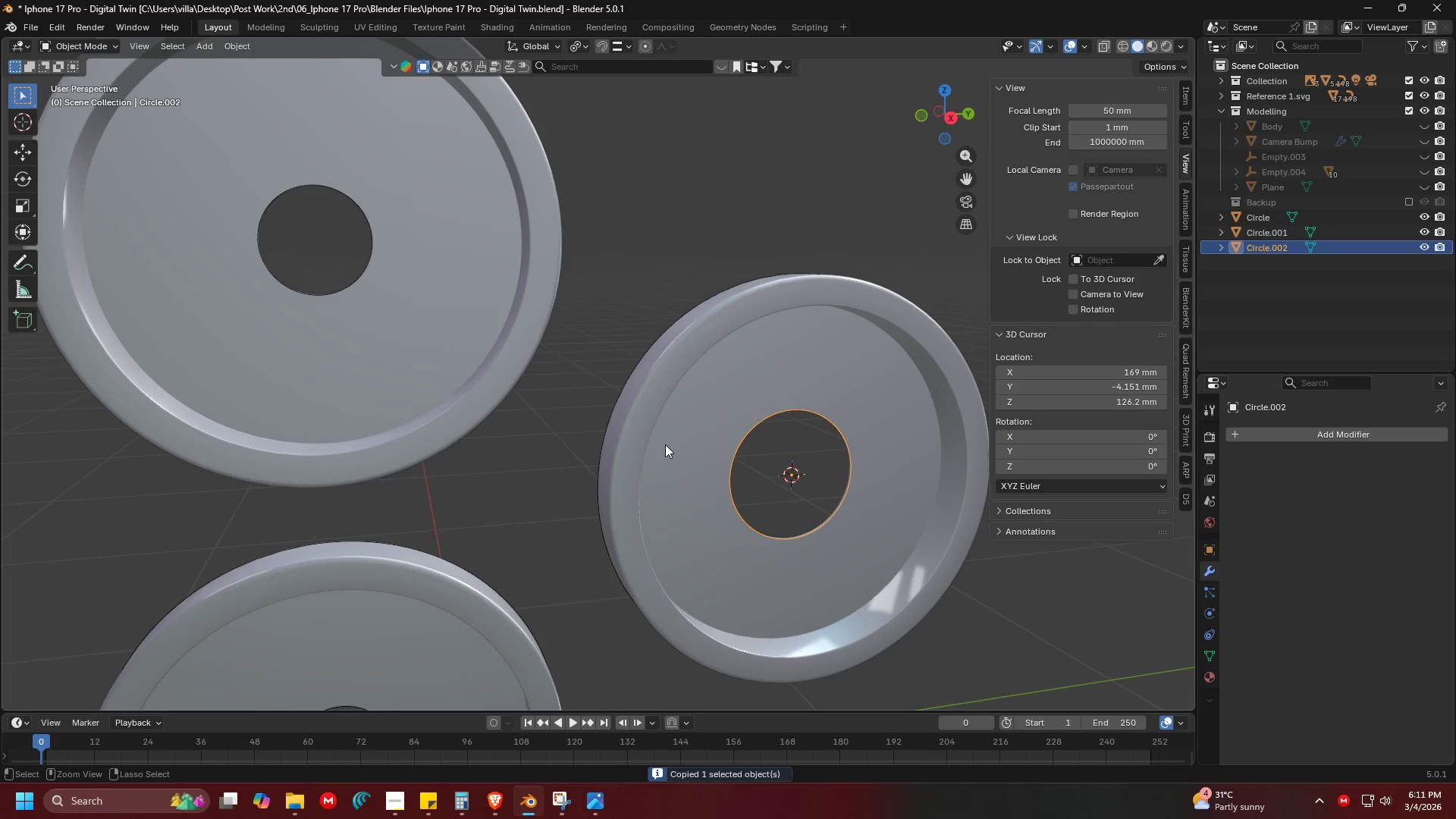 
key(Control+Z)
 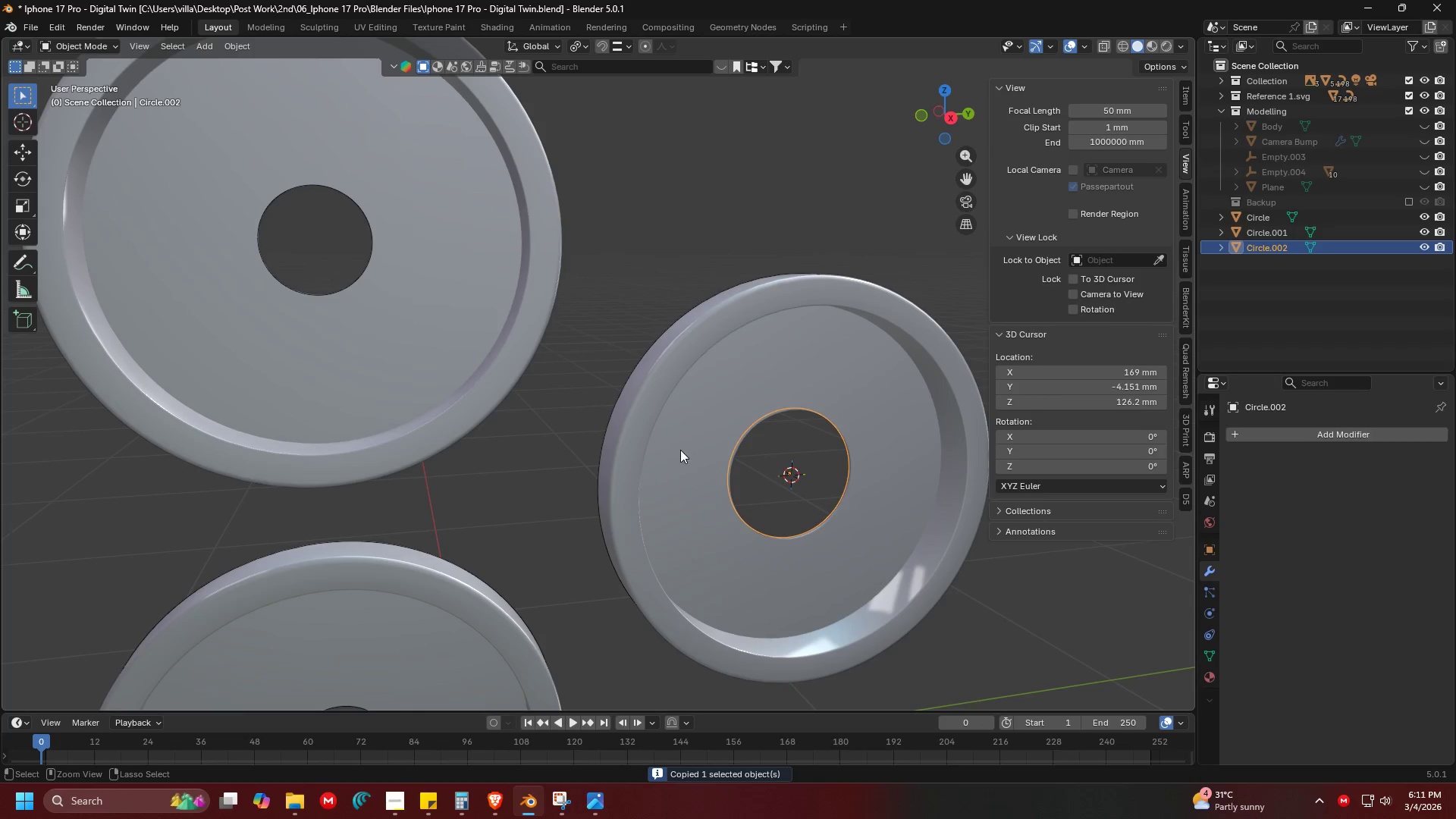 
key(Control+Z)
 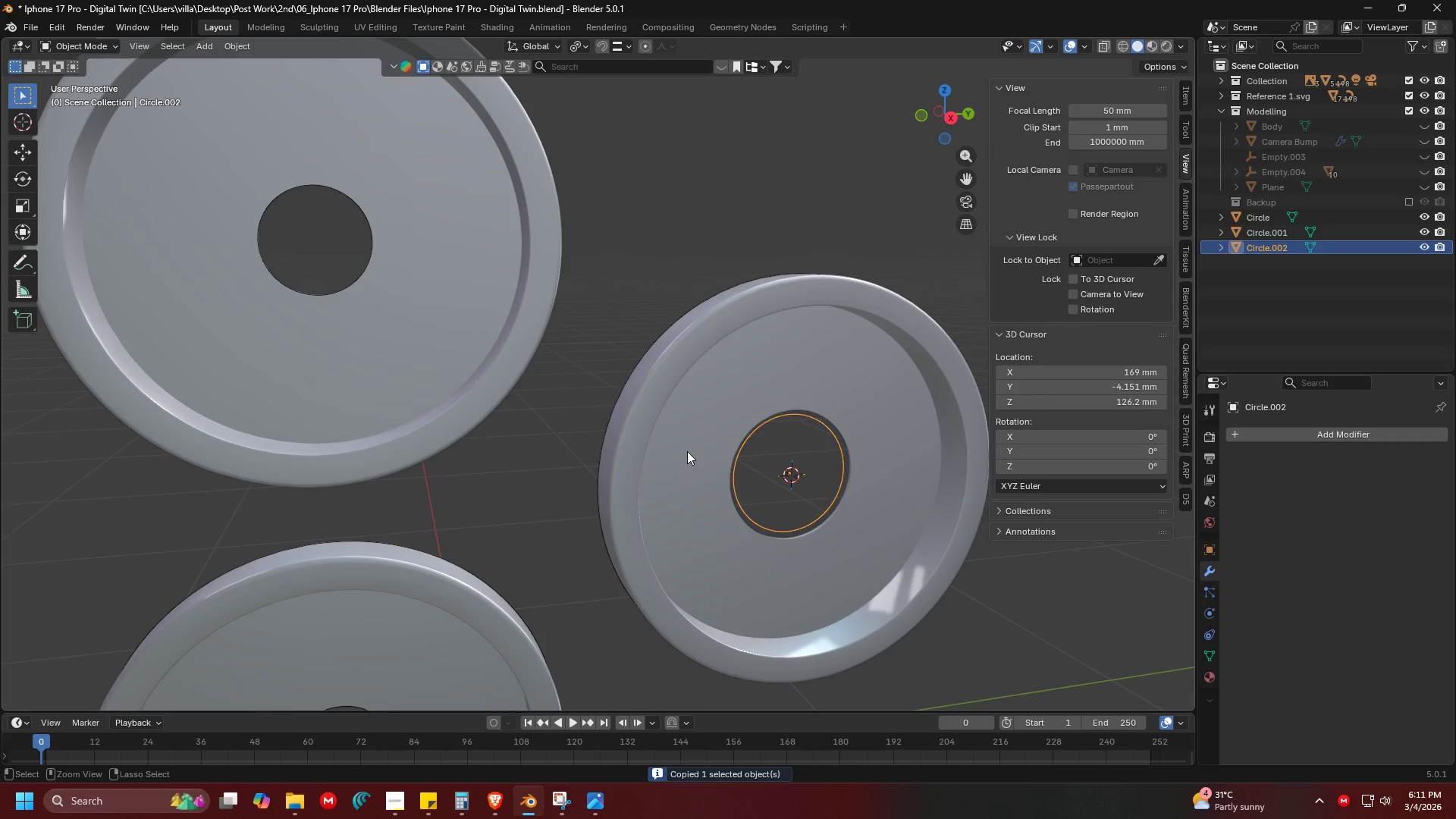 
key(Control+Z)
 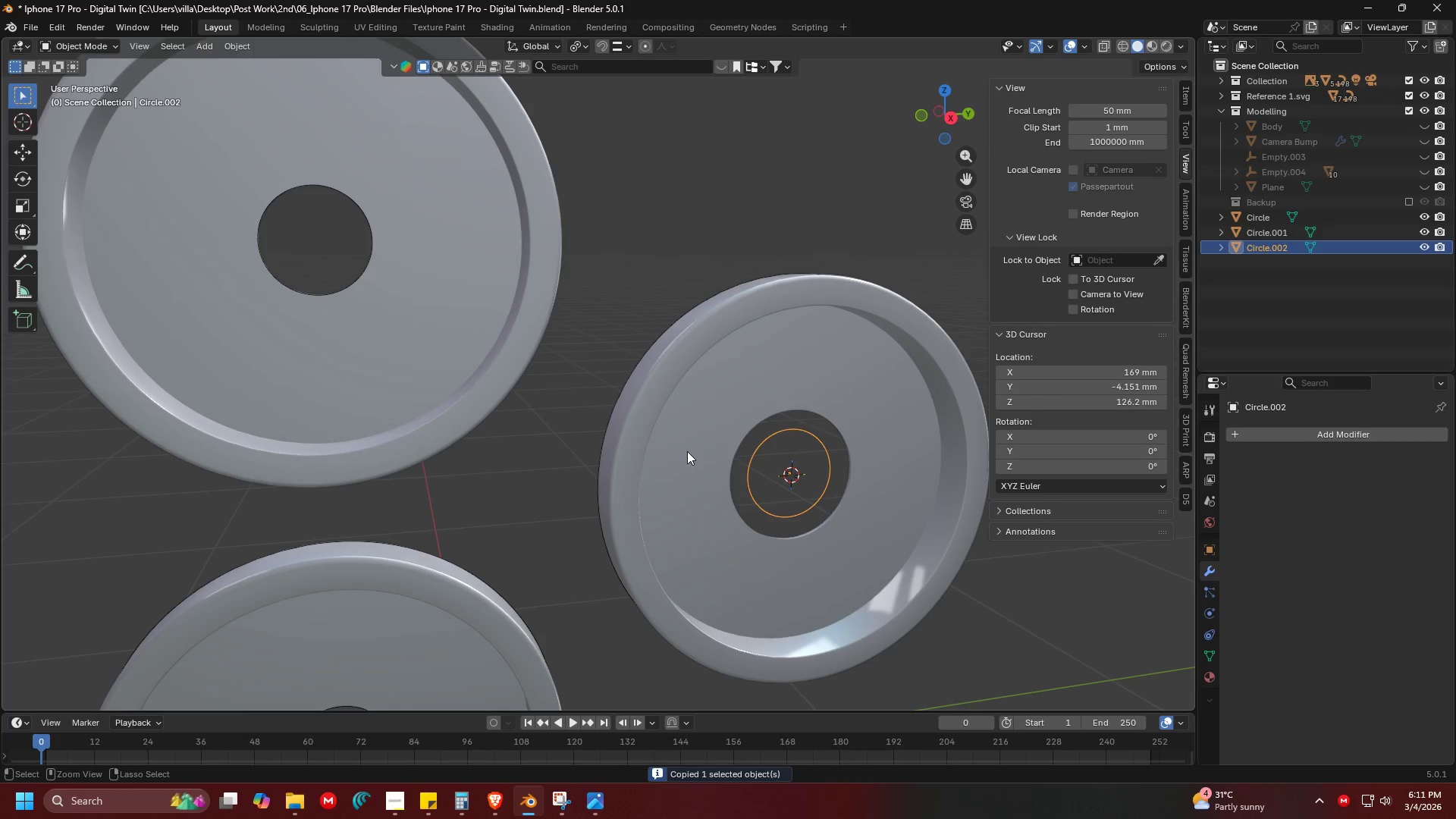 
key(Control+Z)
 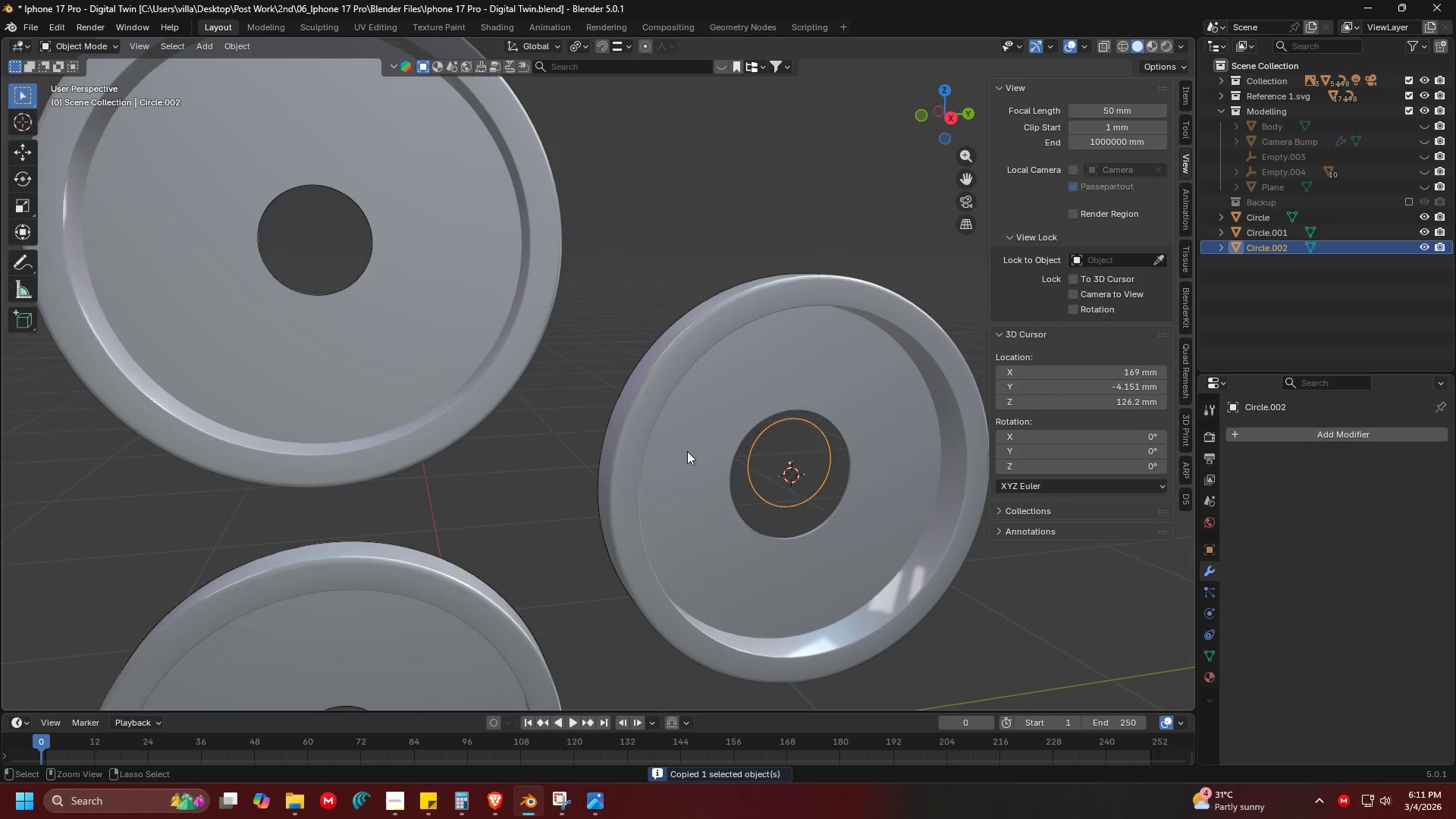 
key(Control+Z)
 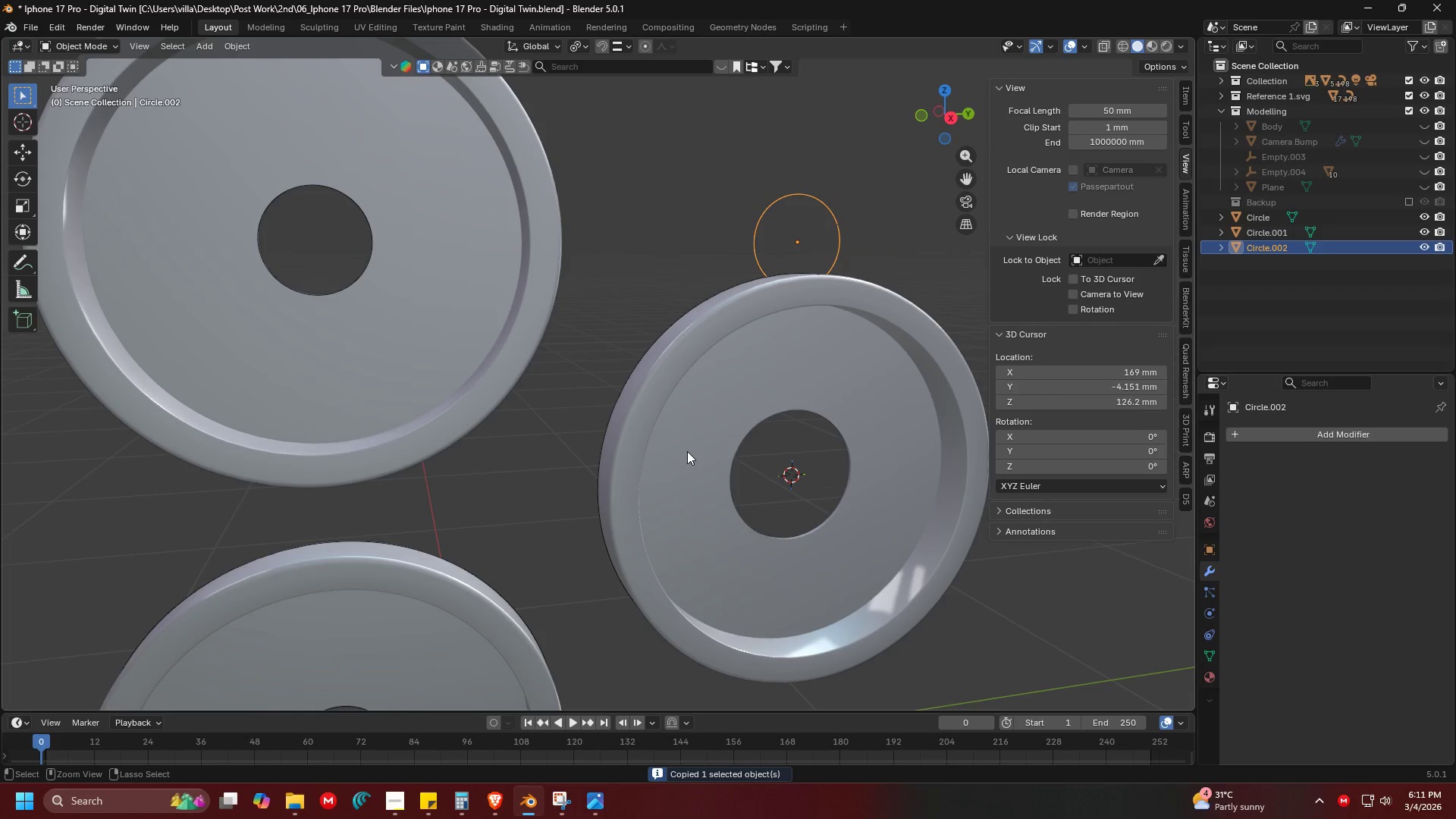 
key(Control+Z)
 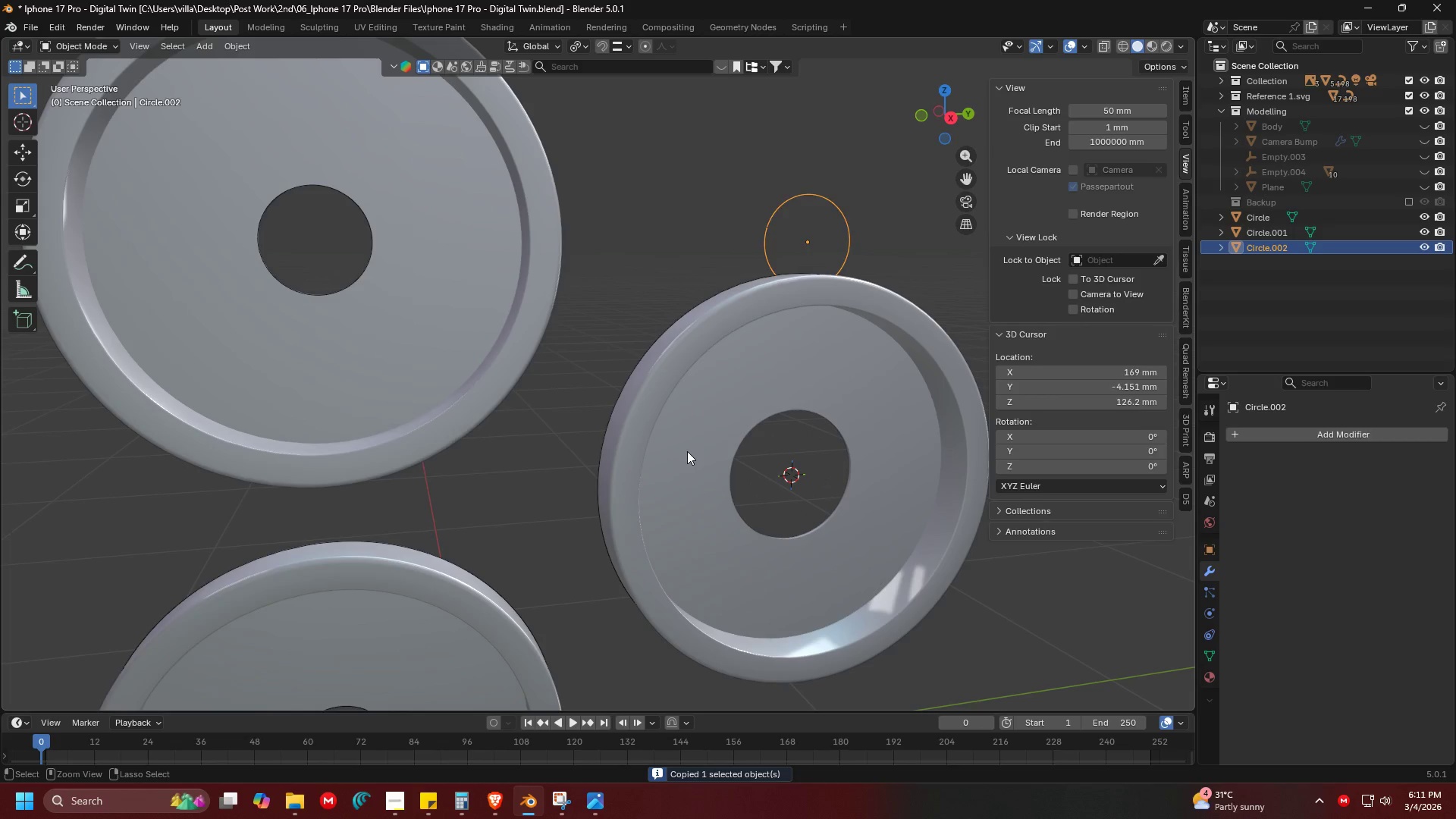 
key(Control+Z)
 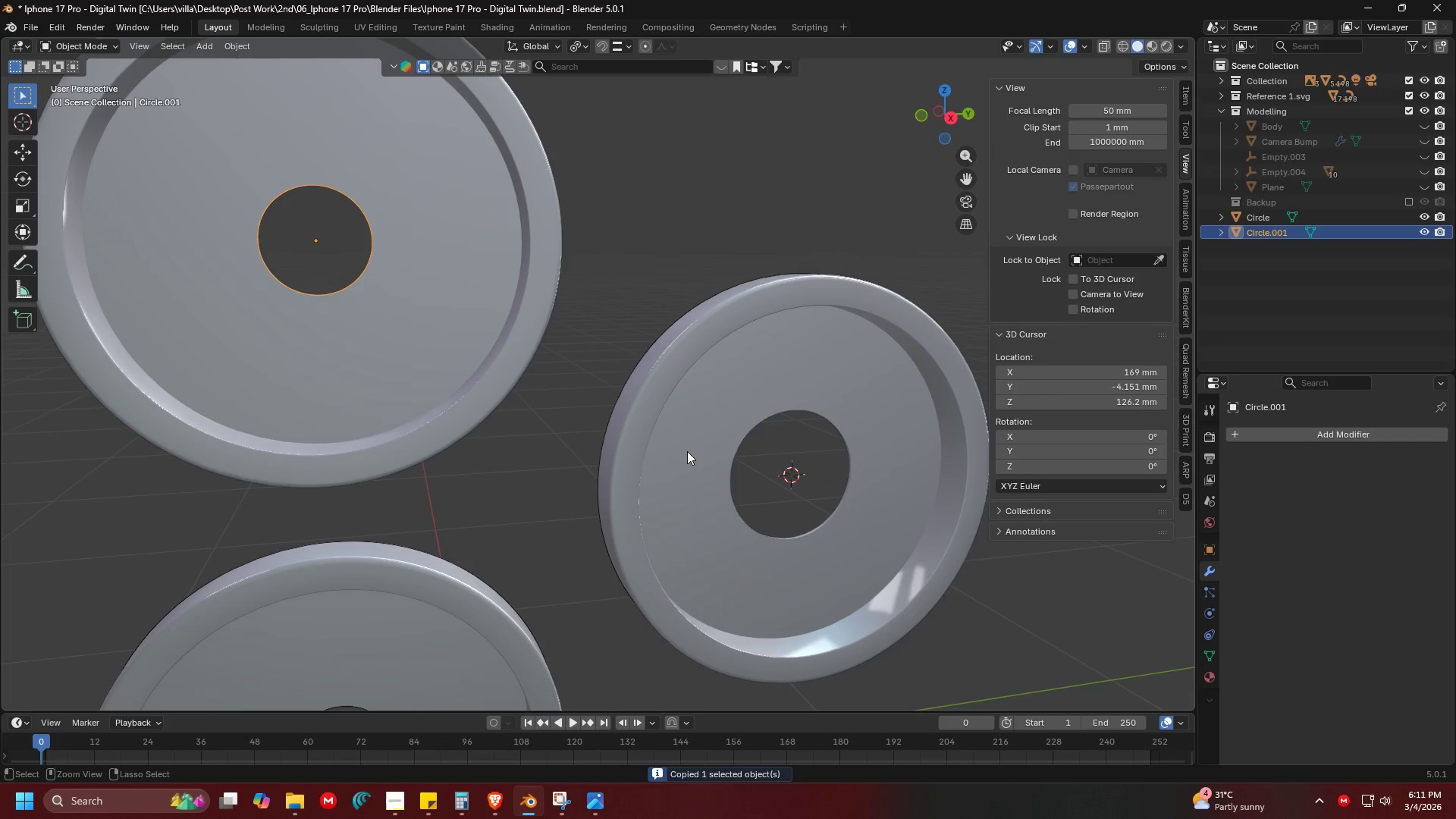 
key(Control+Z)
 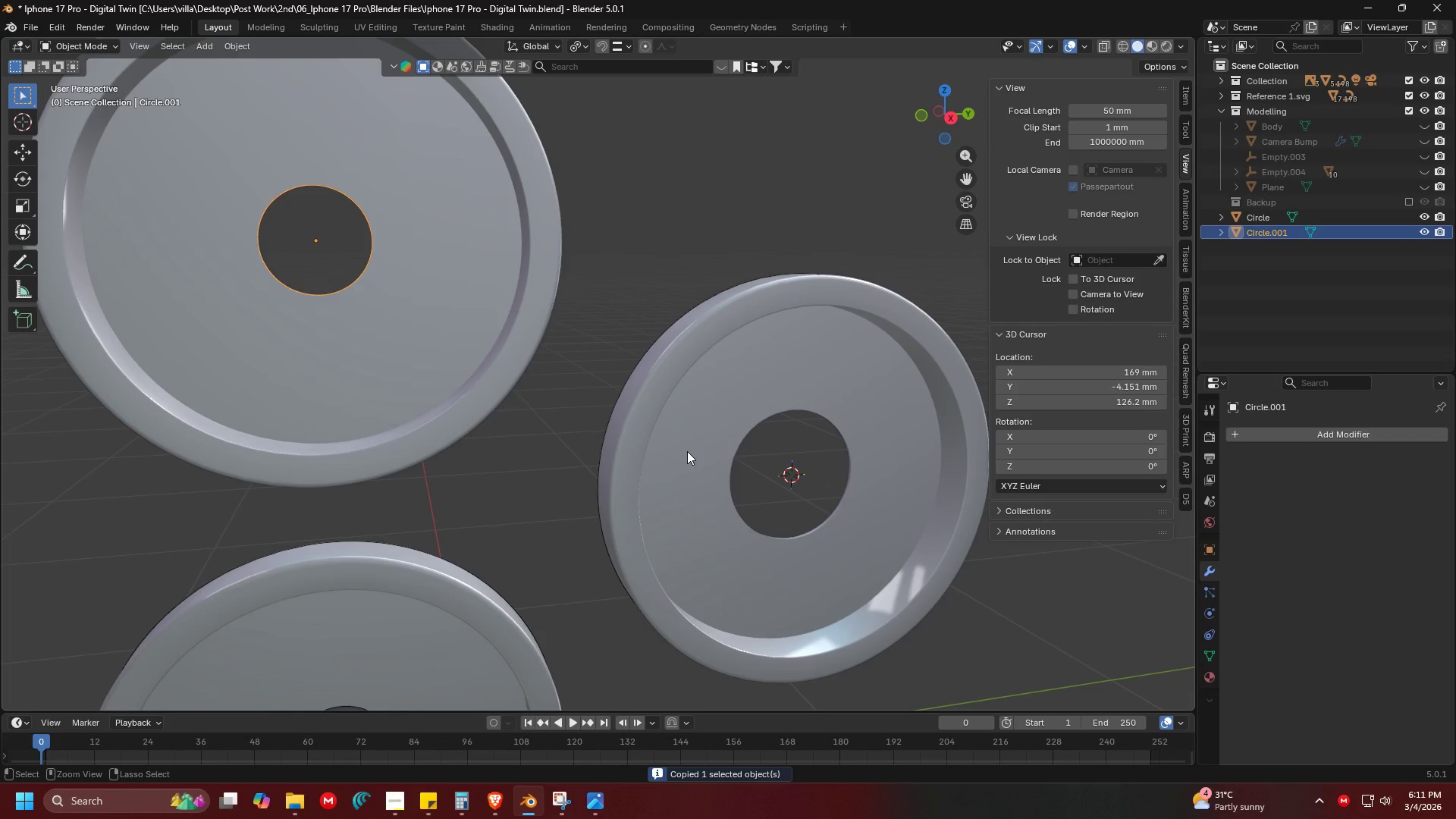 
key(Control+Z)
 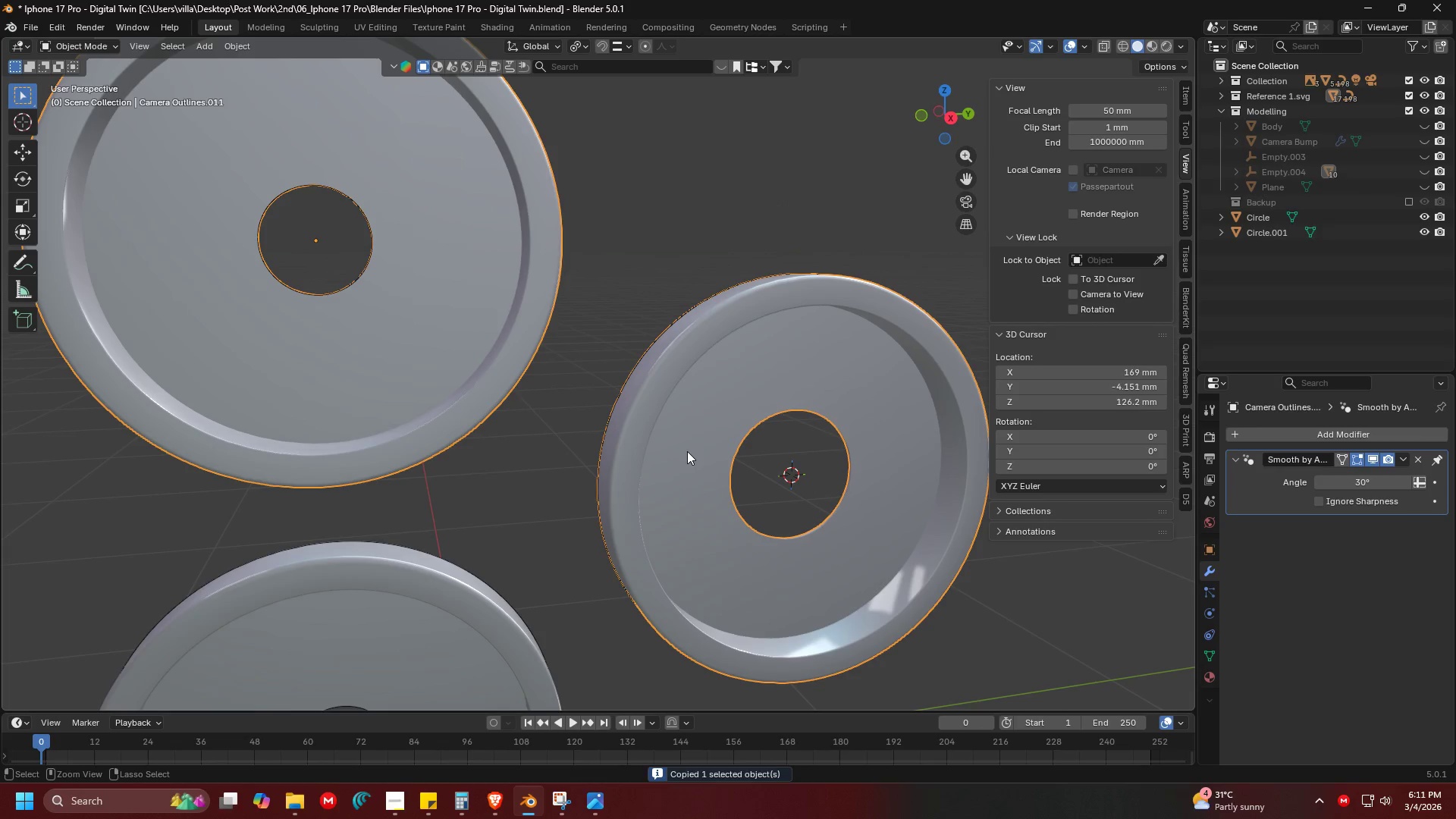 
key(Control+Z)
 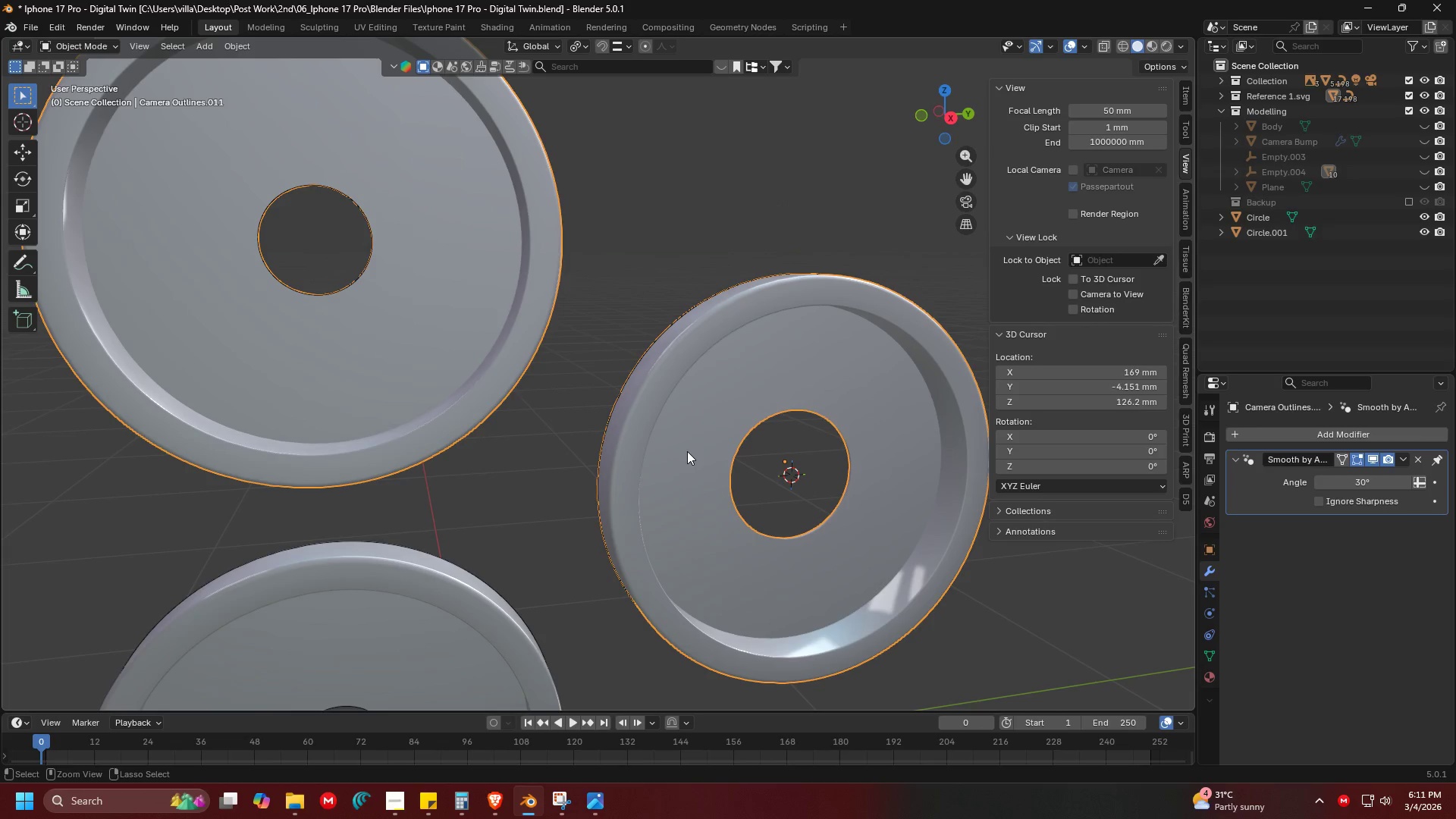 
key(Control+Shift+Z)
 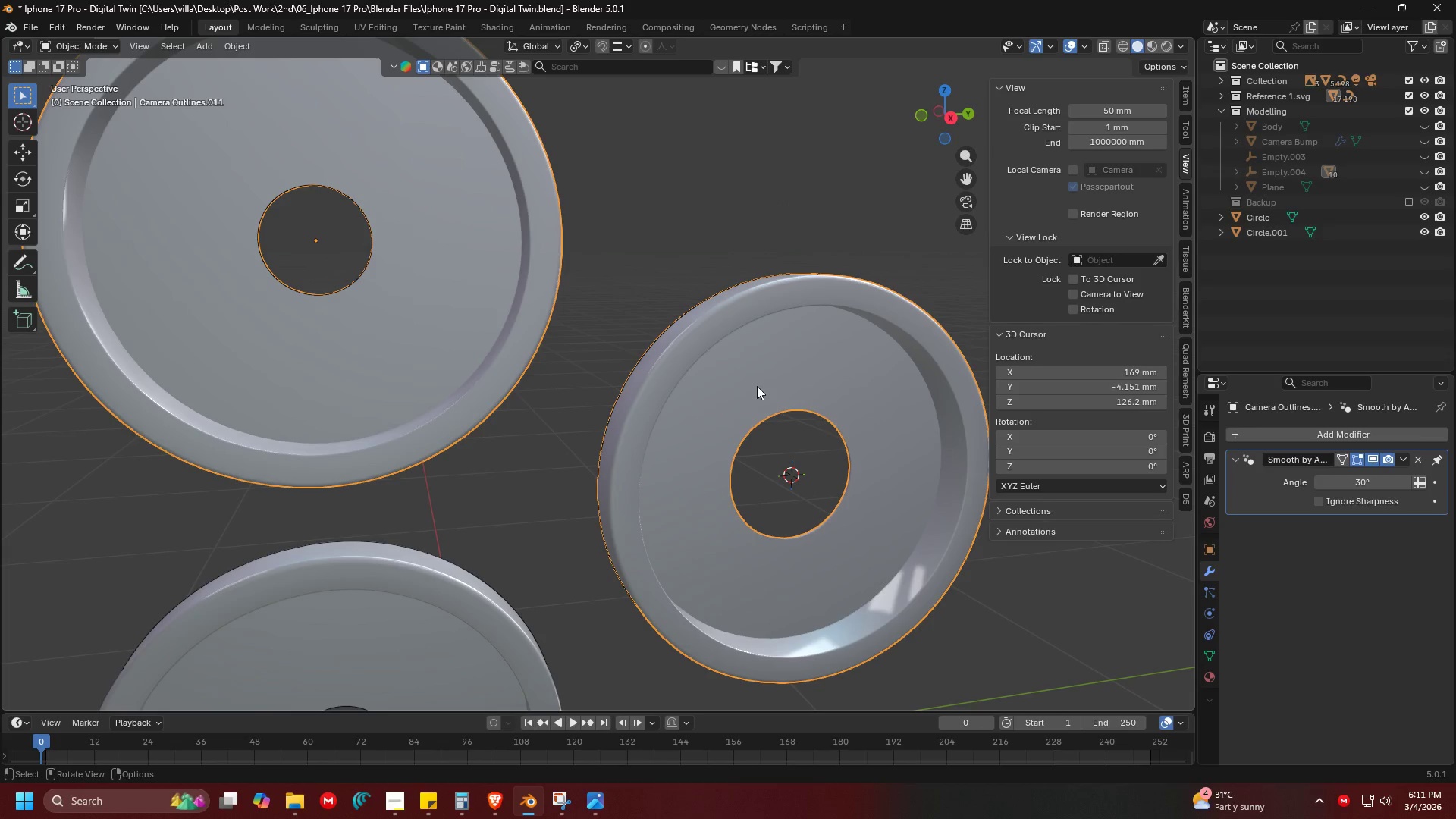 
left_click([751, 397])
 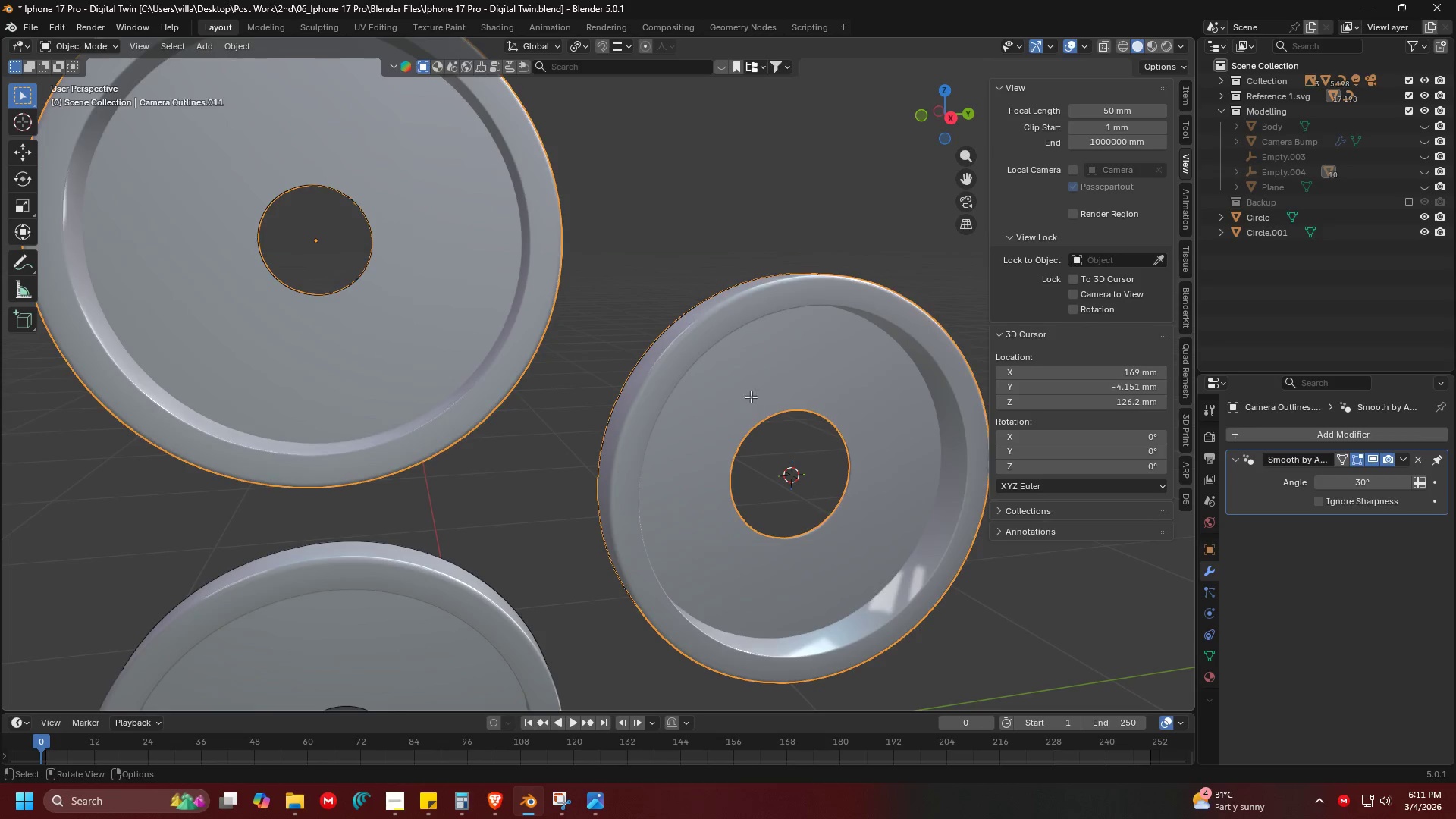 
key(Tab)
 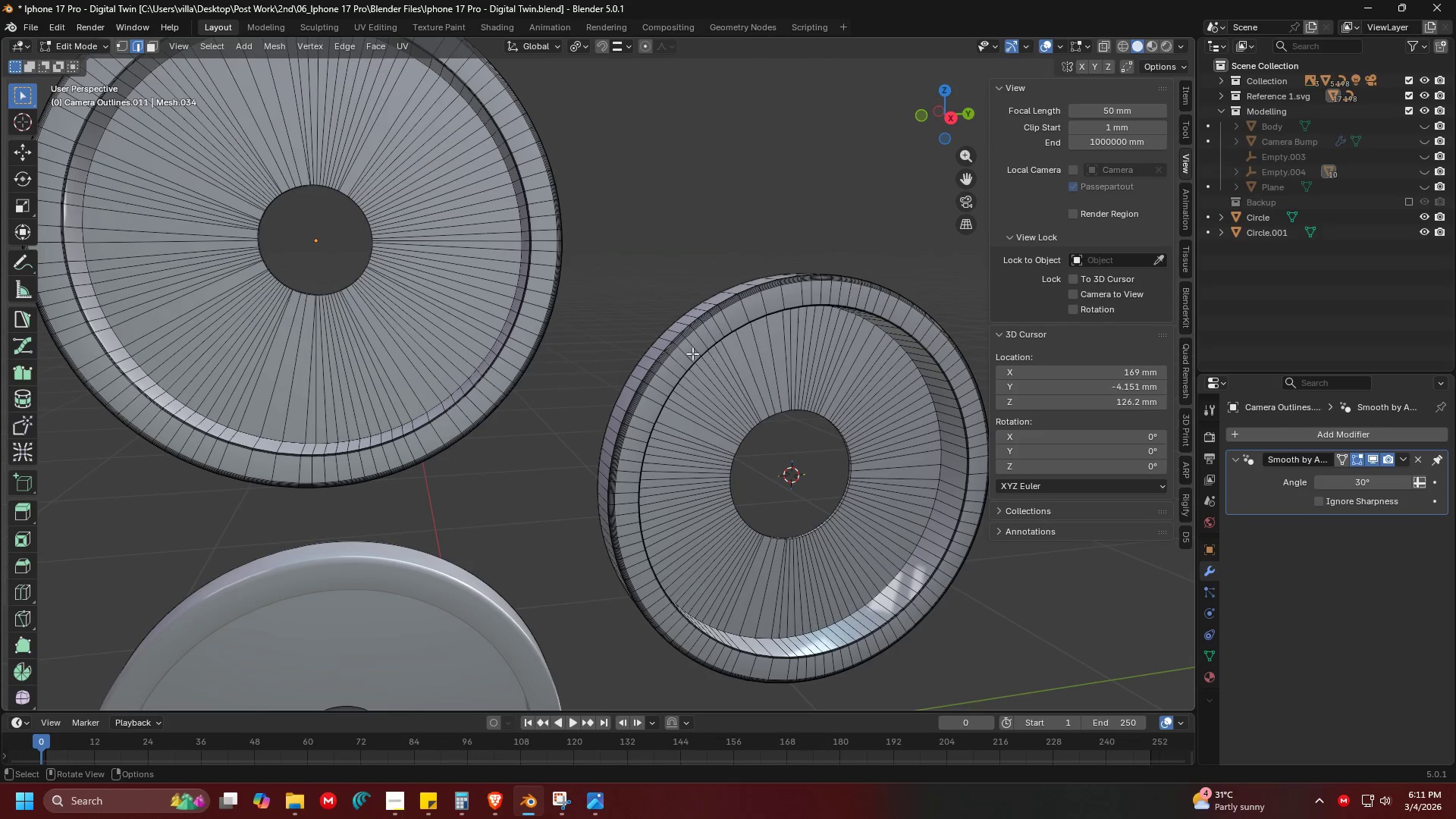 
left_click([692, 353])
 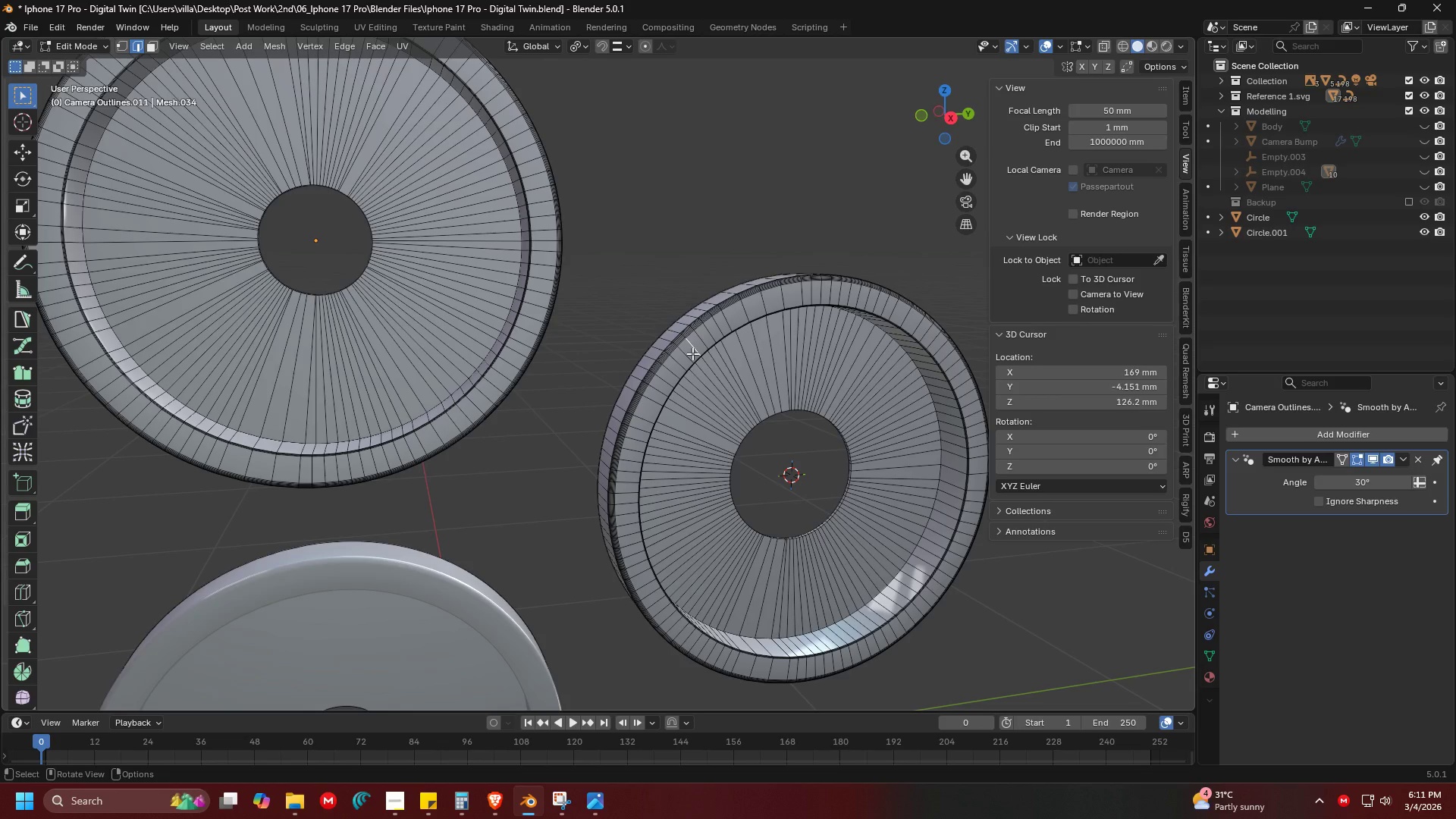 
type(lp)
 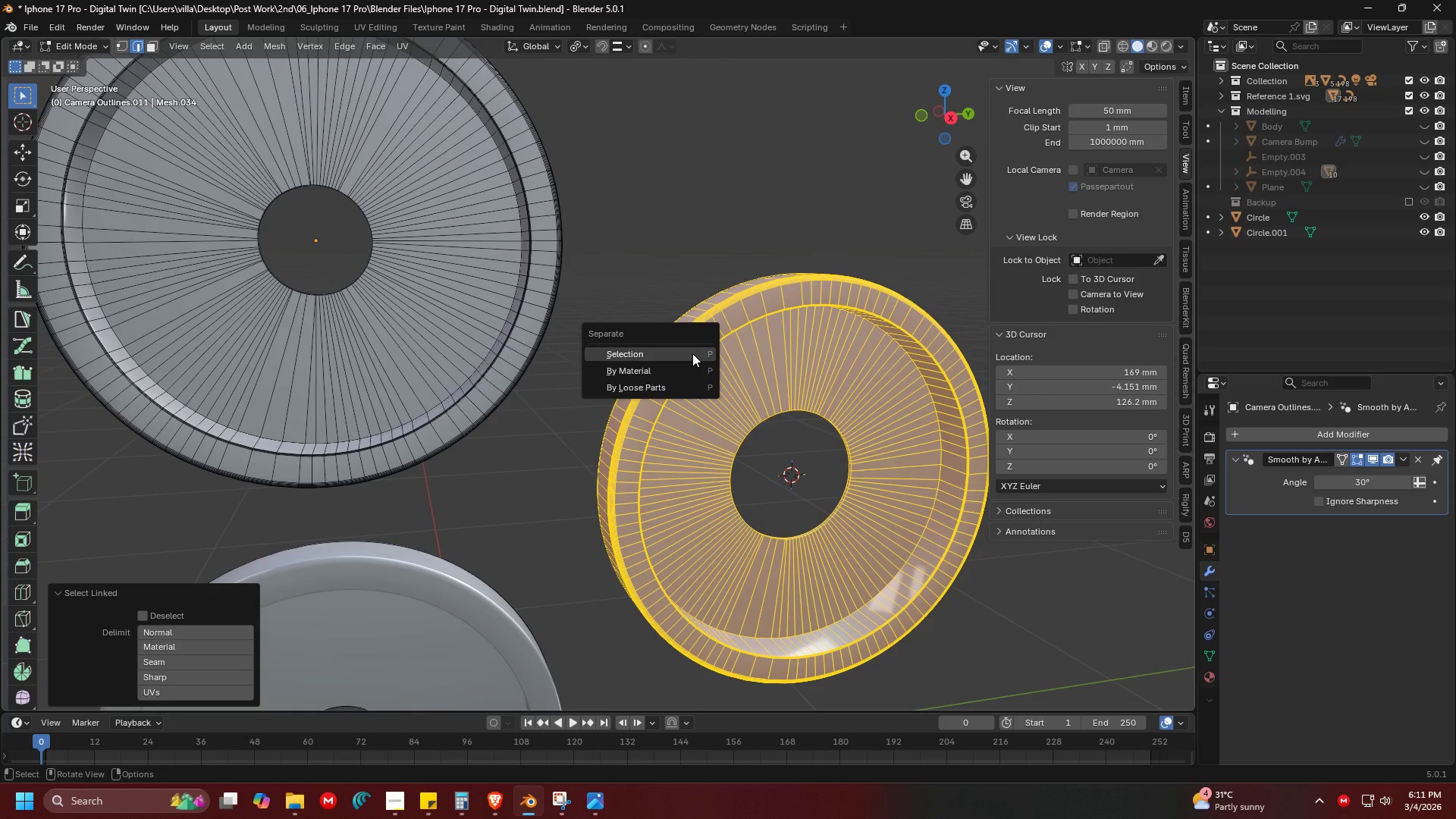 
left_click([692, 353])
 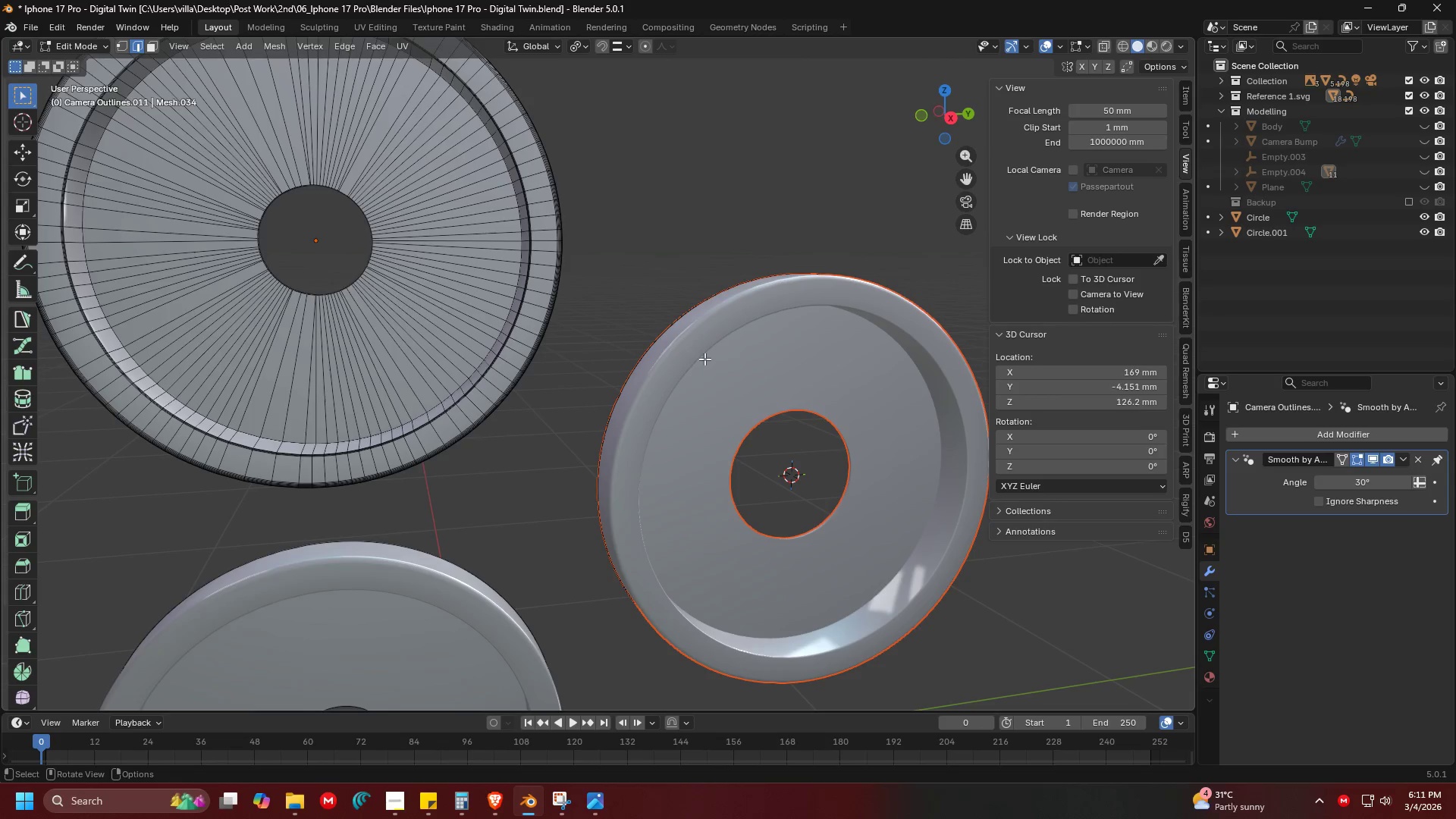 
key(Tab)
 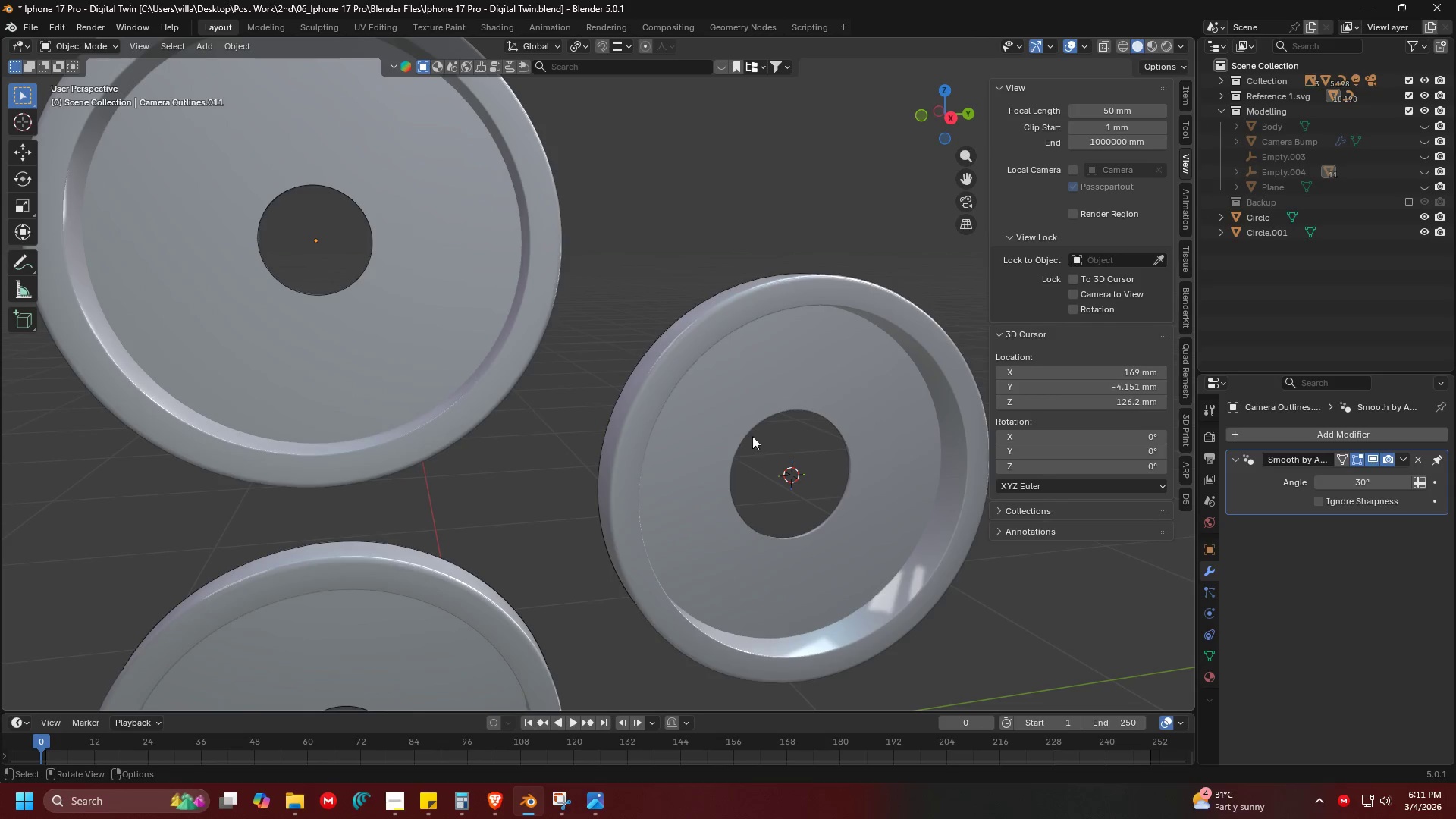 
double_click([715, 410])
 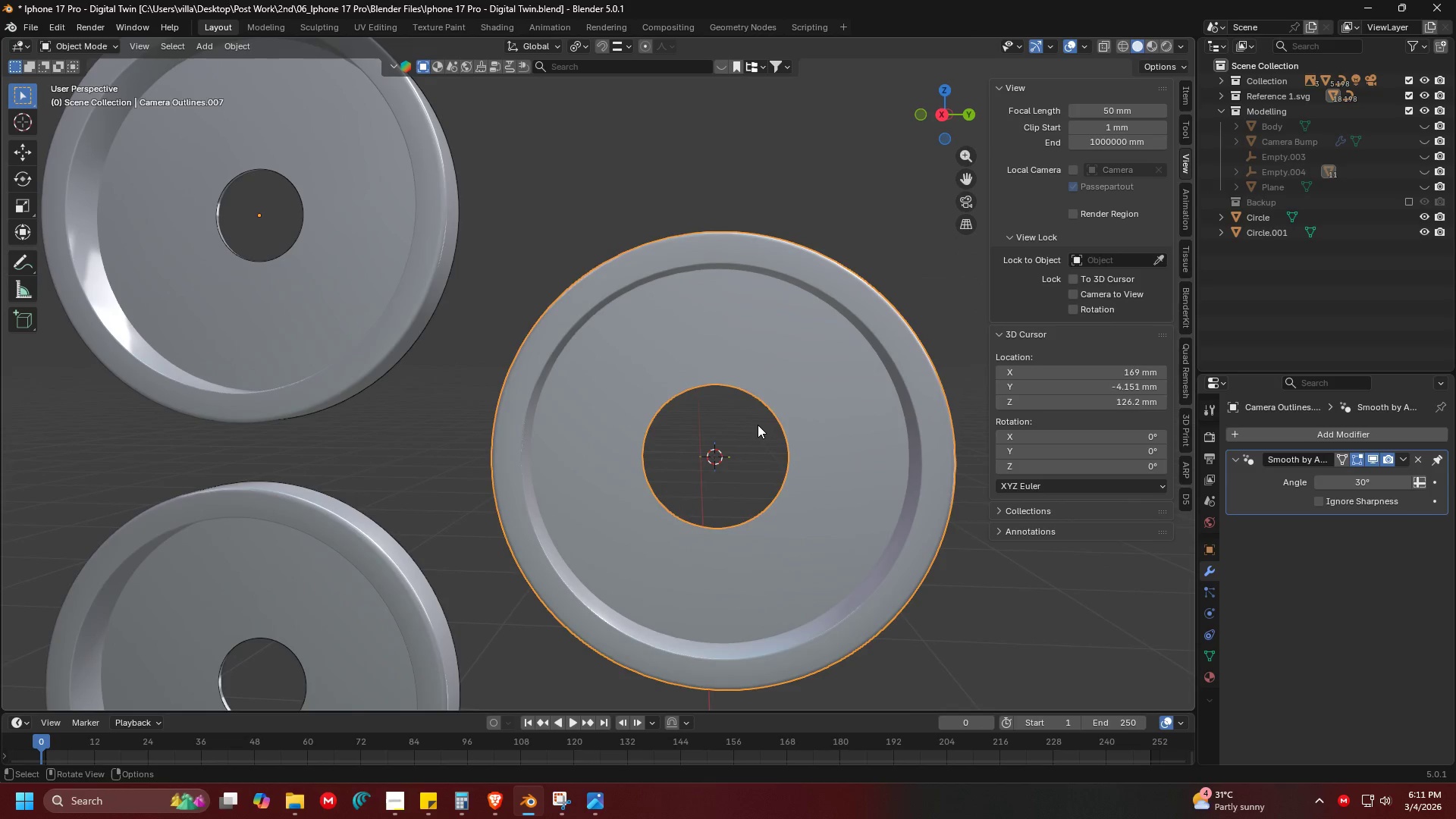 
key(Control+V)
 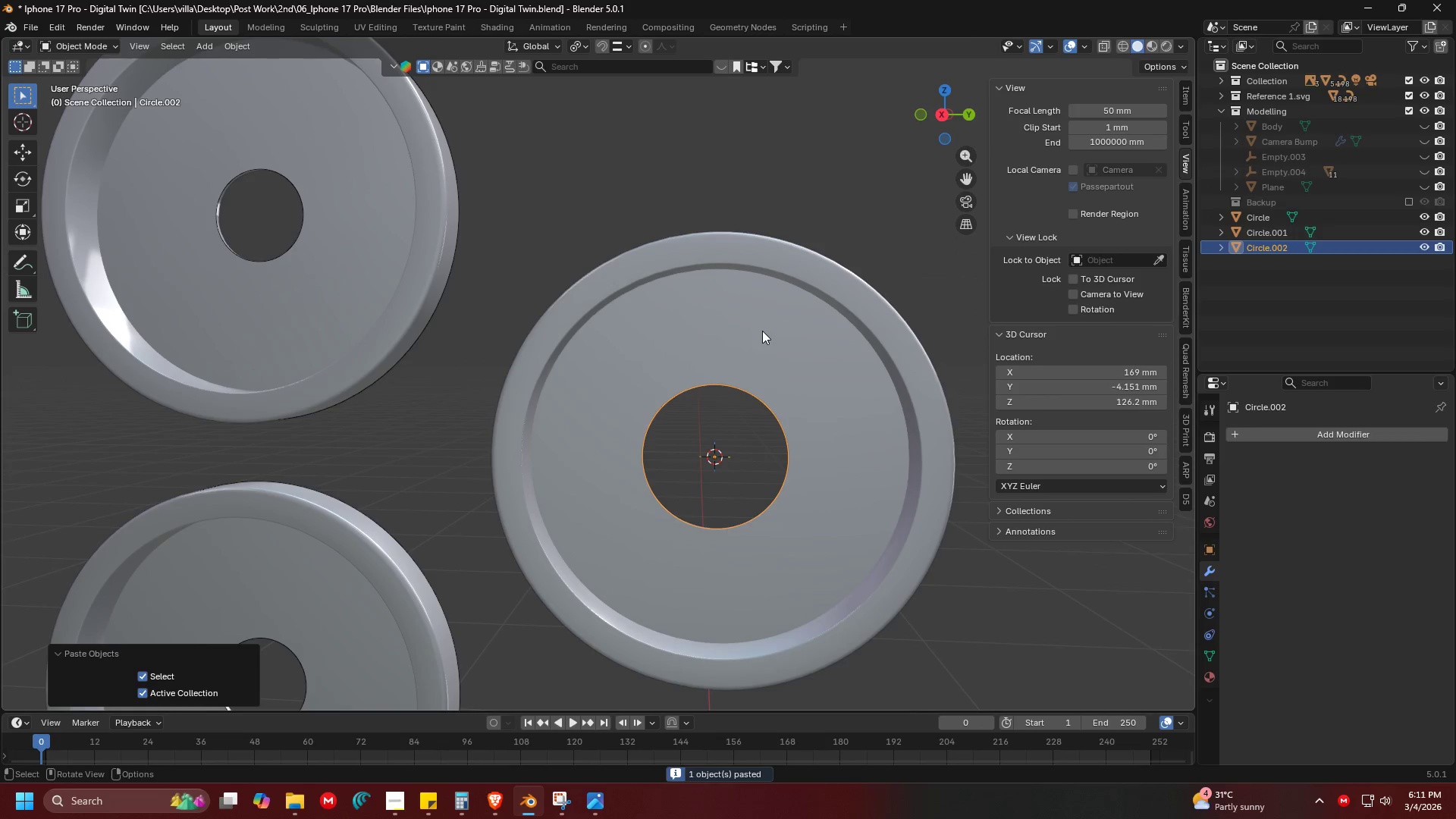 
left_click([762, 331])
 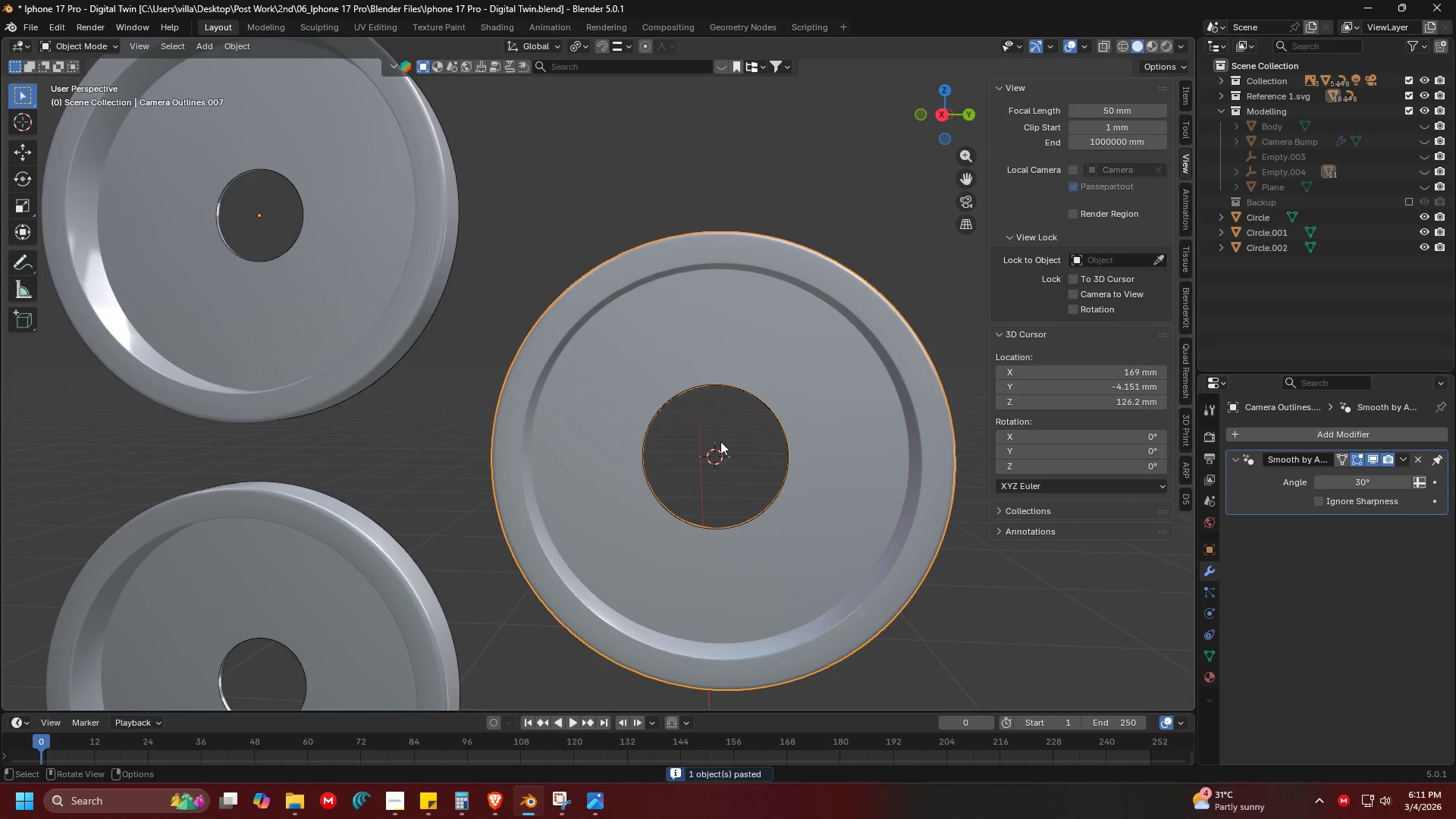 
key(Shift+ShiftLeft)
 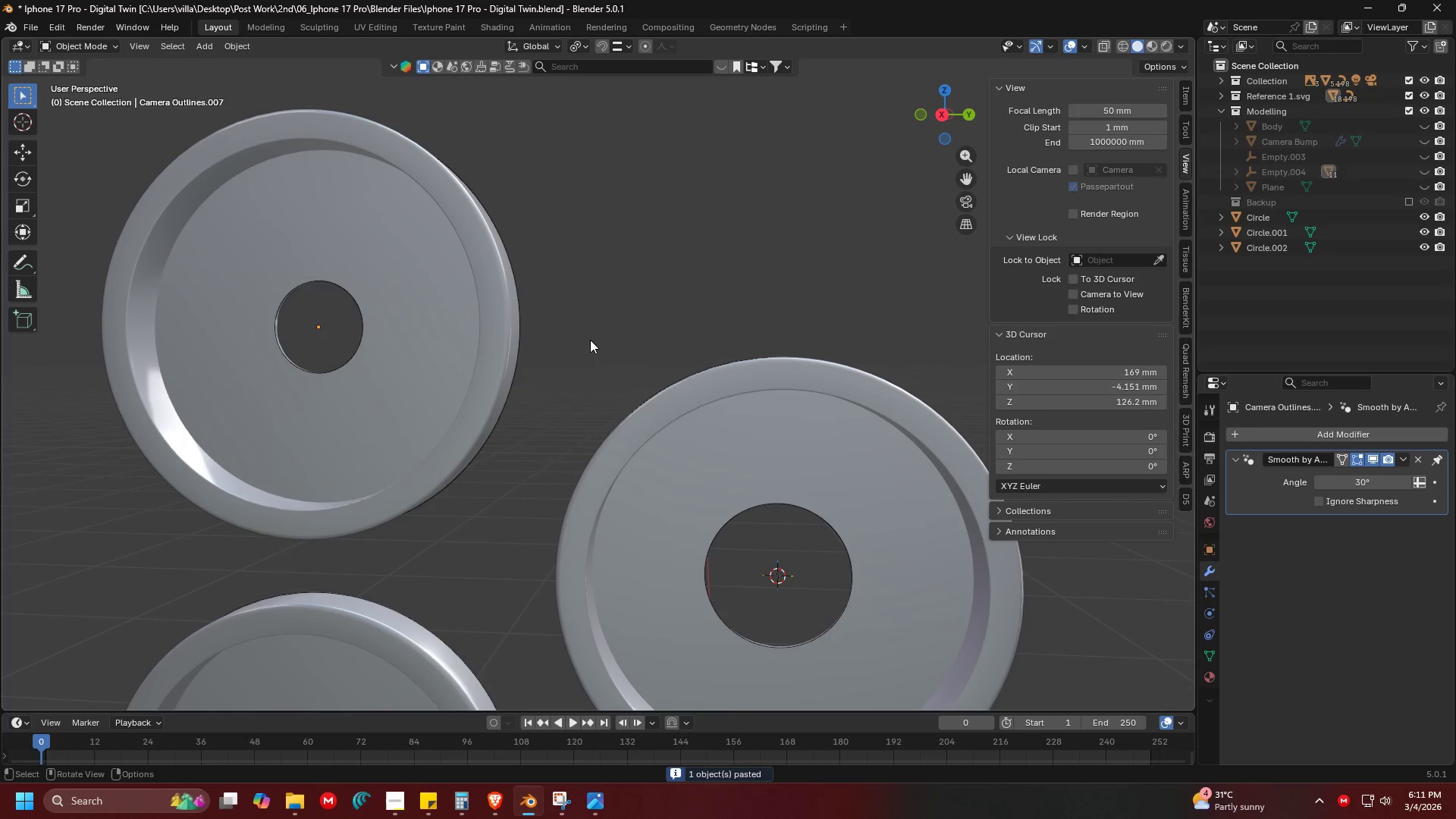 
key(Control+ControlLeft)
 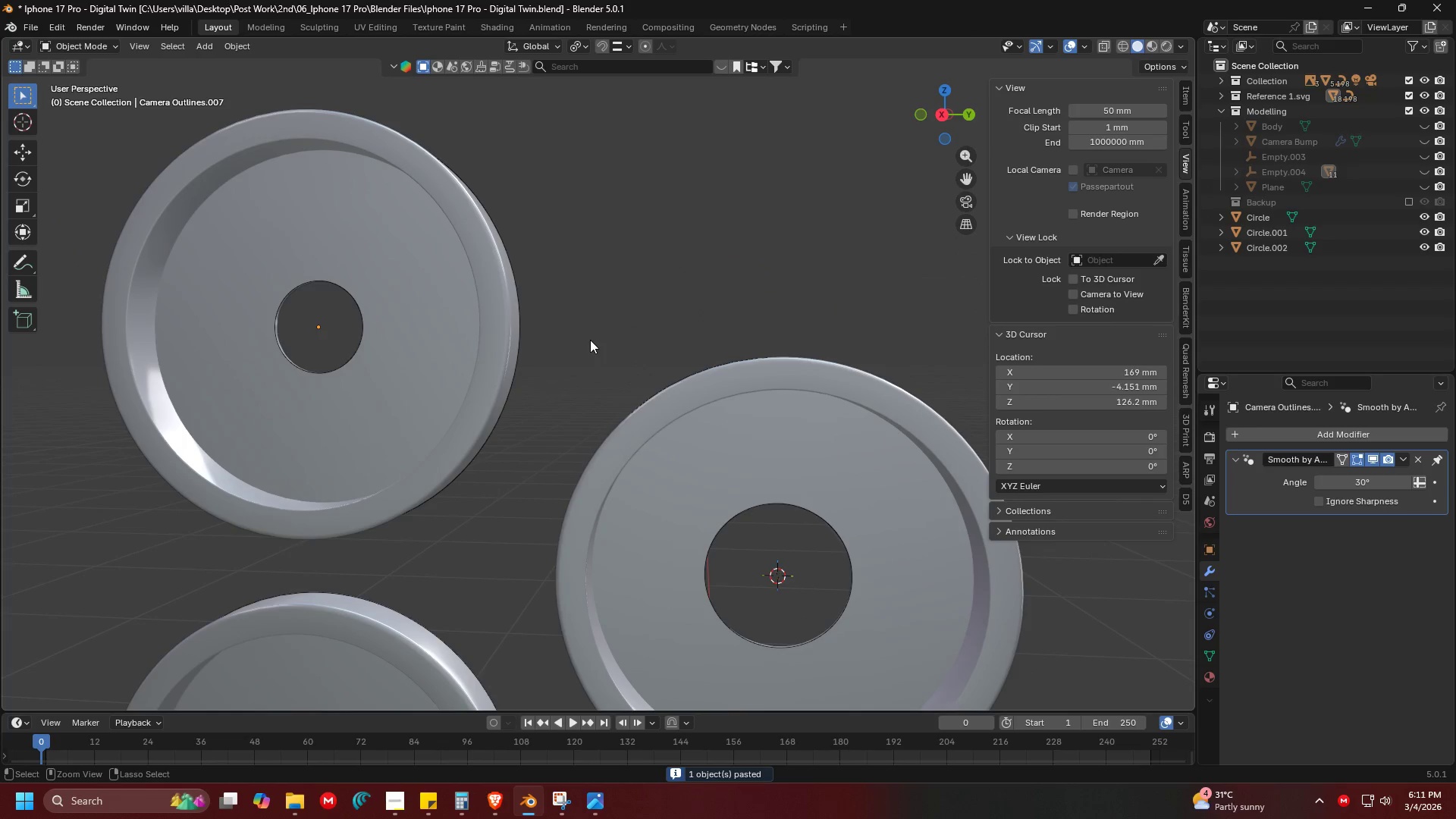 
key(Control+S)
 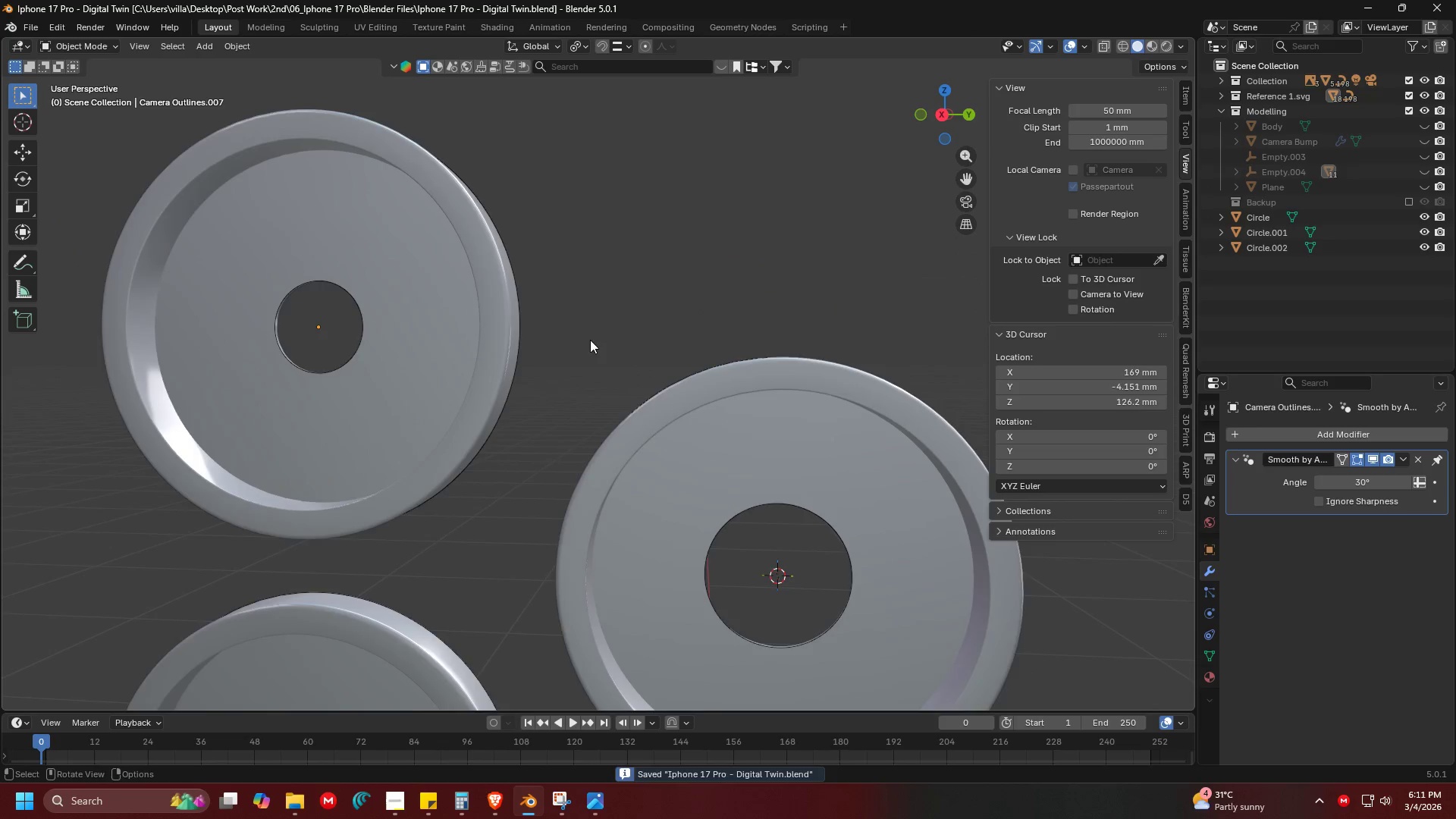 
key(Shift+ShiftLeft)
 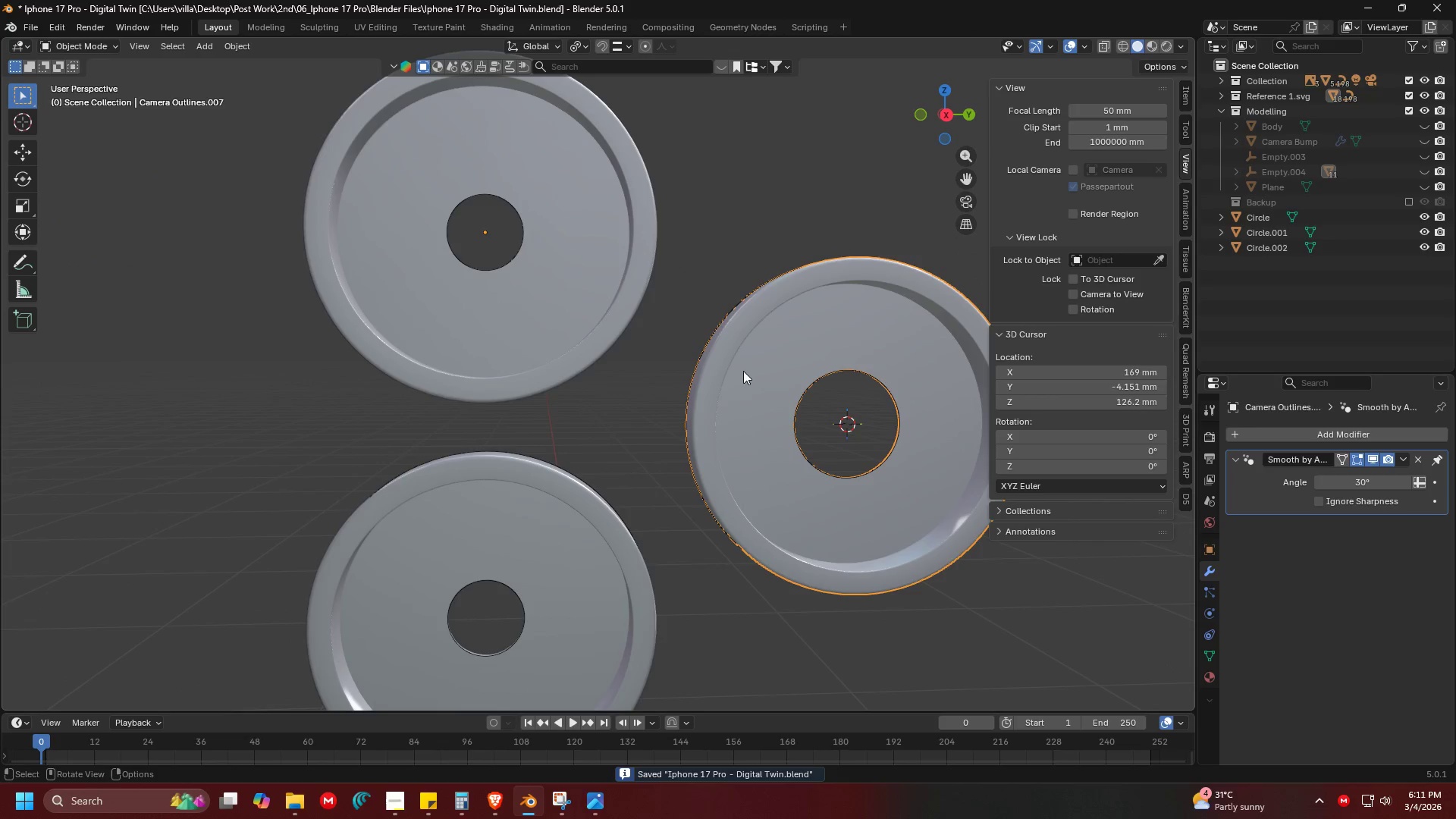 
scroll: coordinate [563, 413], scroll_direction: down, amount: 3.0
 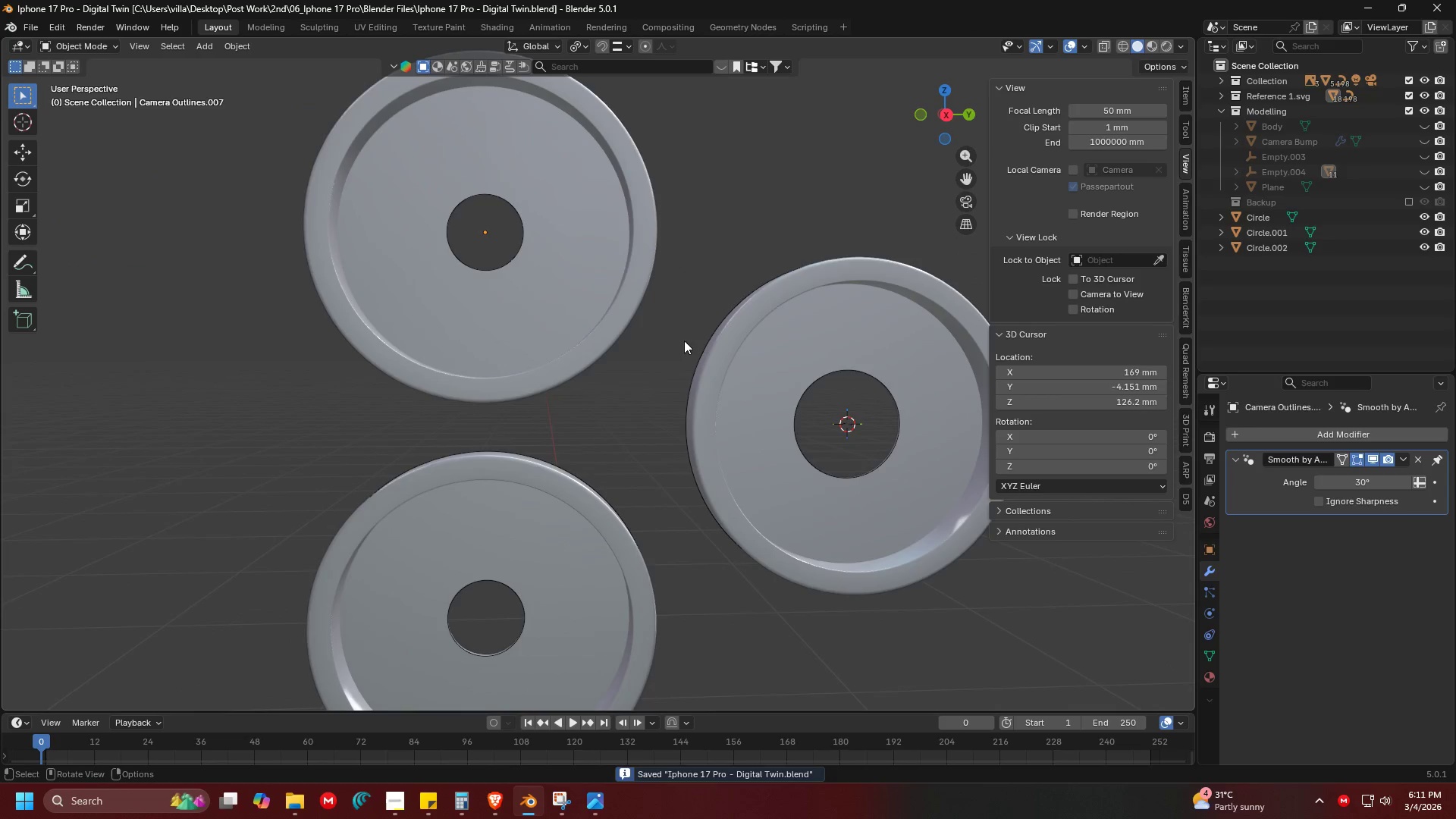 
left_click([601, 312])
 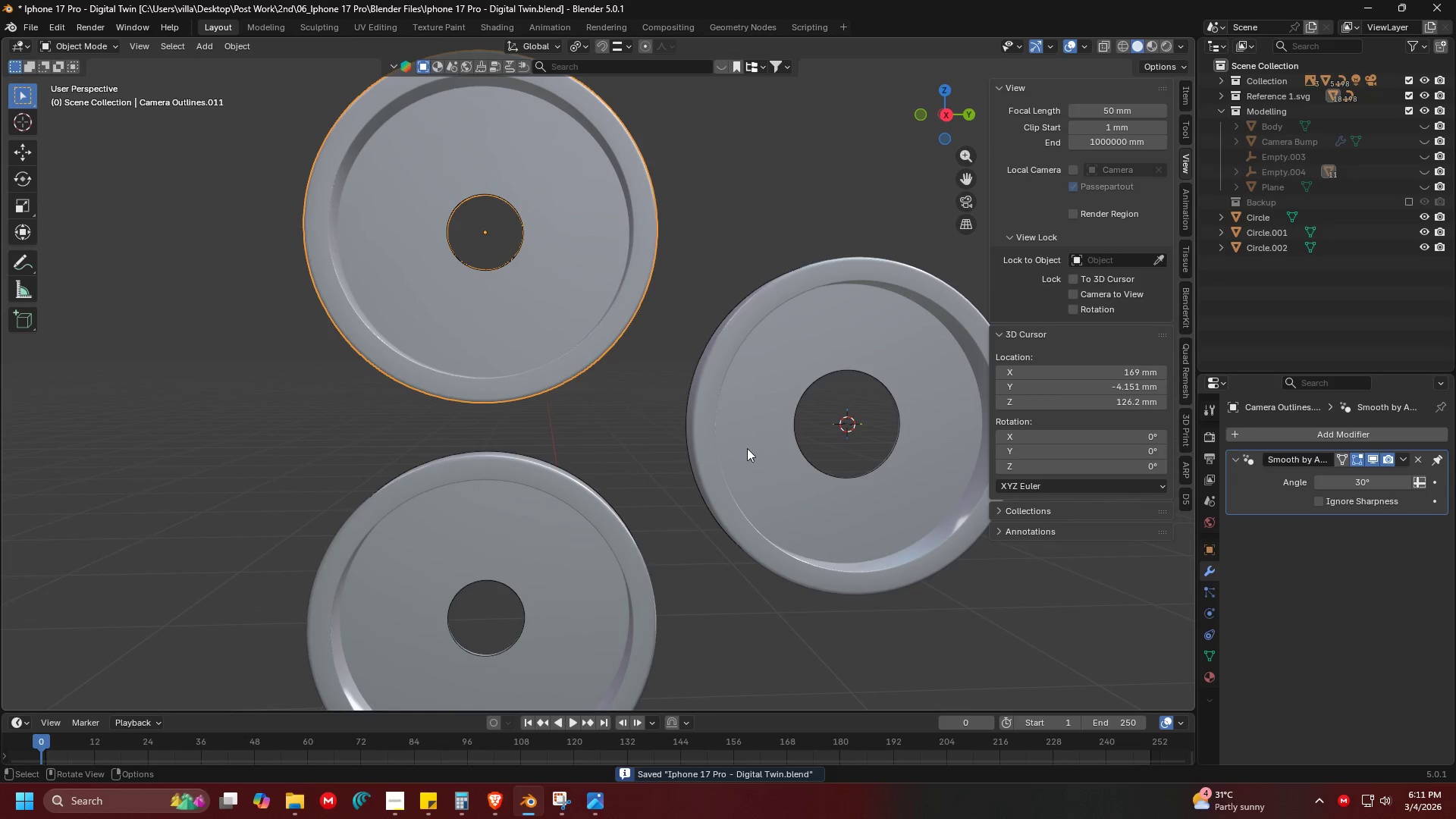 
left_click([784, 451])
 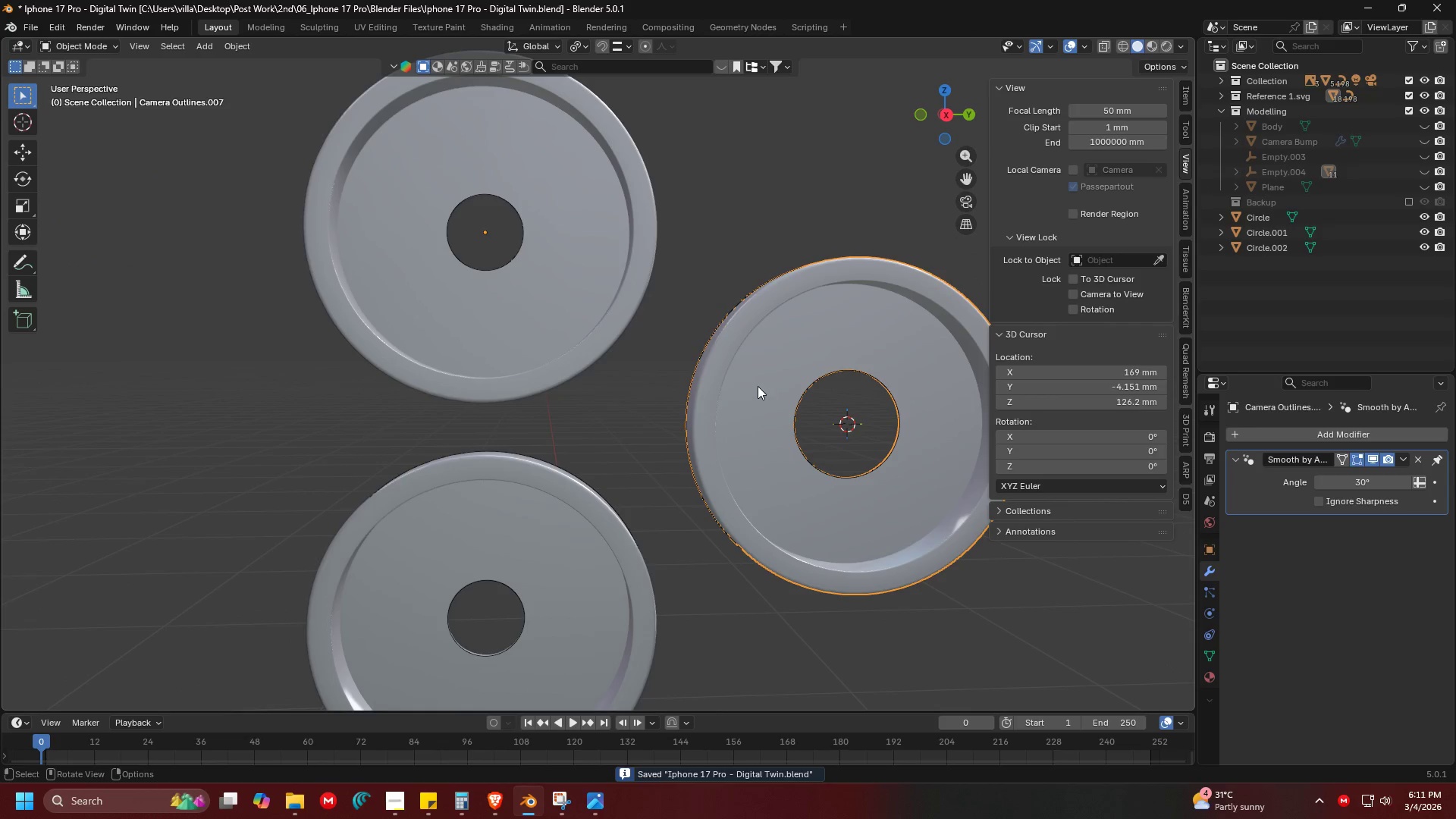 
right_click([758, 385])
 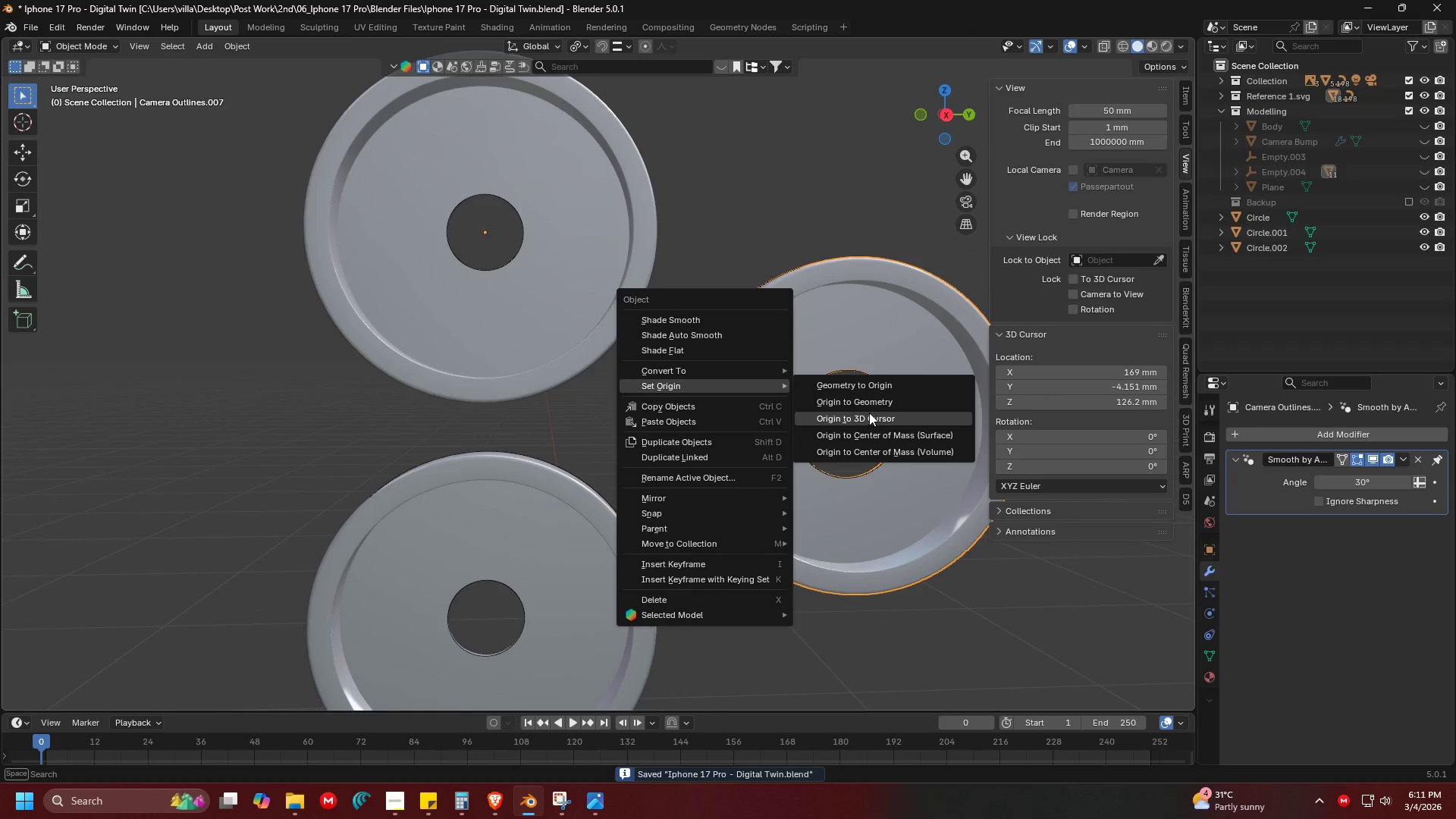 
left_click([869, 413])
 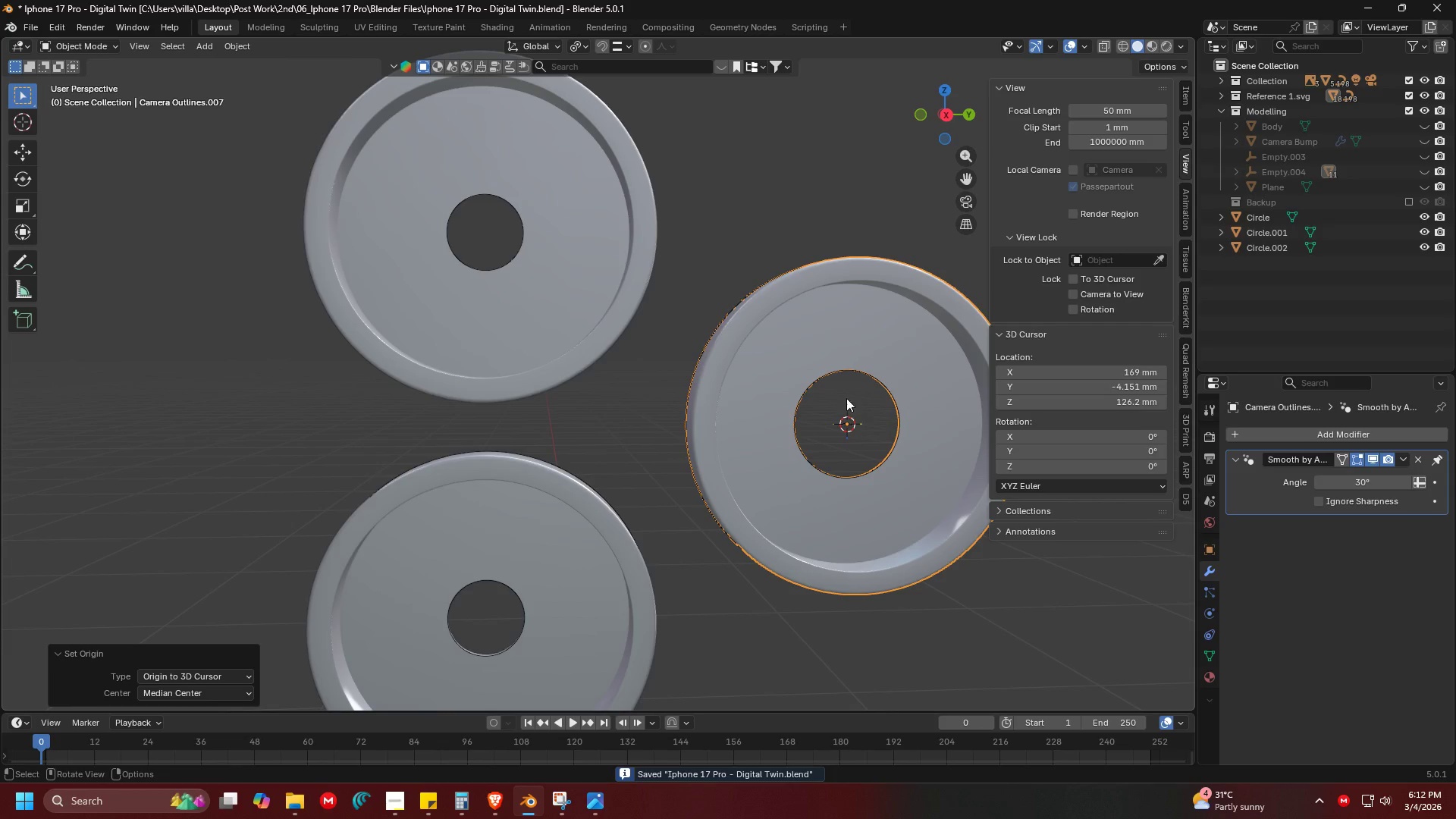 
scroll: coordinate [752, 348], scroll_direction: down, amount: 3.0
 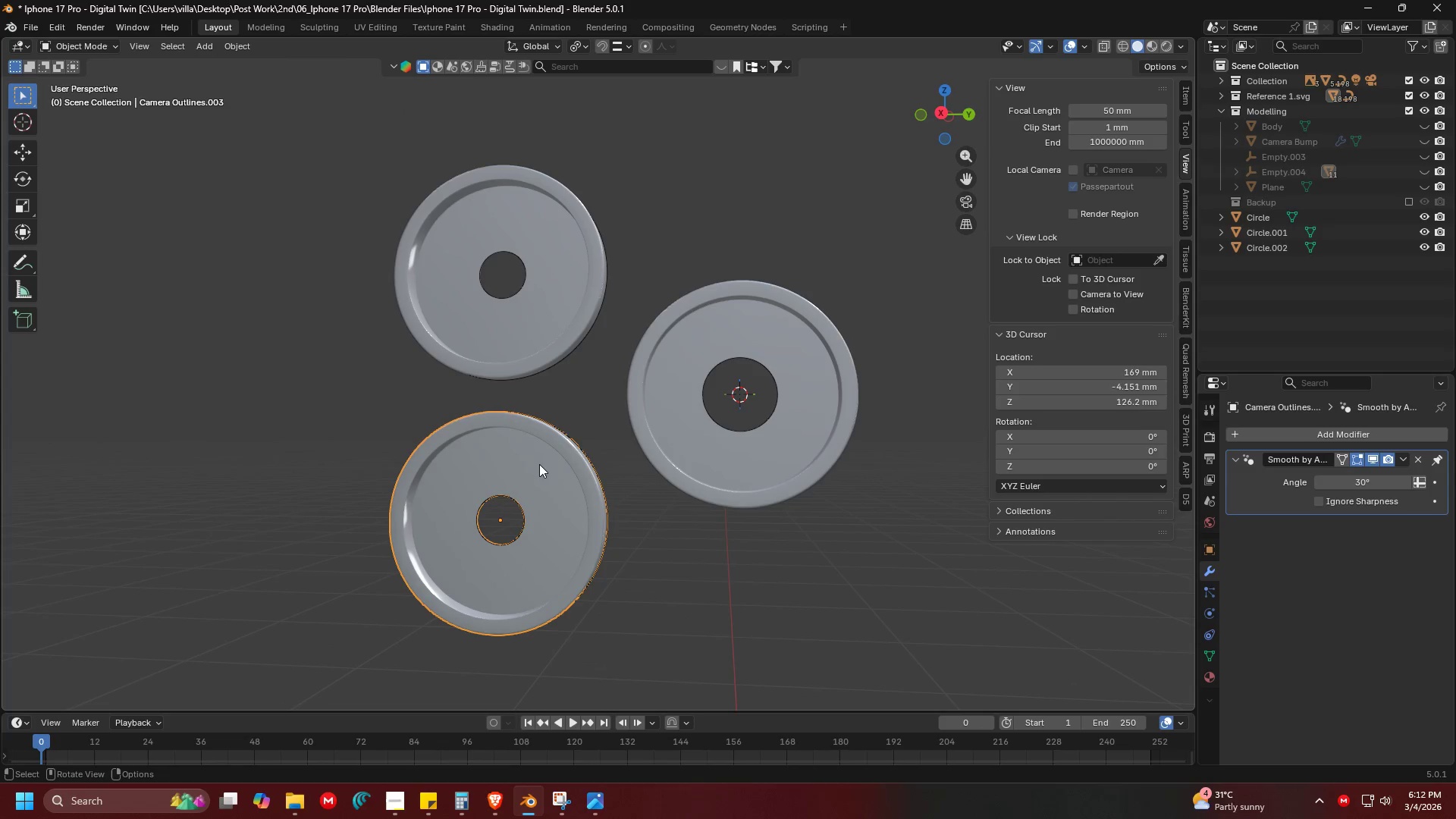 
double_click([626, 403])
 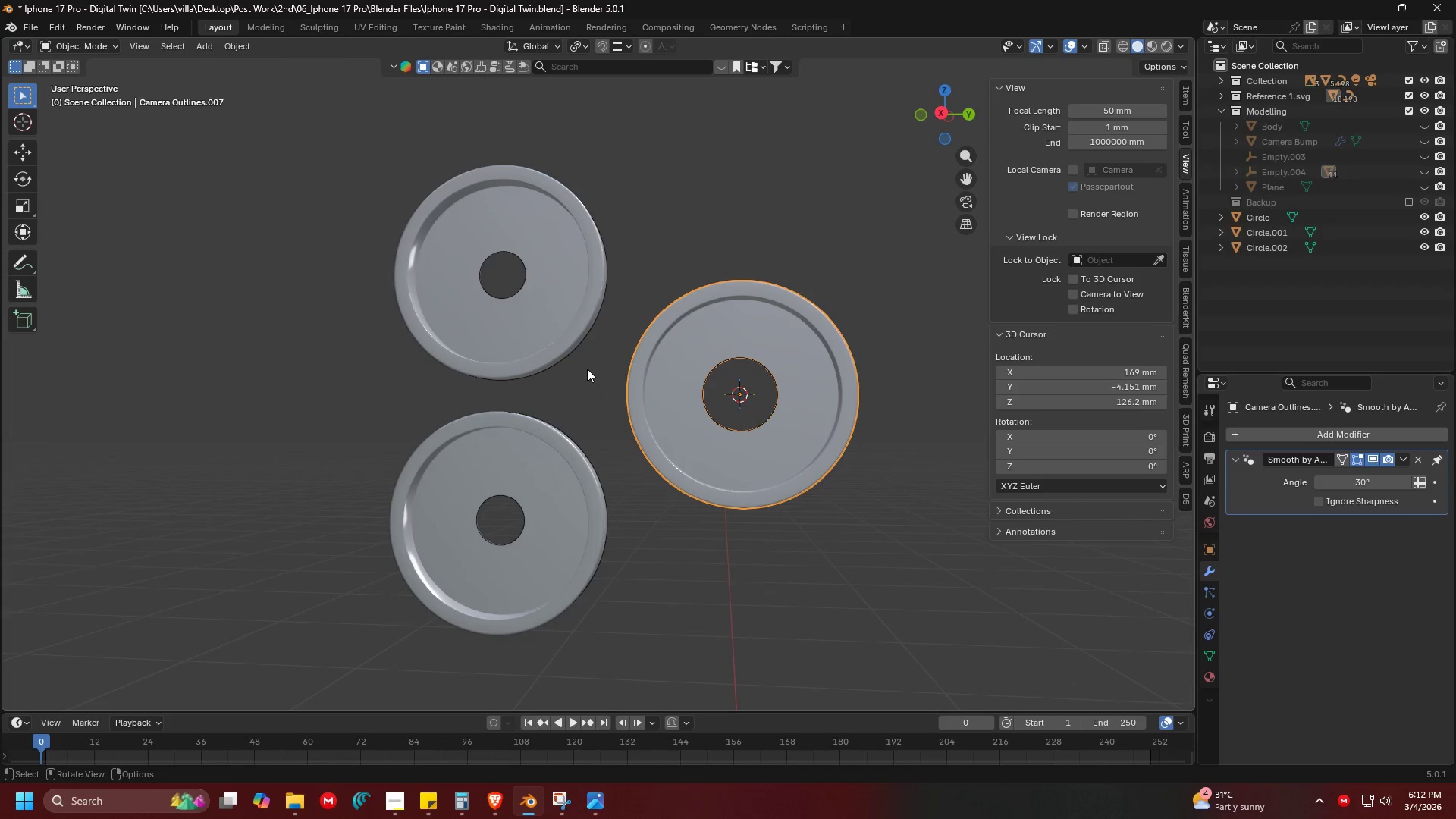 
triple_click([587, 369])
 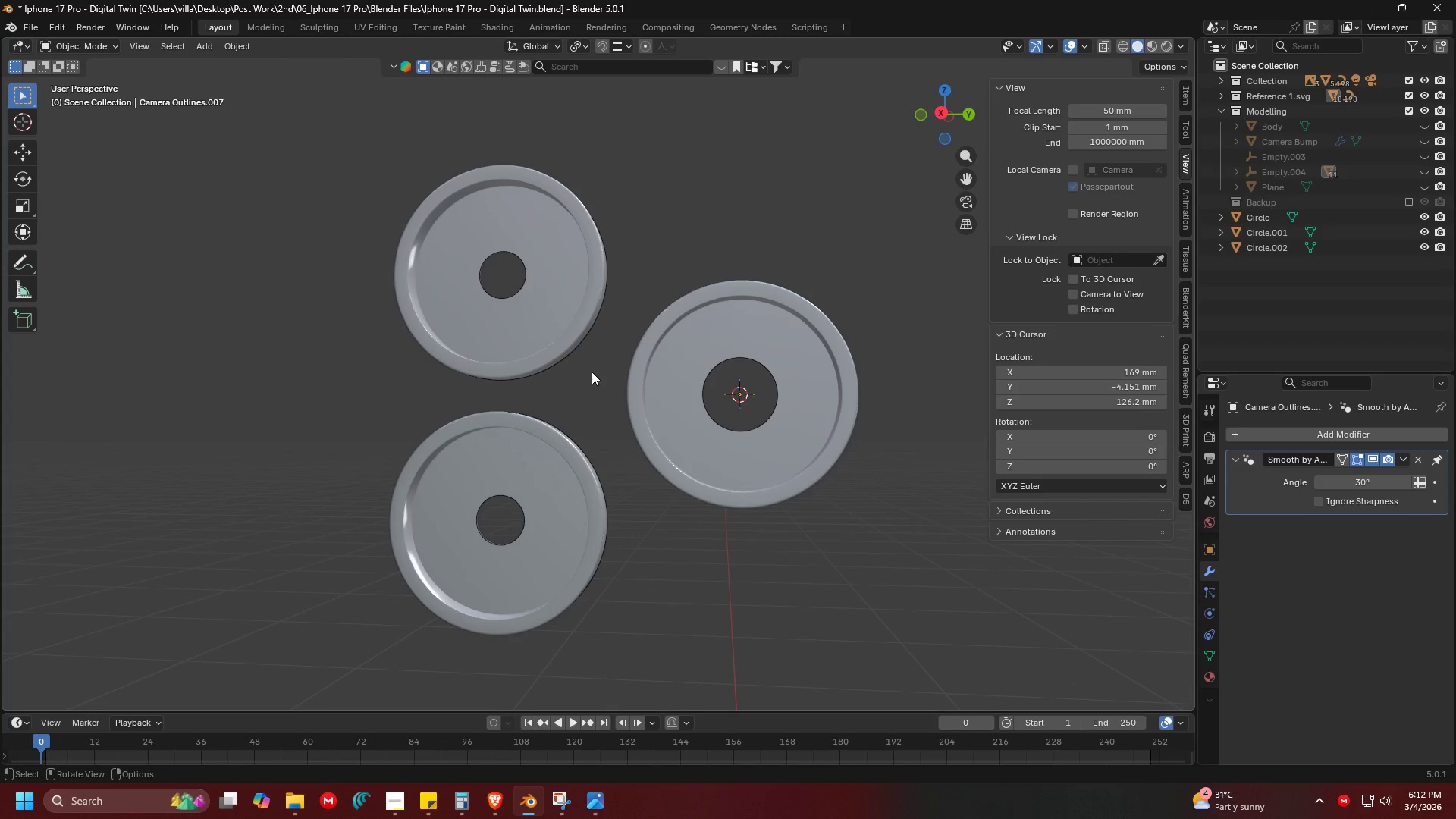 
key(Control+S)
 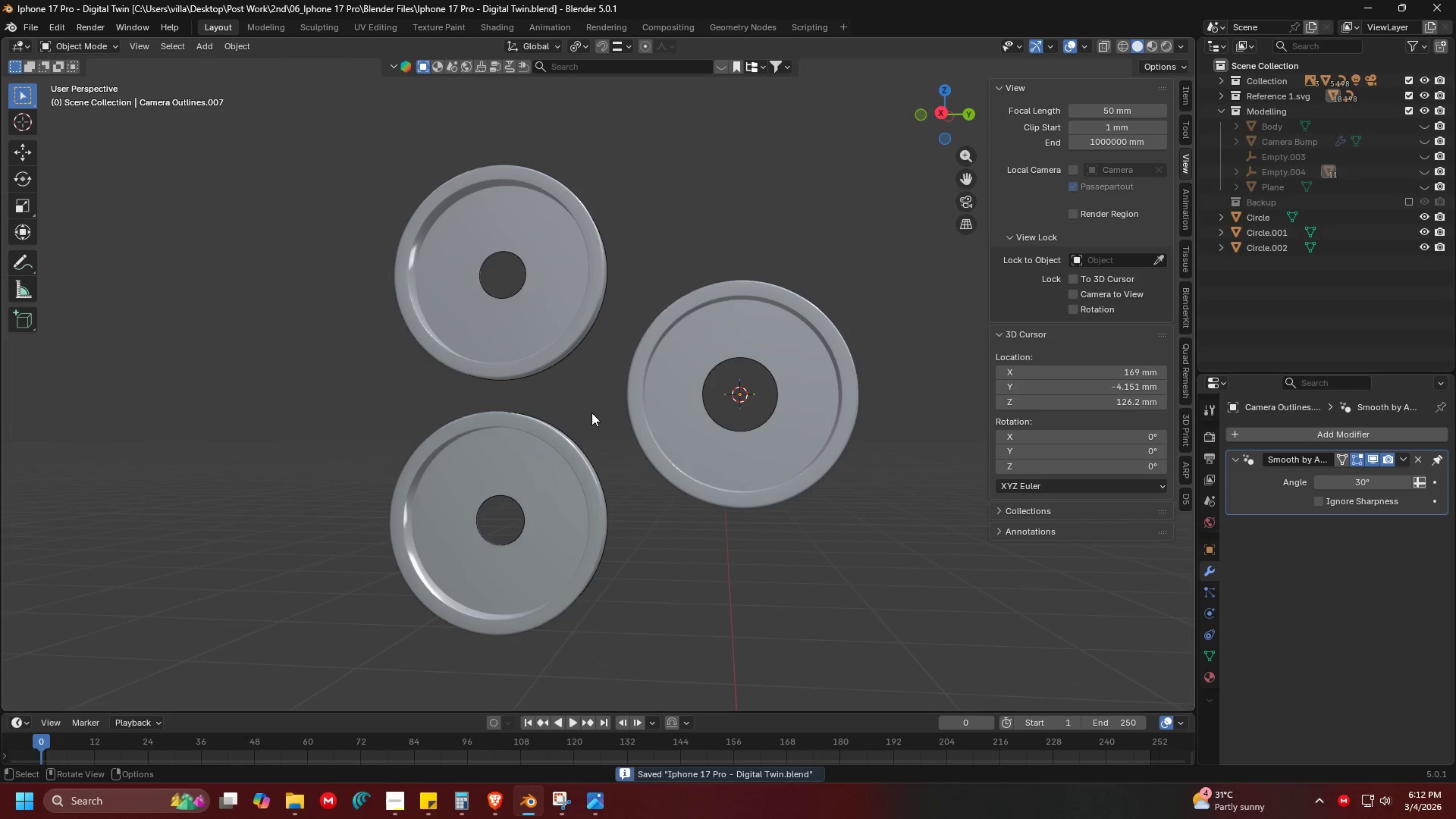 
type(13)
 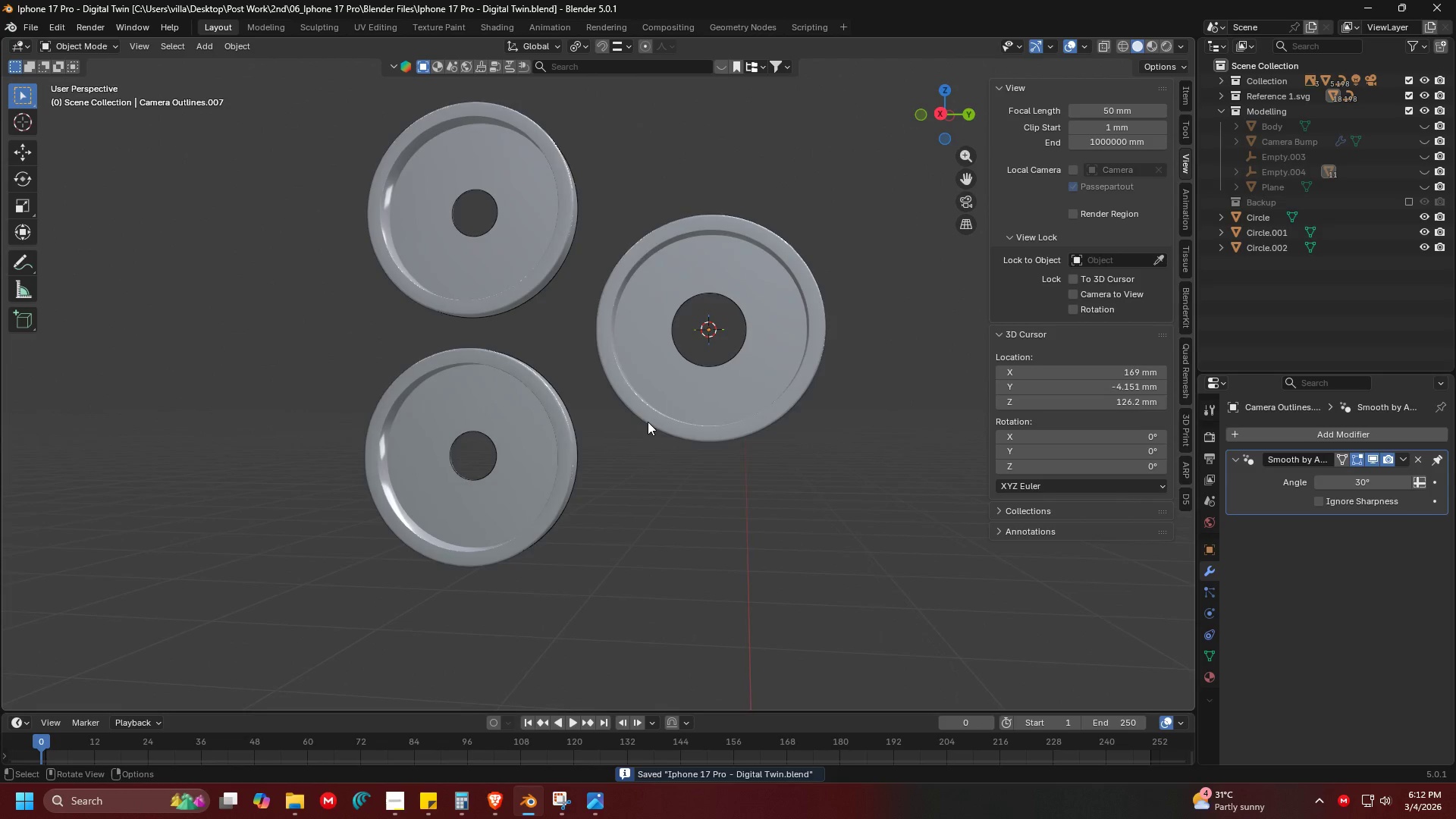 
left_click([654, 485])
 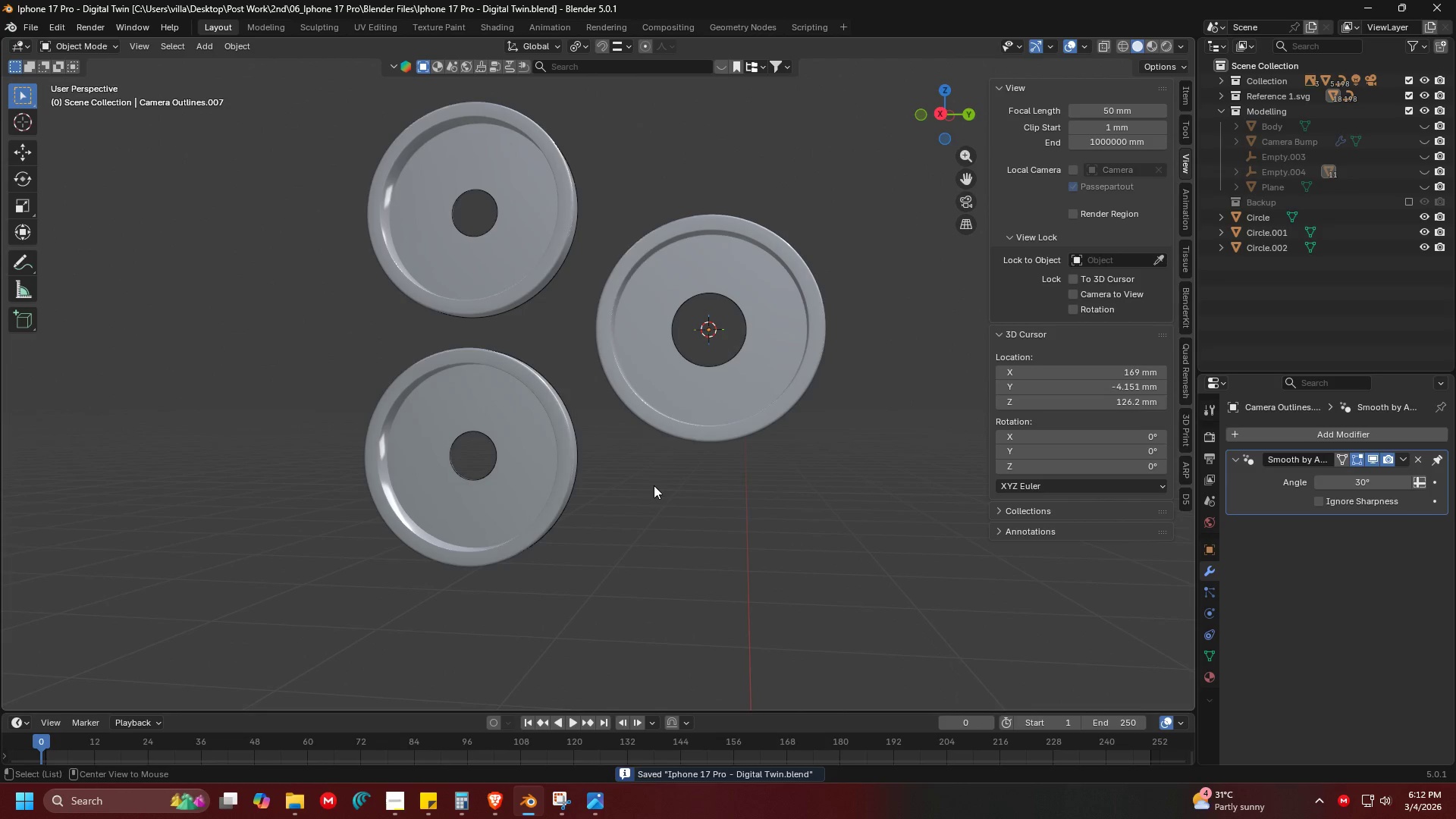 
key(Alt+G)
 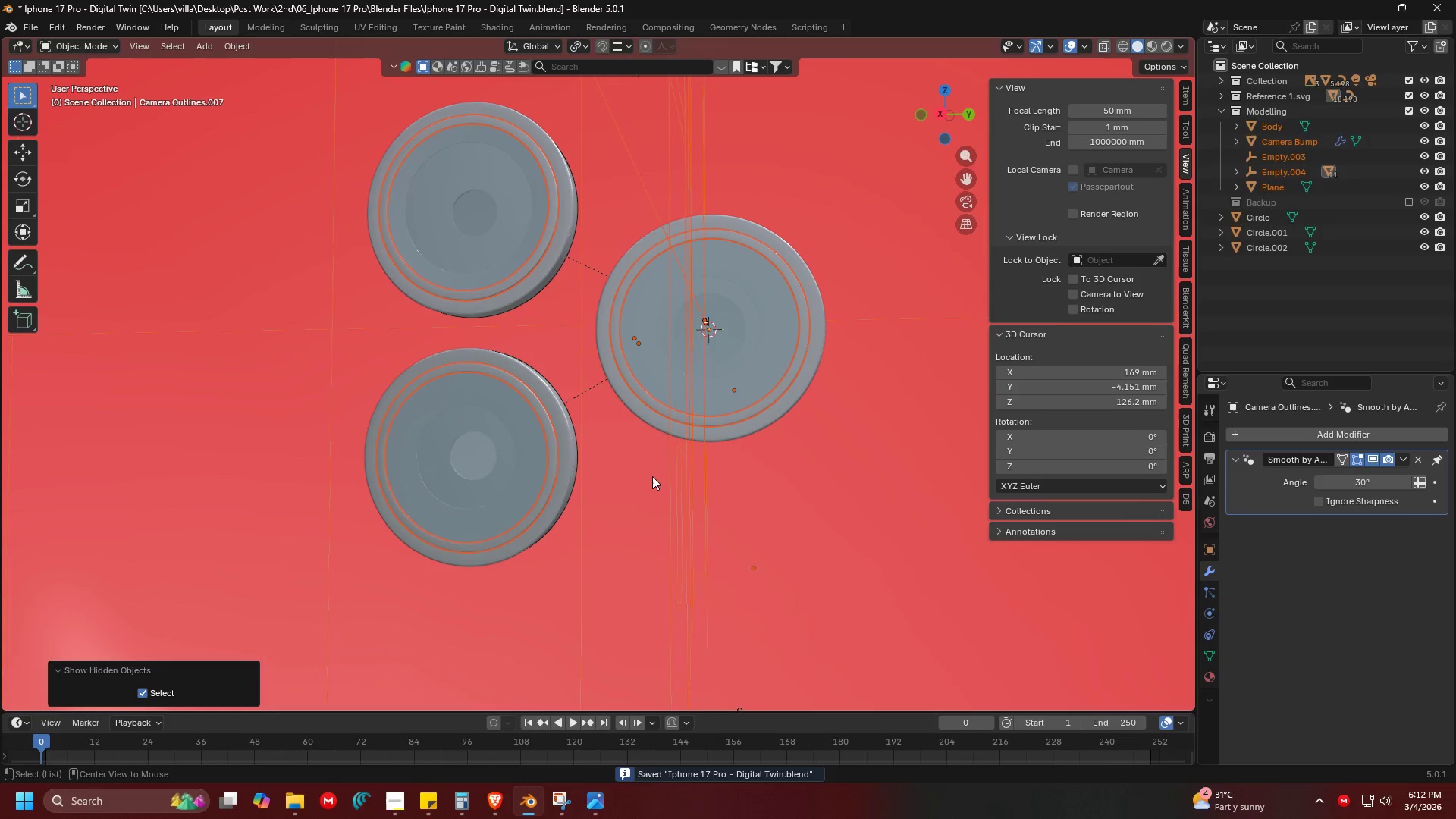 
key(Alt+H)
 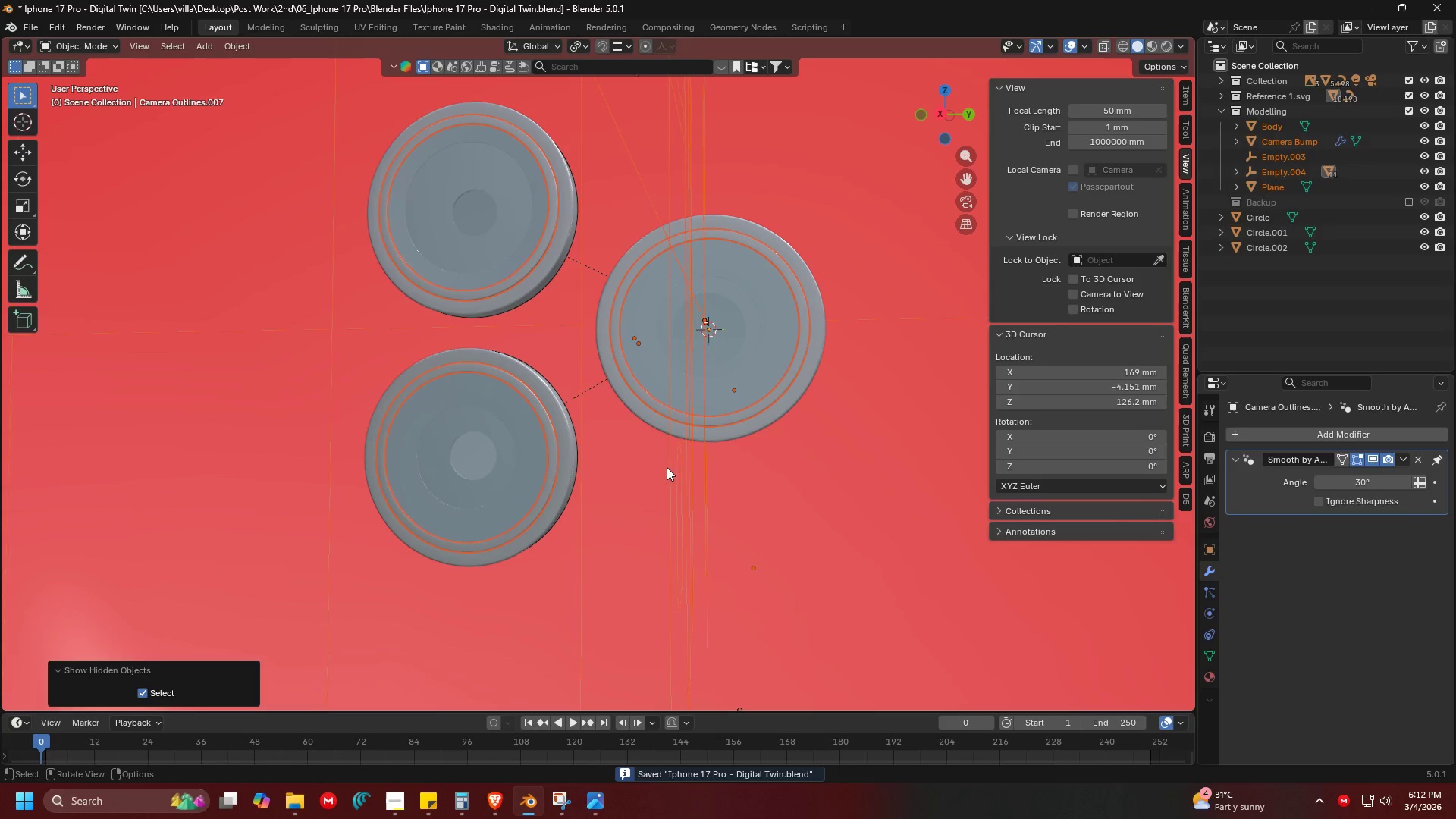 
left_click([681, 463])
 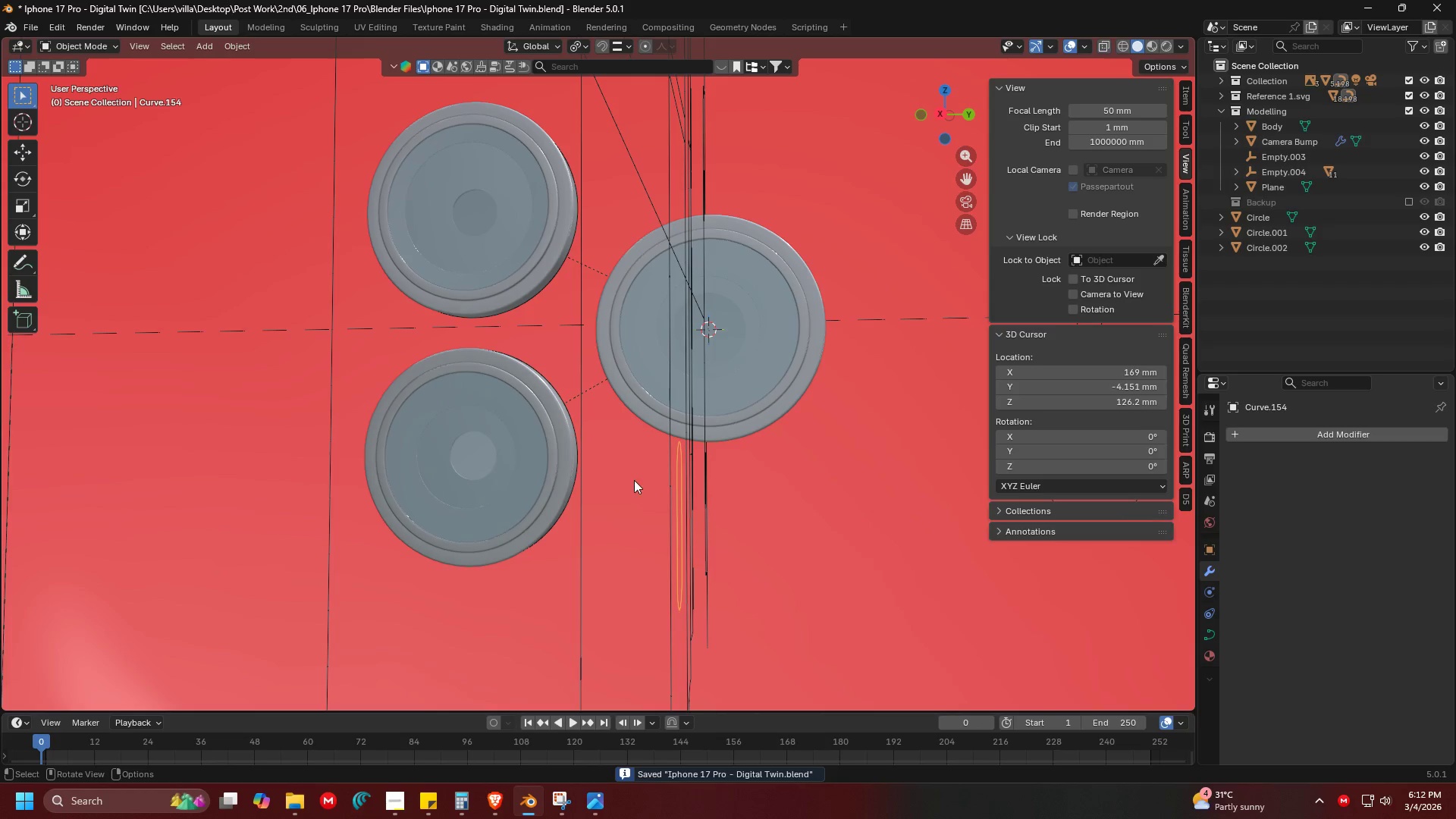 
left_click([632, 480])
 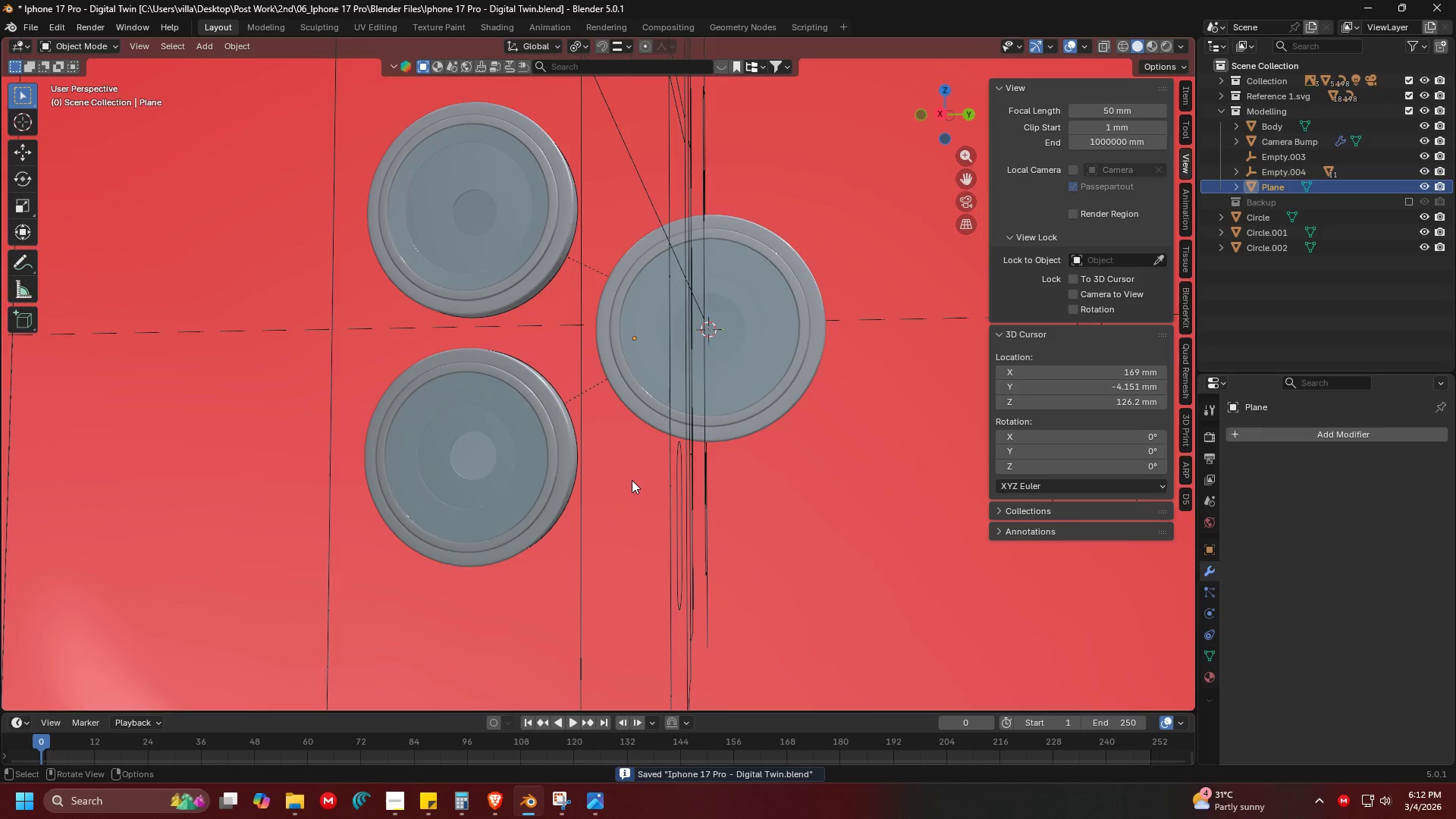 
key(H)
 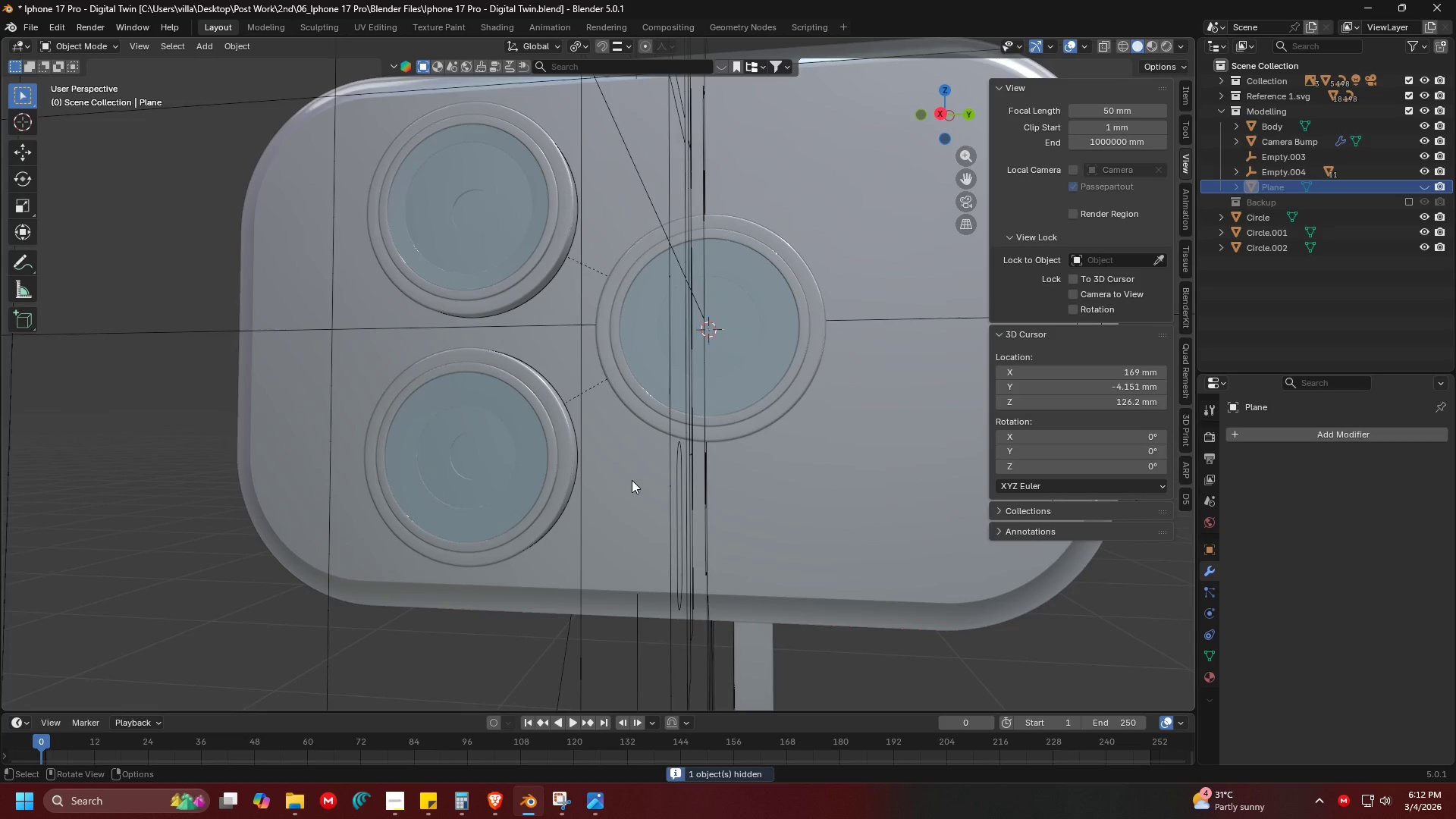 
key(Shift+ShiftLeft)
 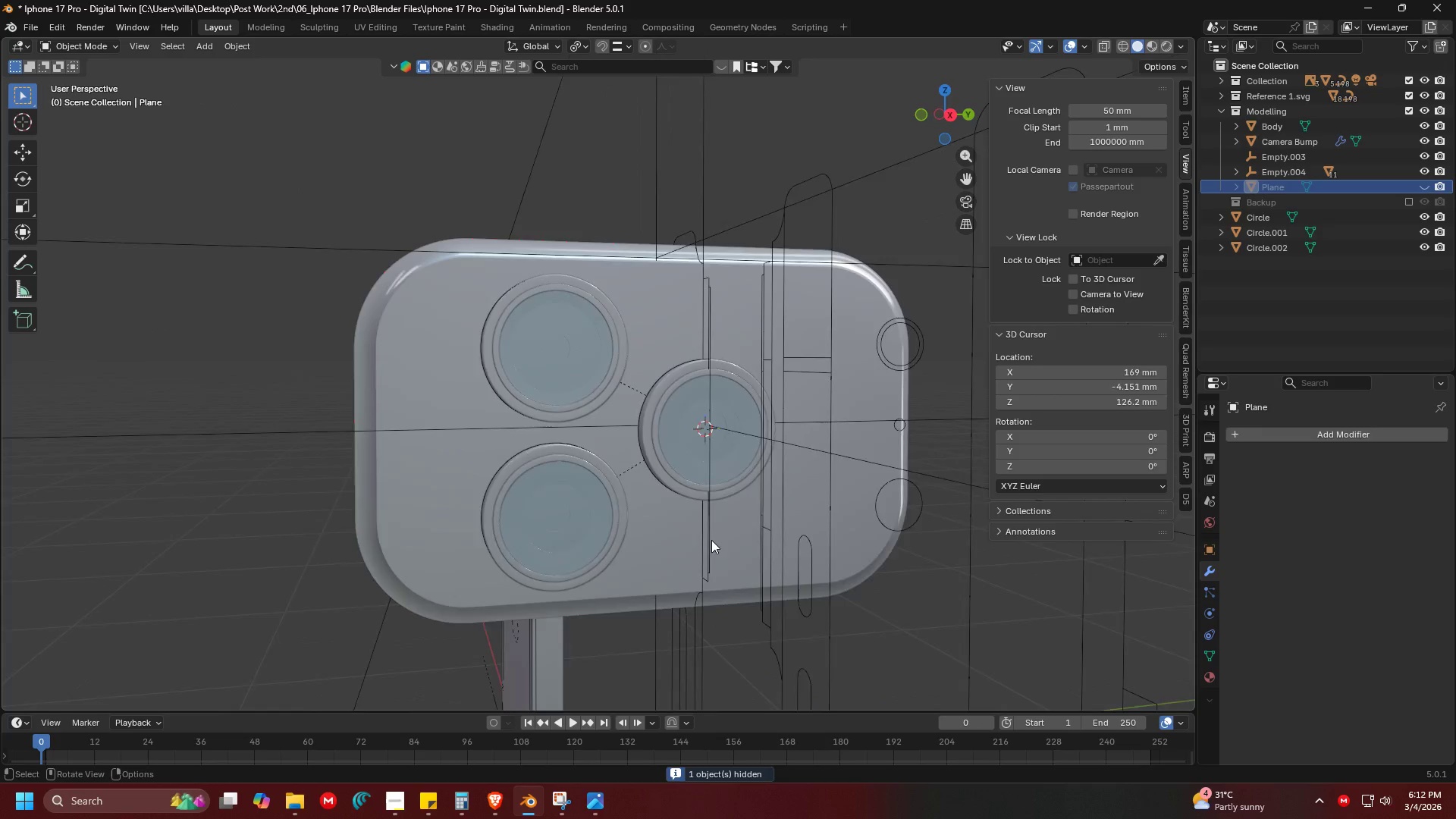 
key(Shift+ShiftLeft)
 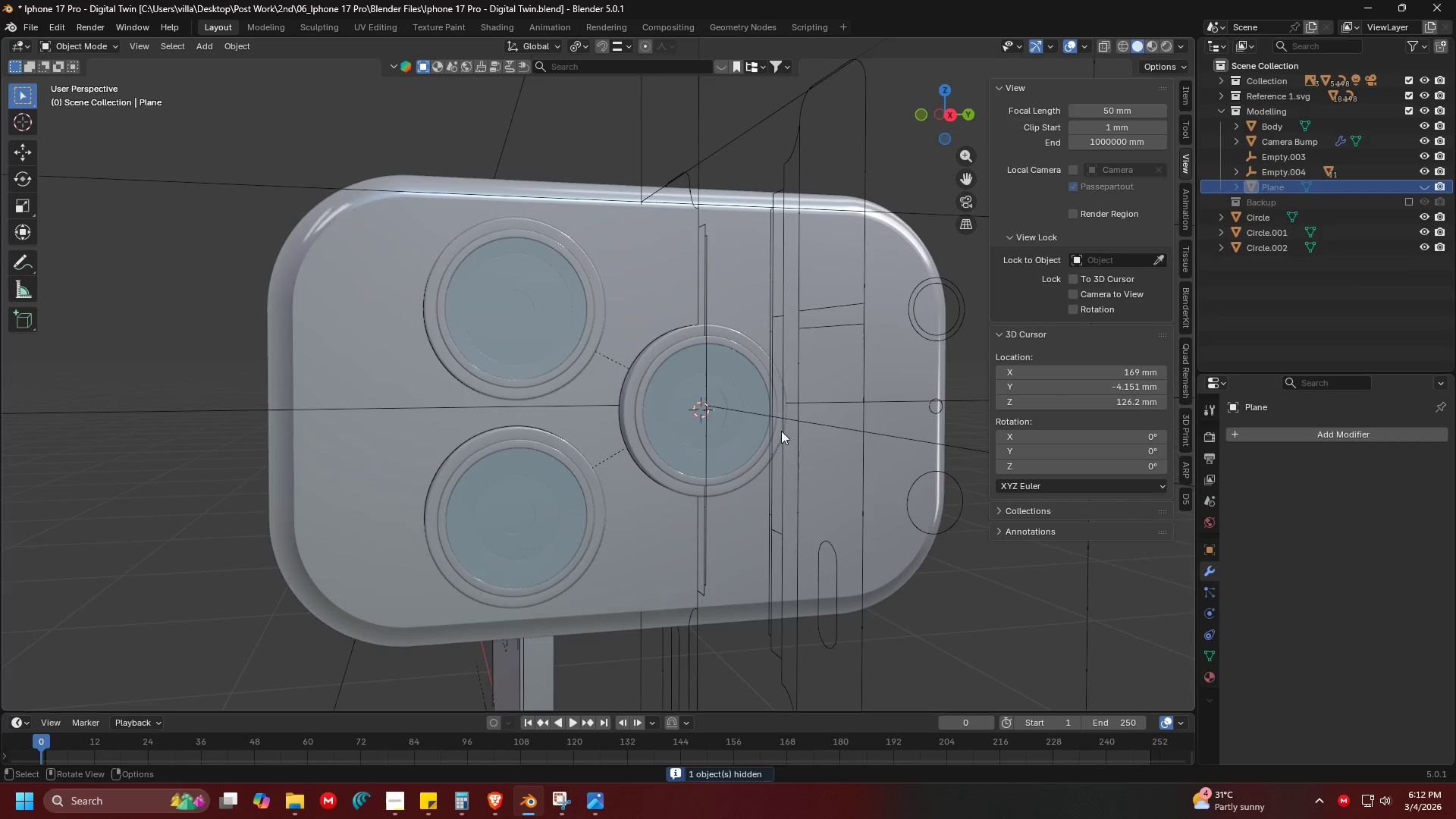 
scroll: coordinate [714, 539], scroll_direction: none, amount: 0.0
 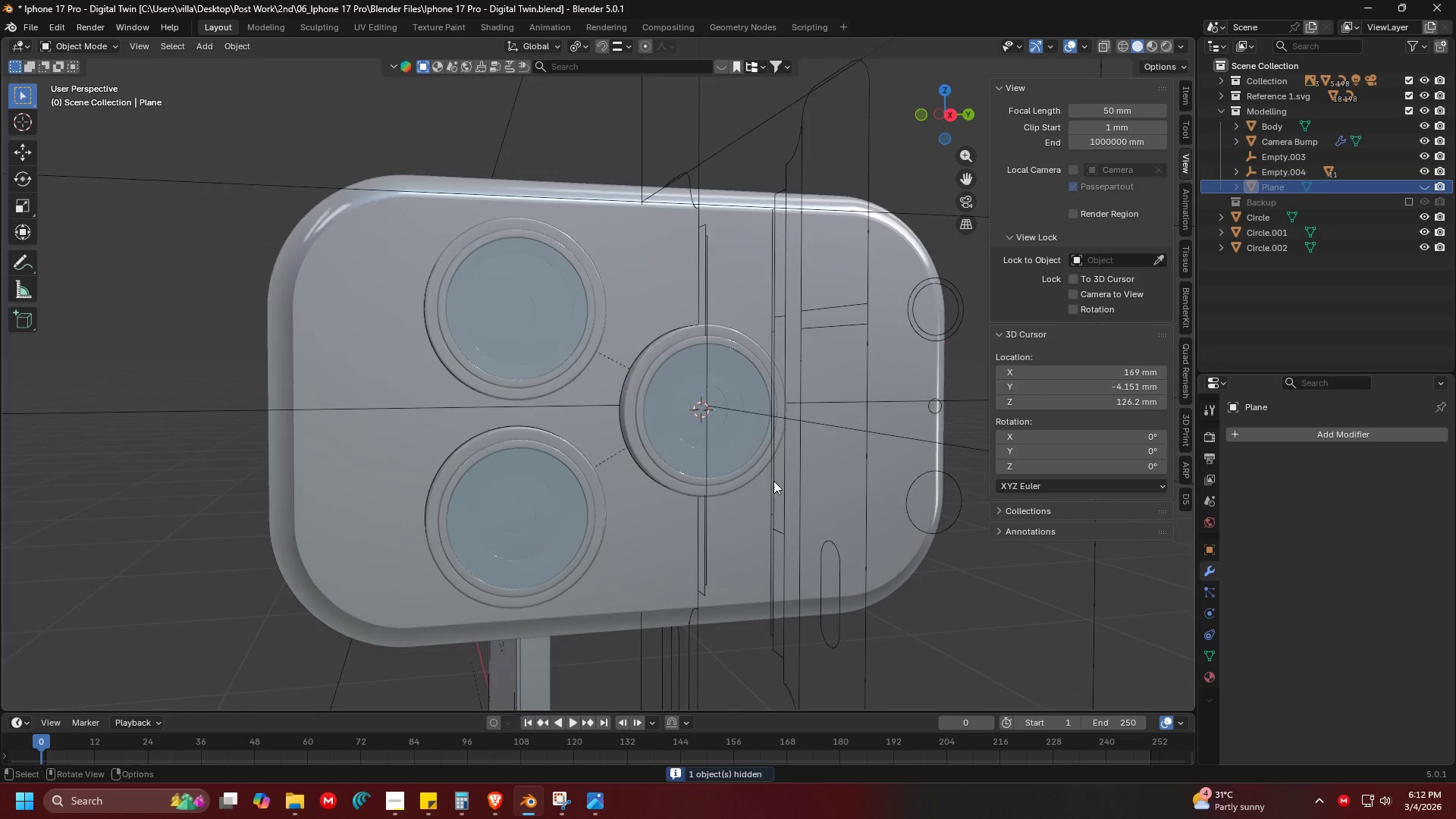 
left_click([767, 265])
 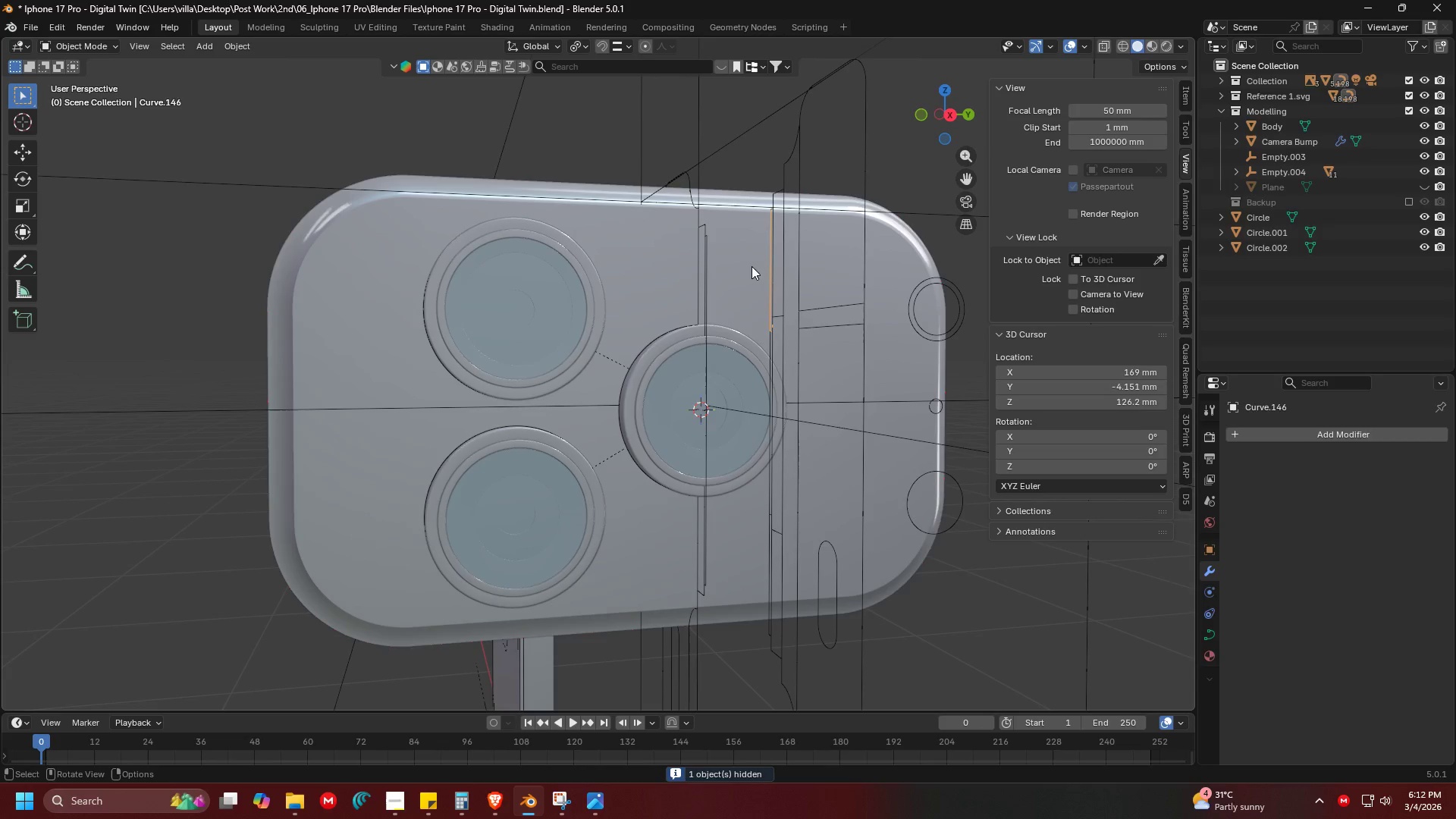 
left_click([748, 265])
 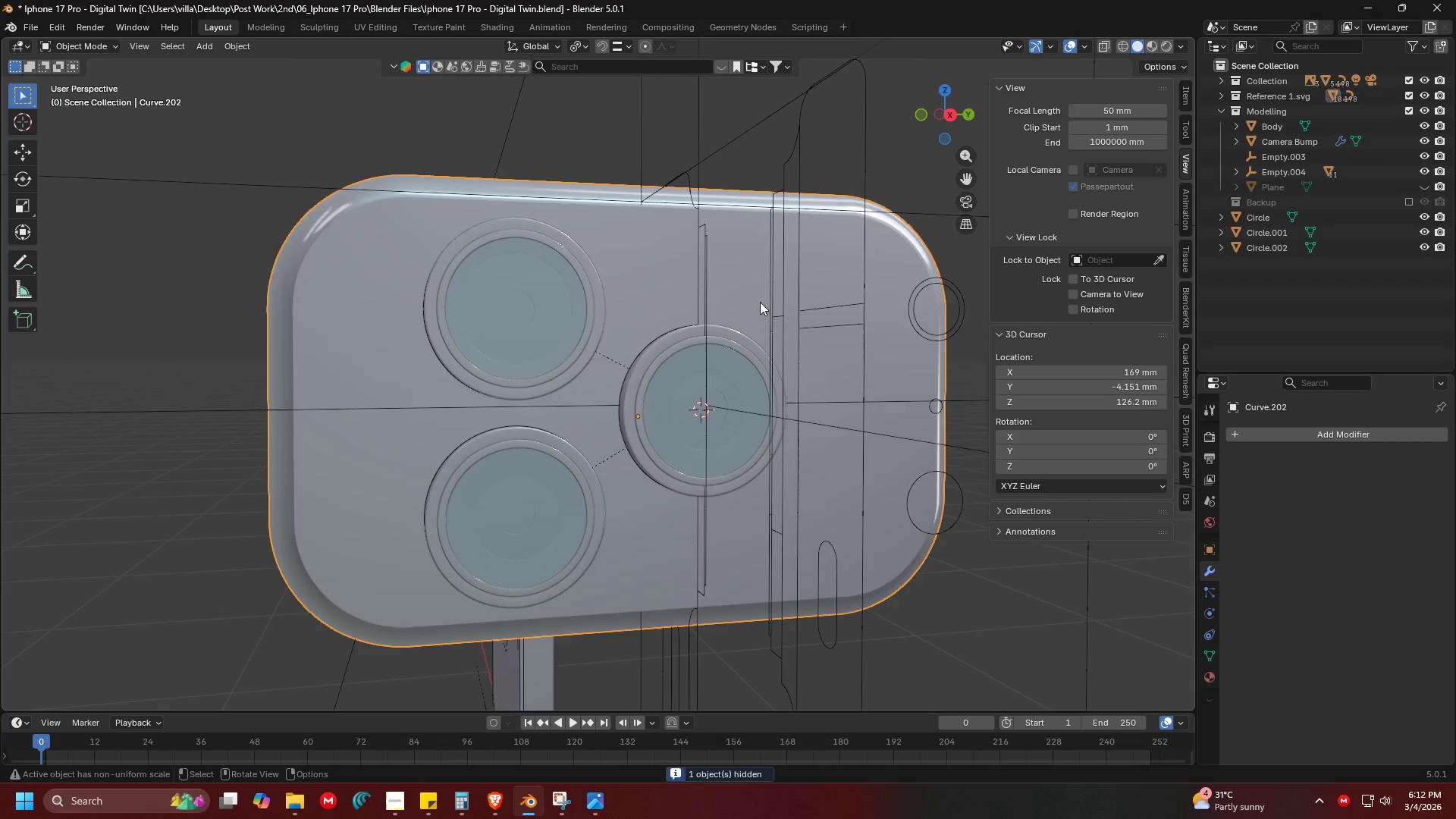 
key(H)
 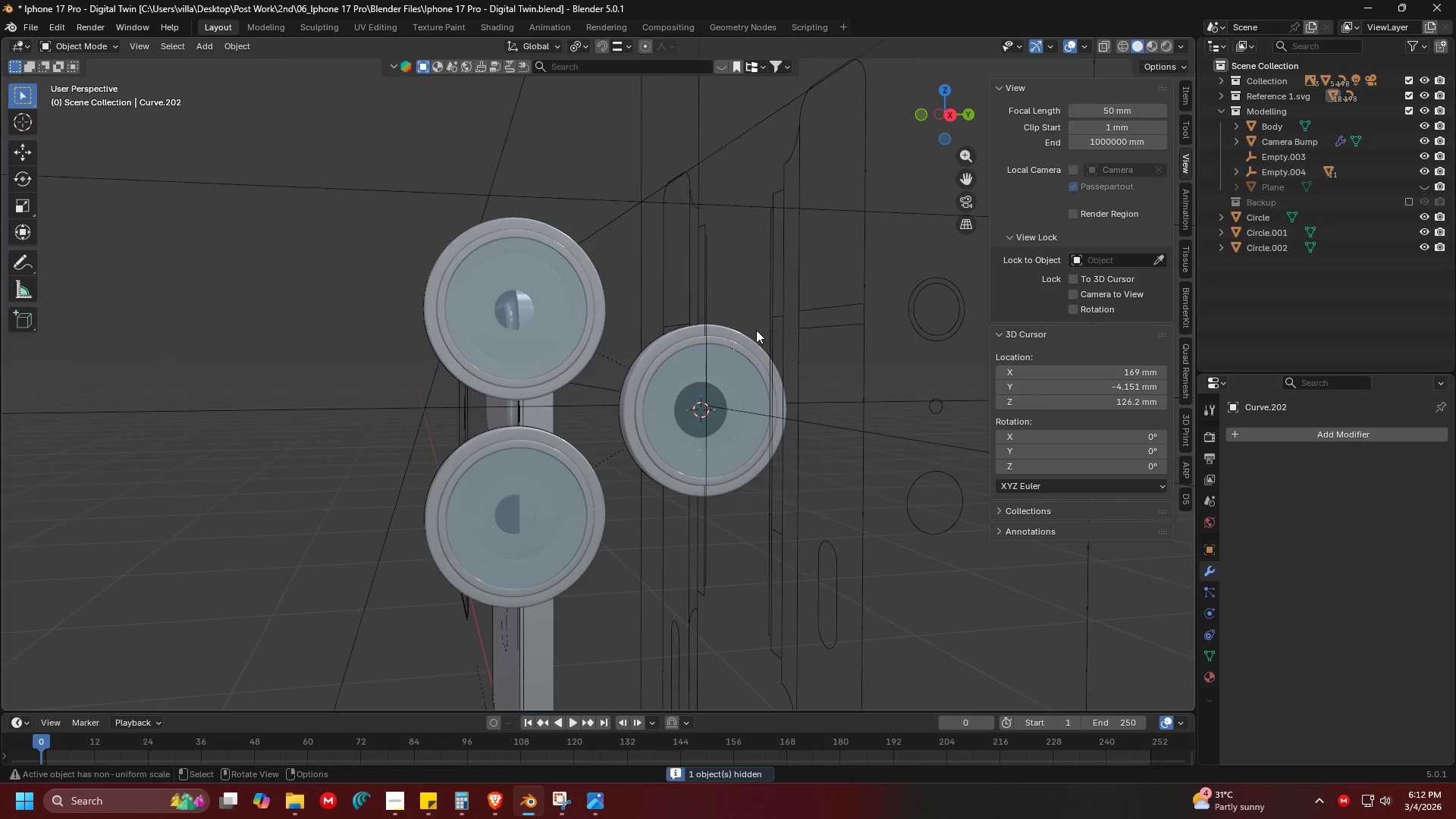 
key(Shift+ShiftLeft)
 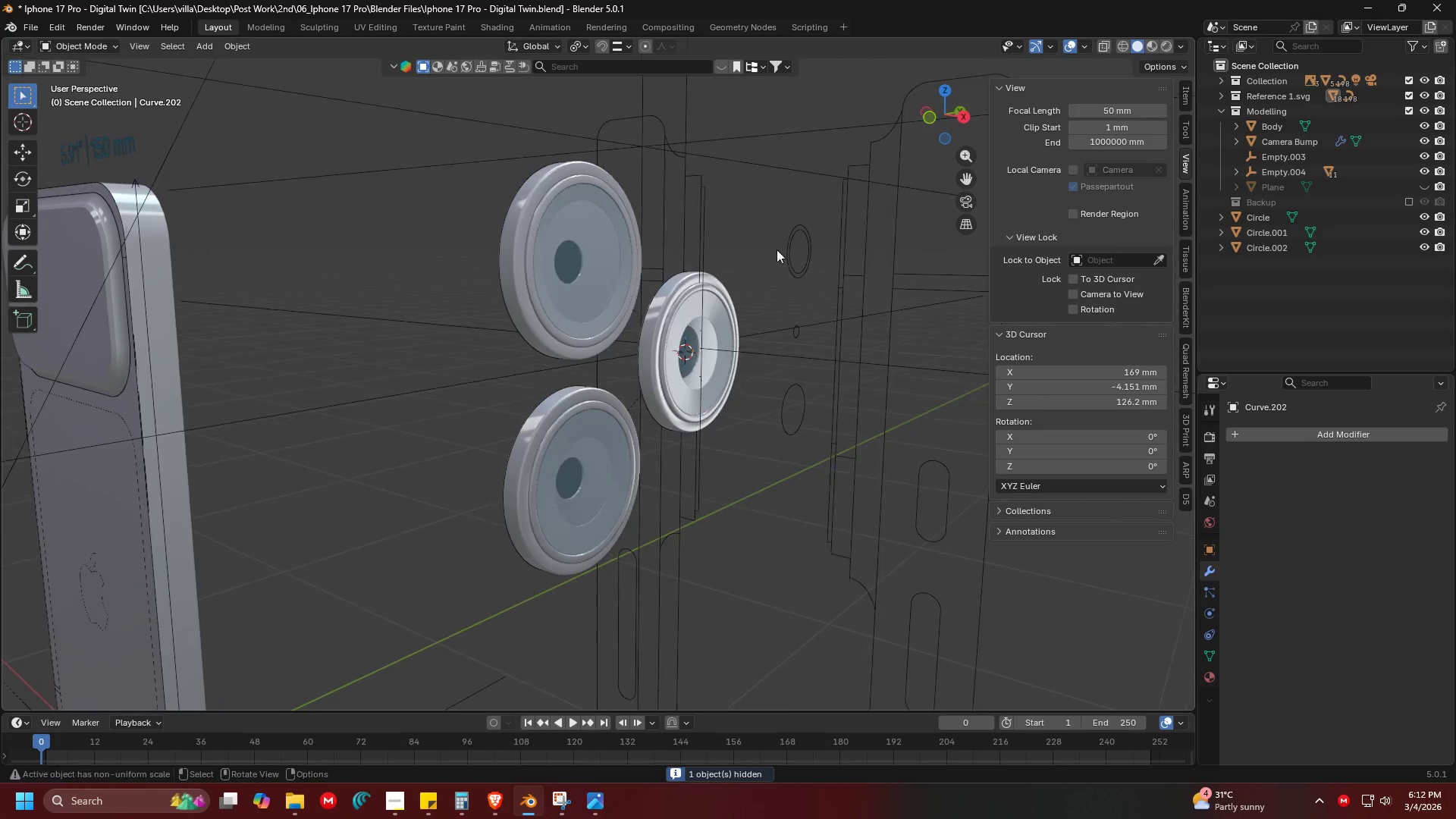 
key(Shift+ShiftLeft)
 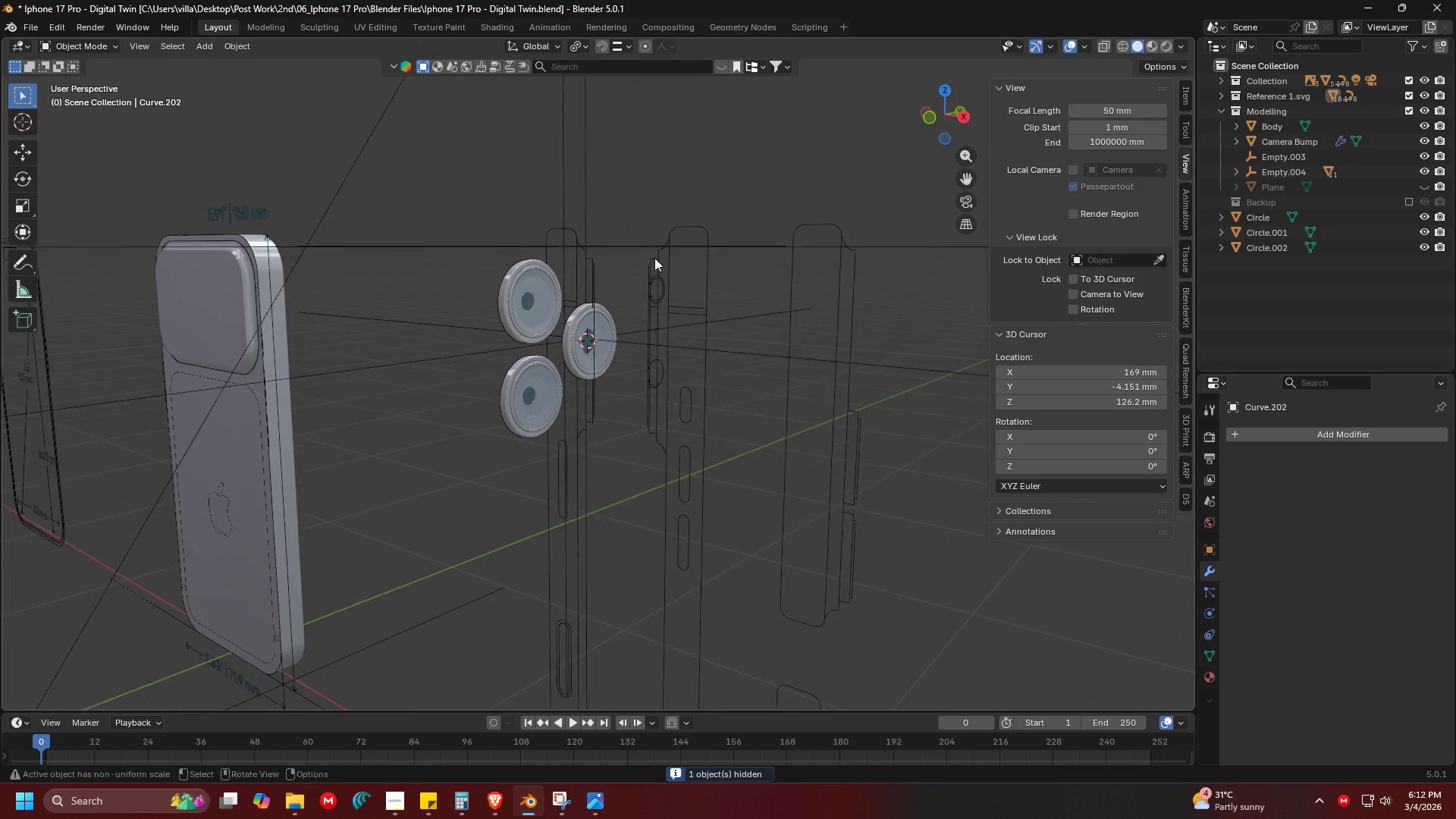 
scroll: coordinate [800, 300], scroll_direction: down, amount: 4.0
 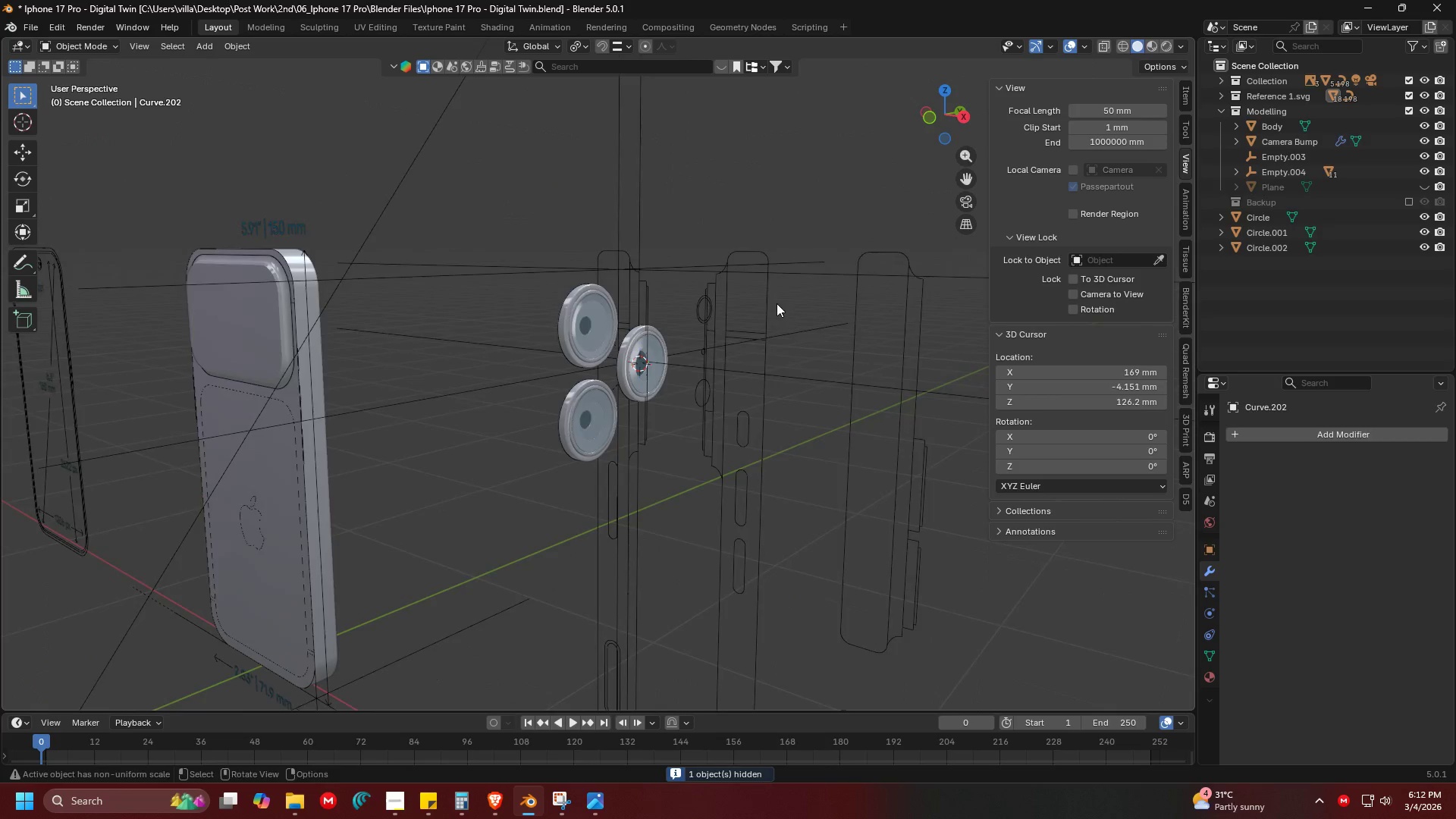 
key(Shift+ShiftLeft)
 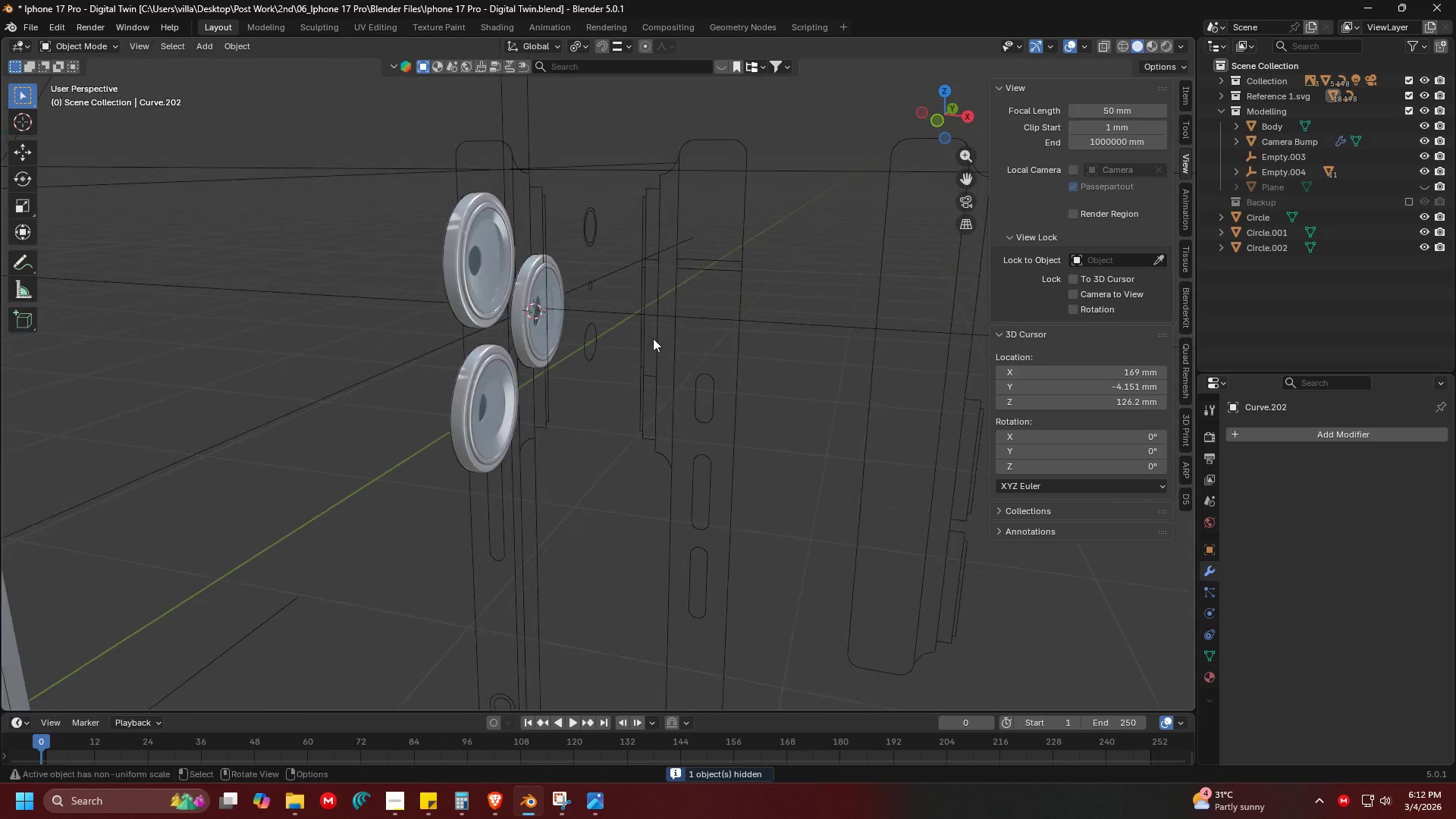 
scroll: coordinate [752, 384], scroll_direction: up, amount: 2.0
 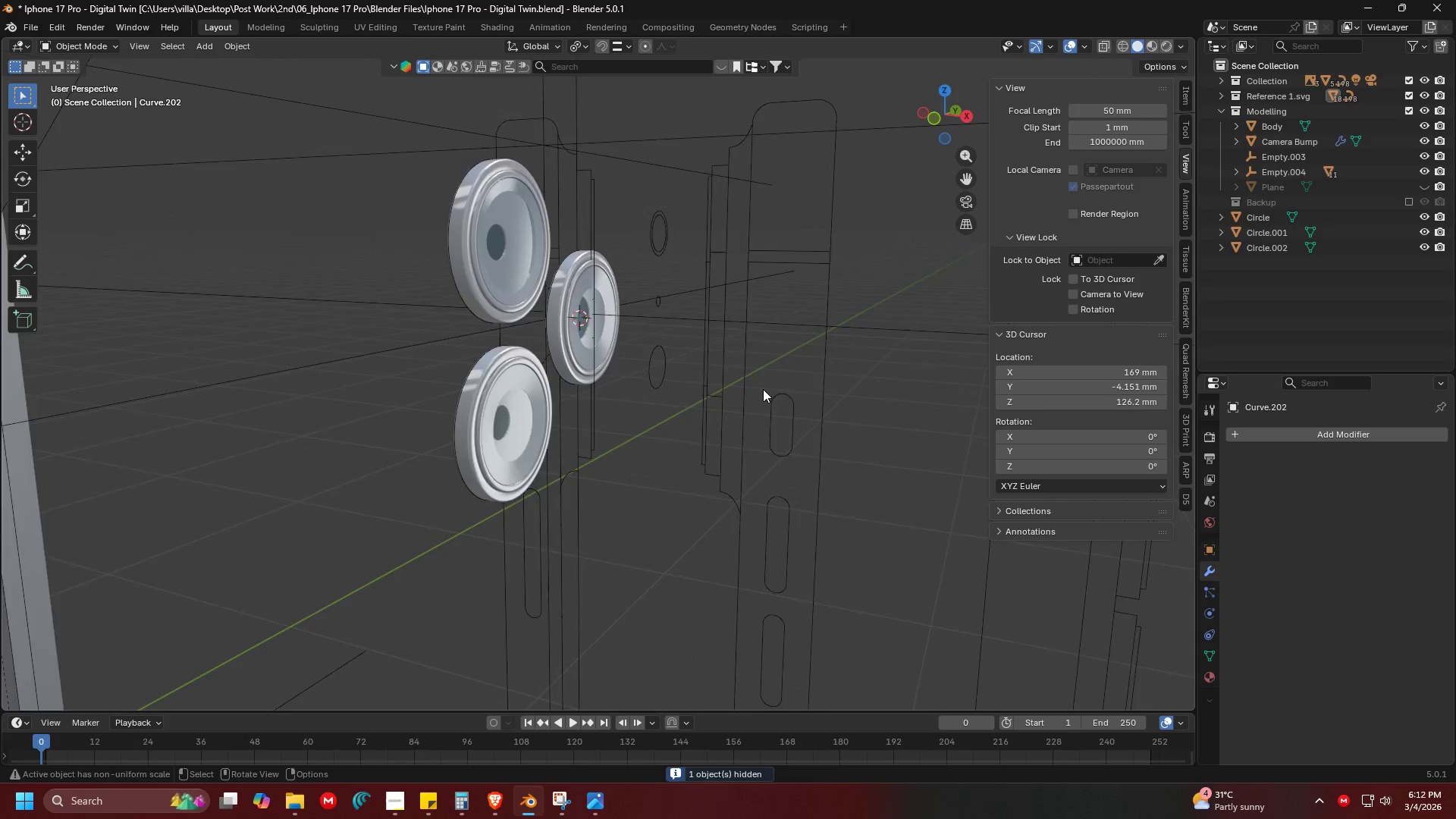 
scroll: coordinate [653, 338], scroll_direction: down, amount: 3.0
 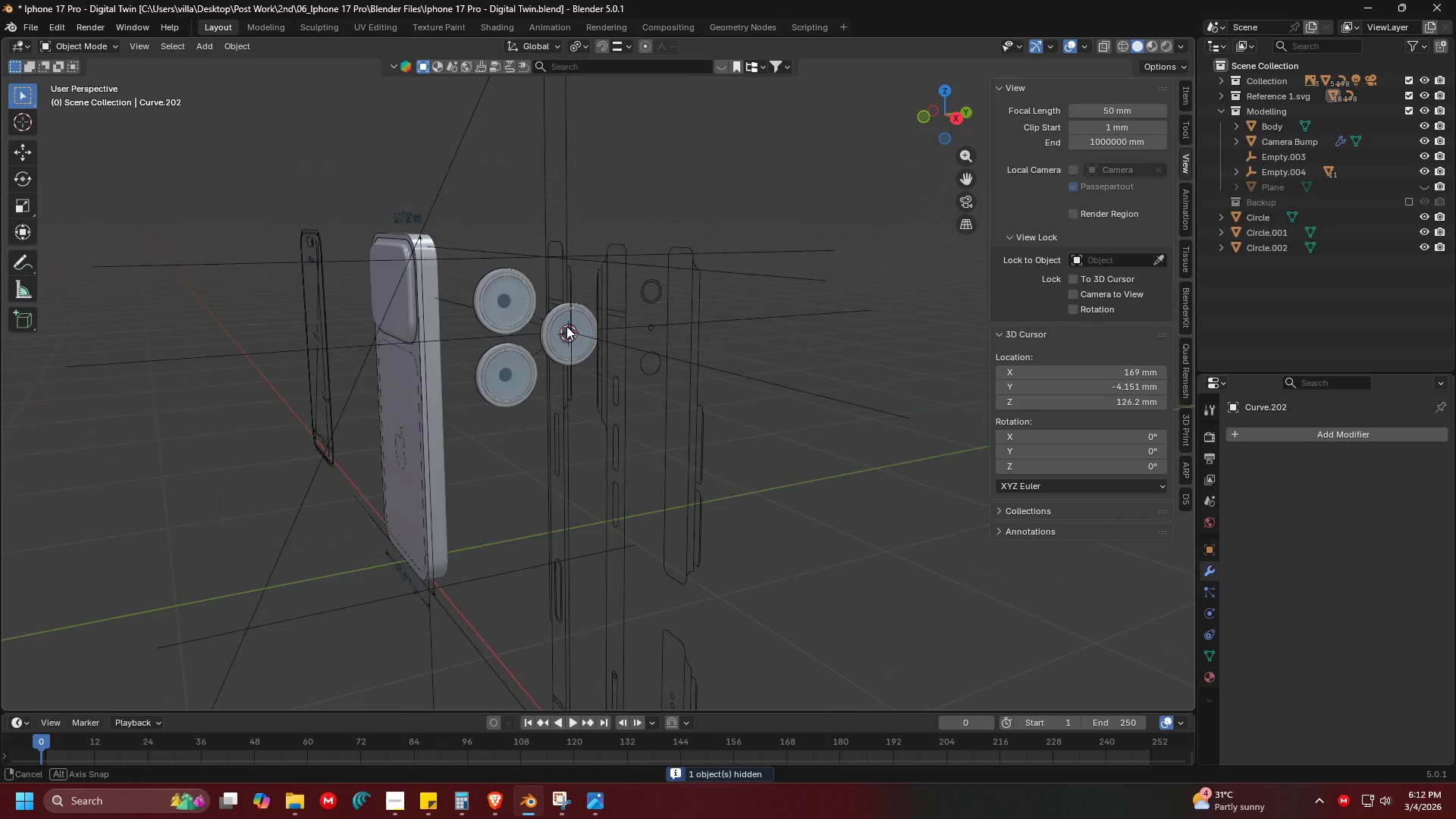 
scroll: coordinate [658, 320], scroll_direction: up, amount: 4.0
 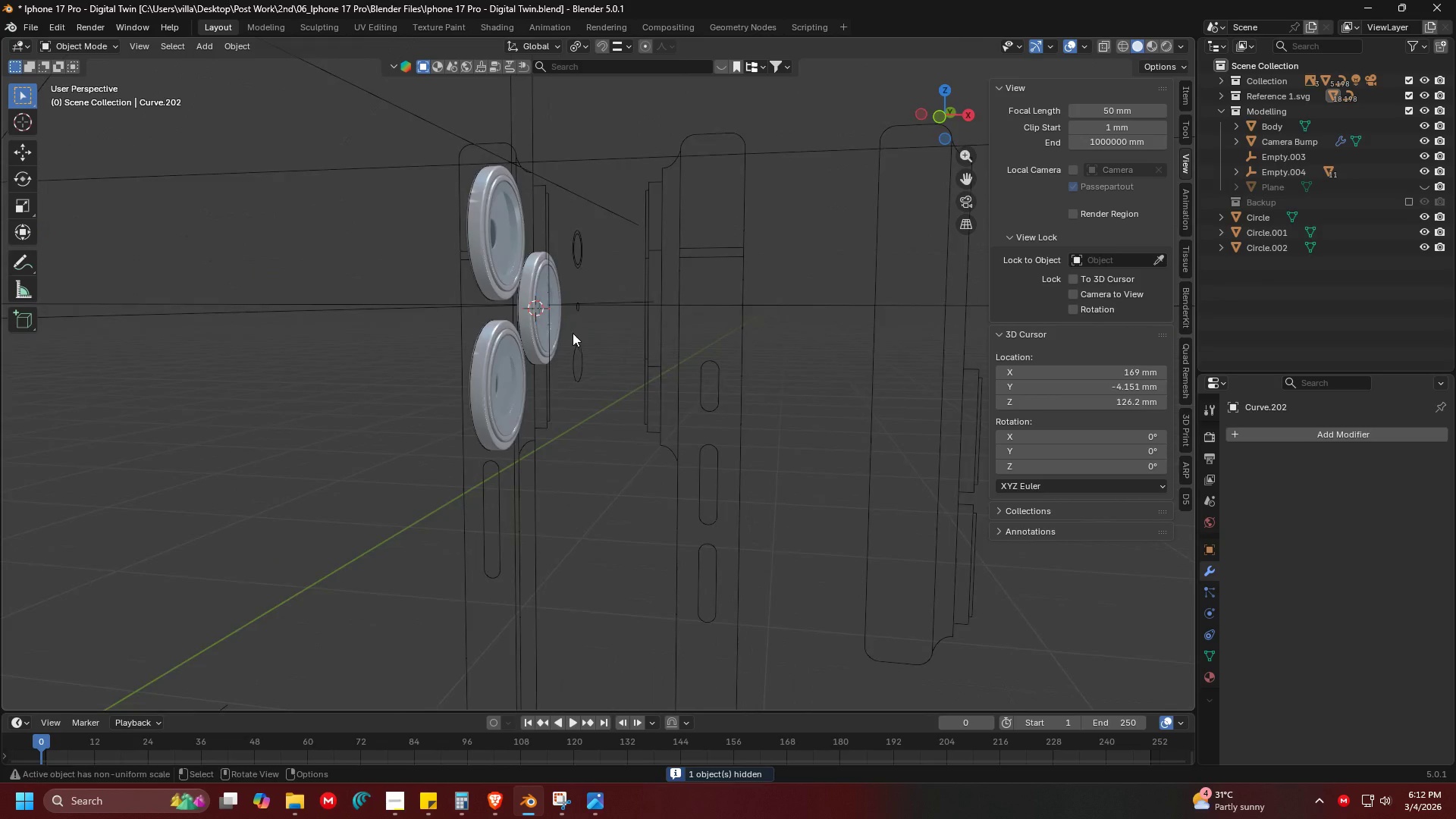 
key(Shift+ShiftLeft)
 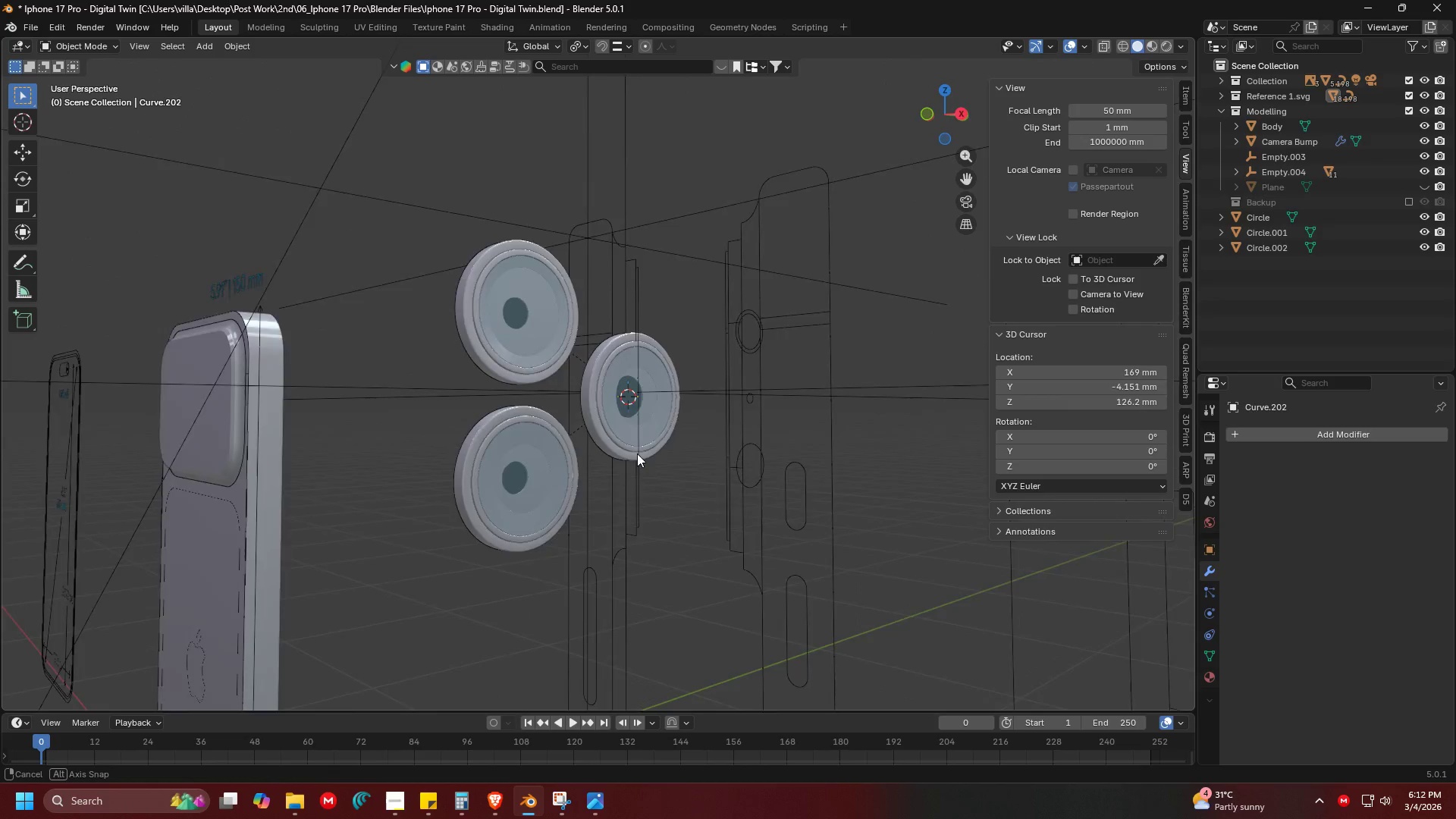 
scroll: coordinate [510, 318], scroll_direction: up, amount: 4.0
 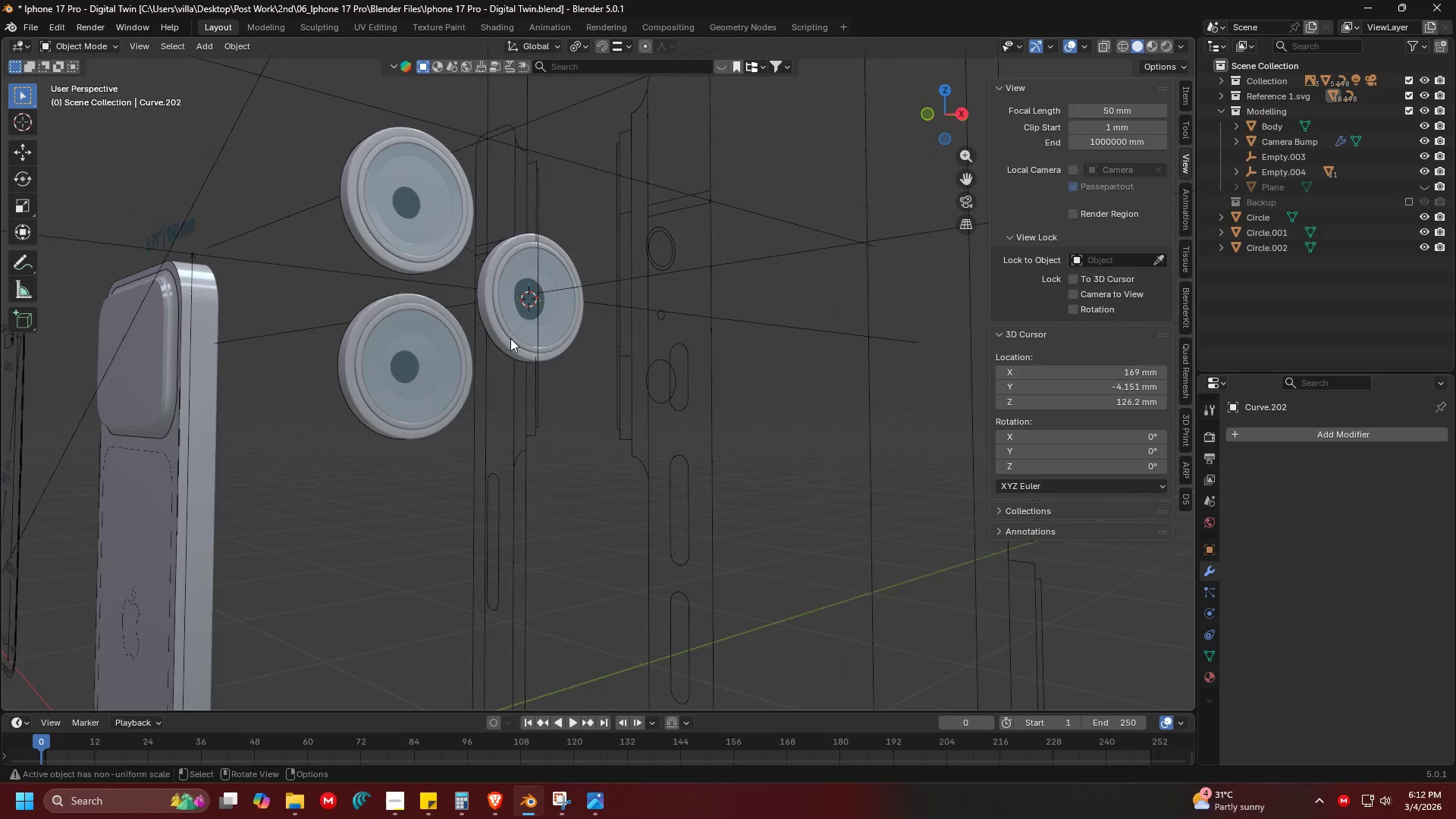 
key(Shift+ShiftLeft)
 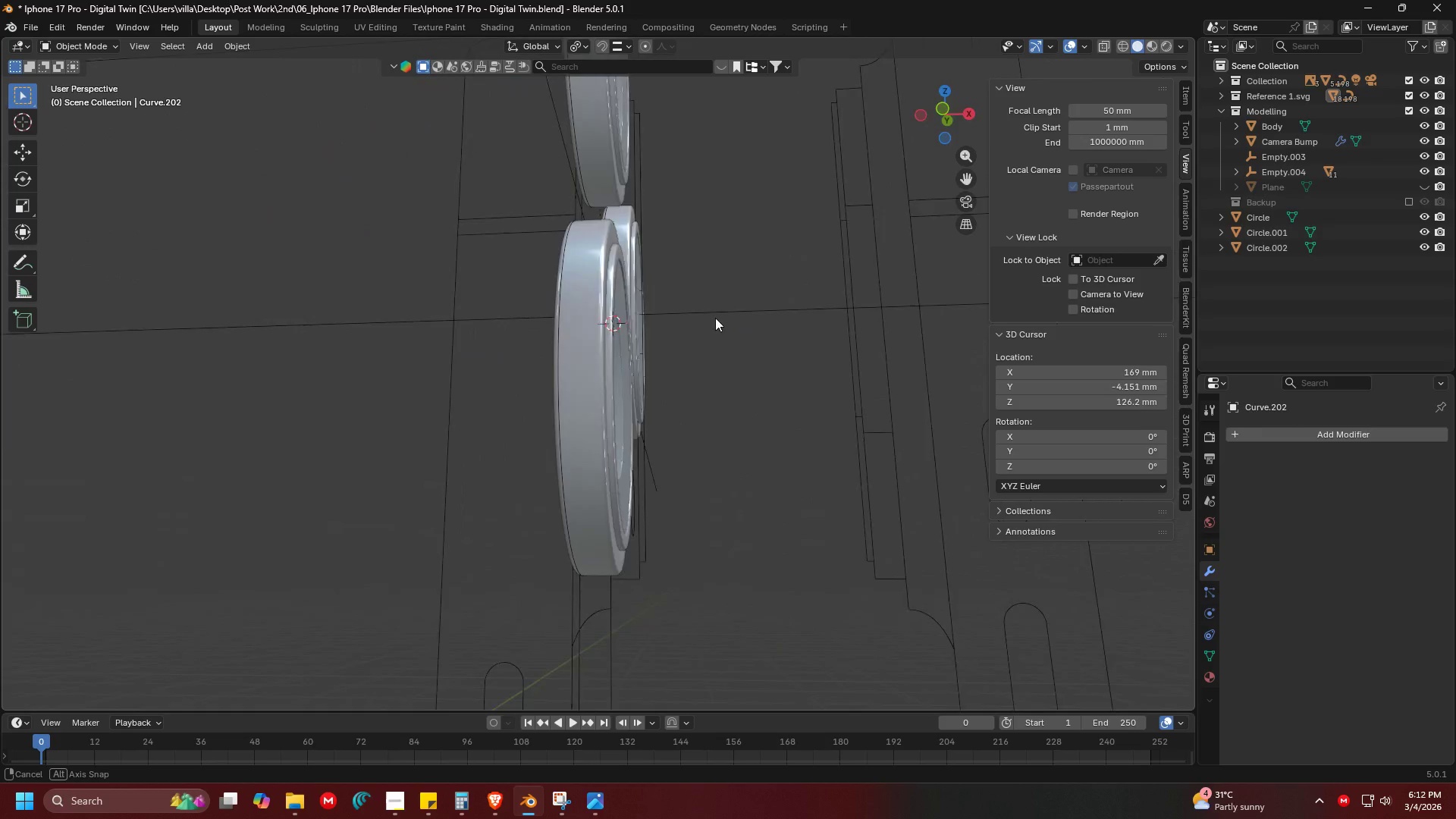 
scroll: coordinate [511, 518], scroll_direction: up, amount: 5.0
 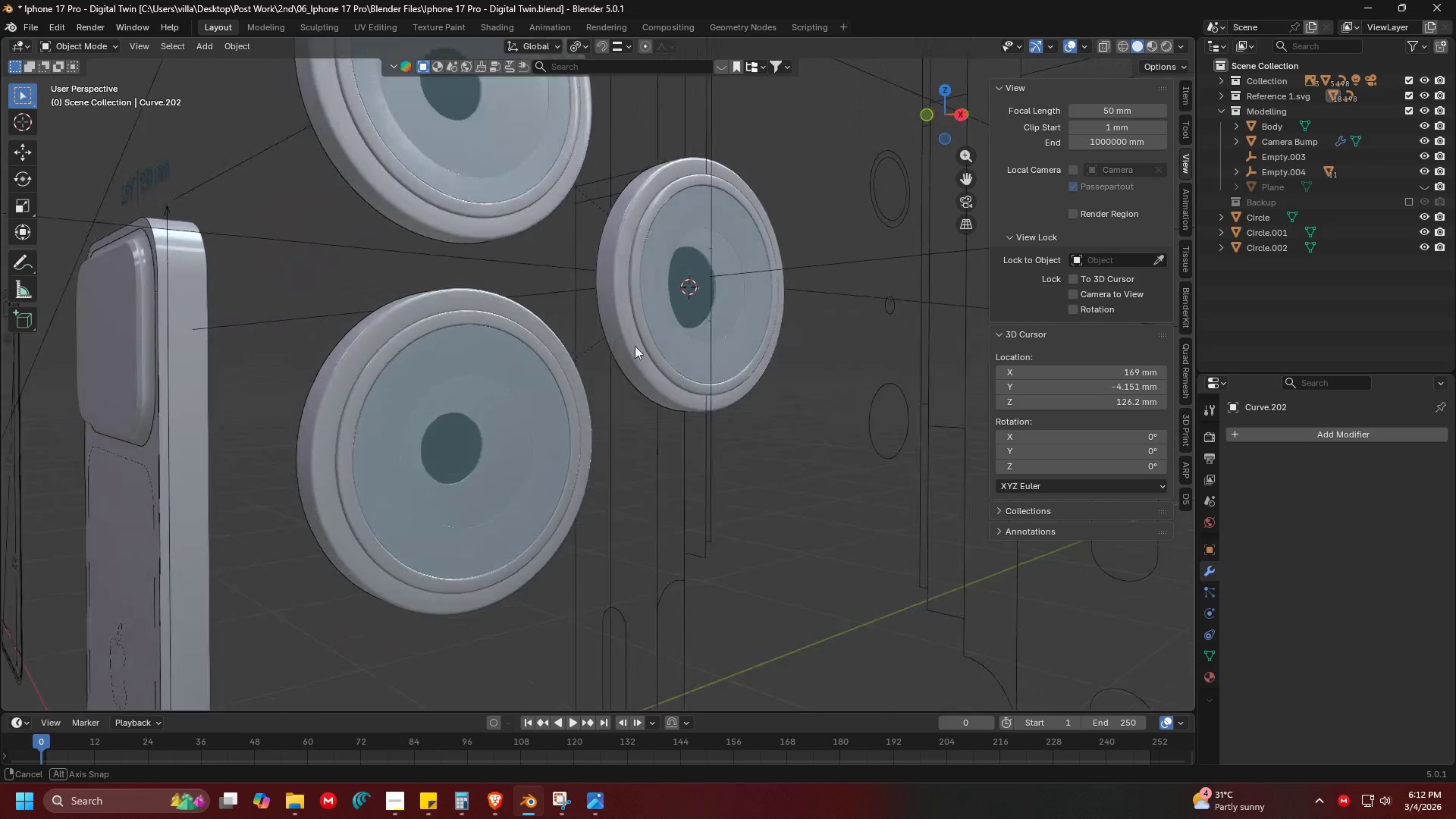 
key(Shift+ShiftLeft)
 